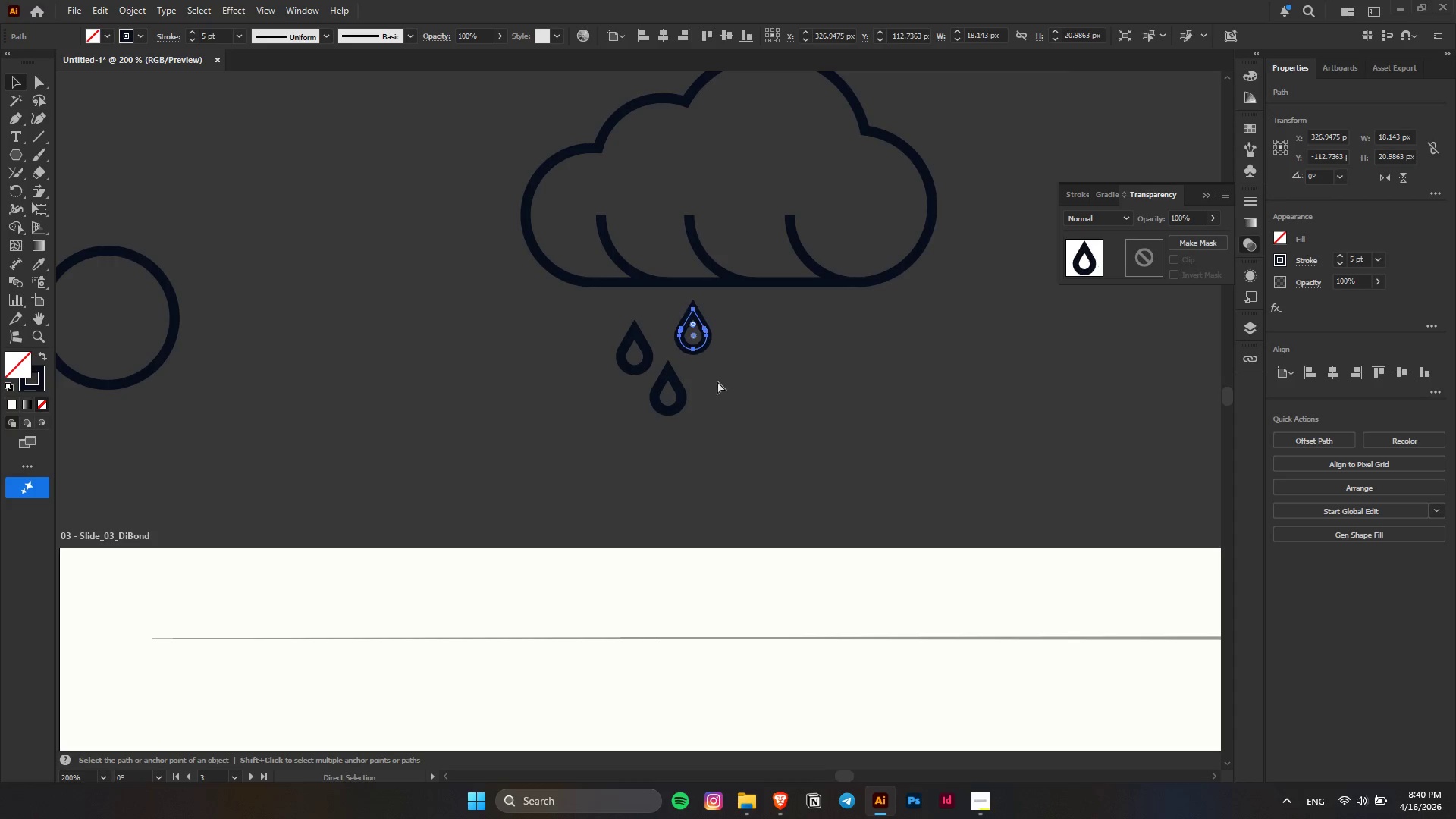 
key(Control+Z)
 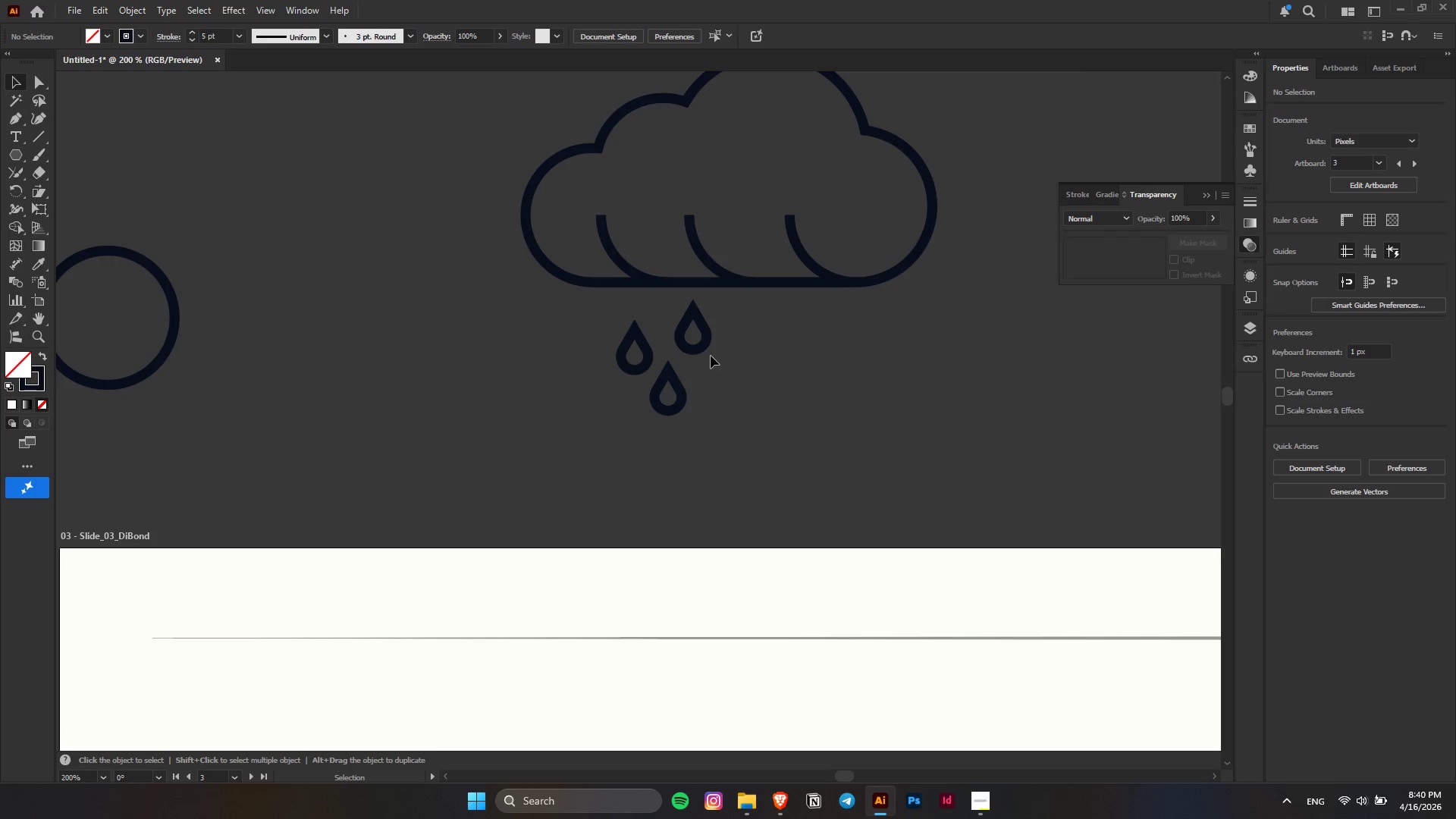 
hold_key(key=AltLeft, duration=1.5)
left_click_drag(start_coordinate=[705, 344], to_coordinate=[745, 372])
 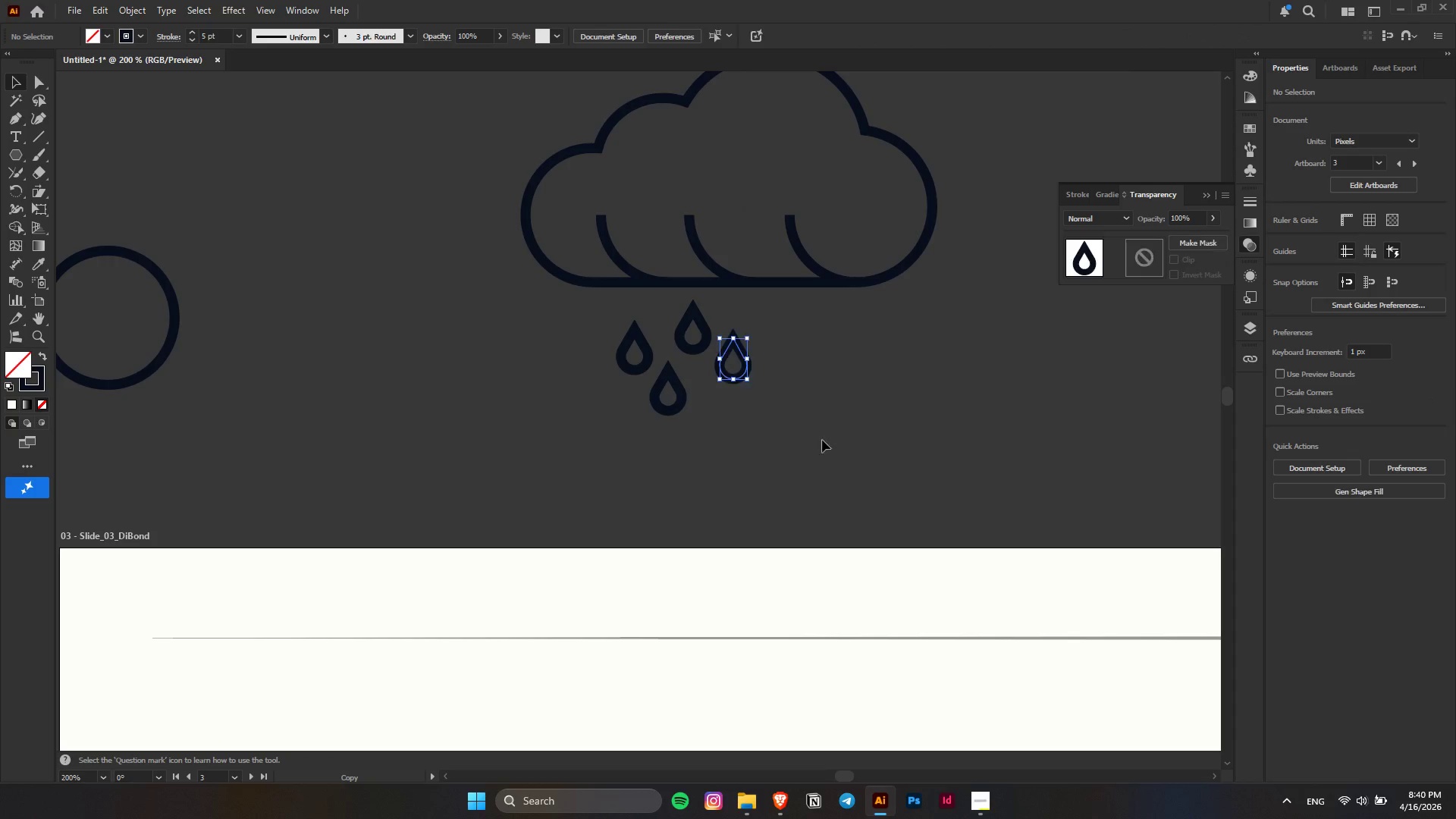 
key(Alt+AltLeft)
 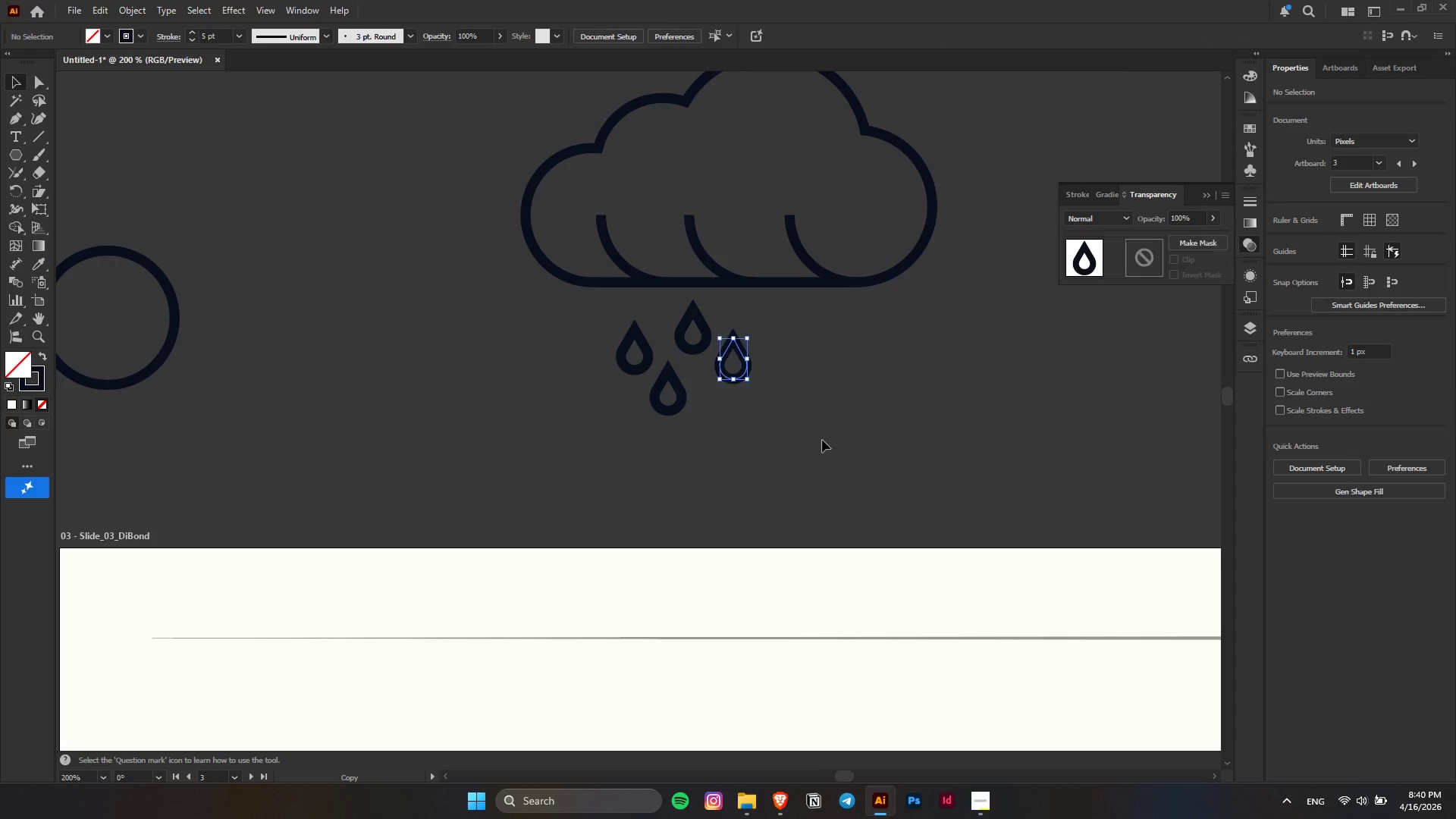 
key(Alt+AltLeft)
 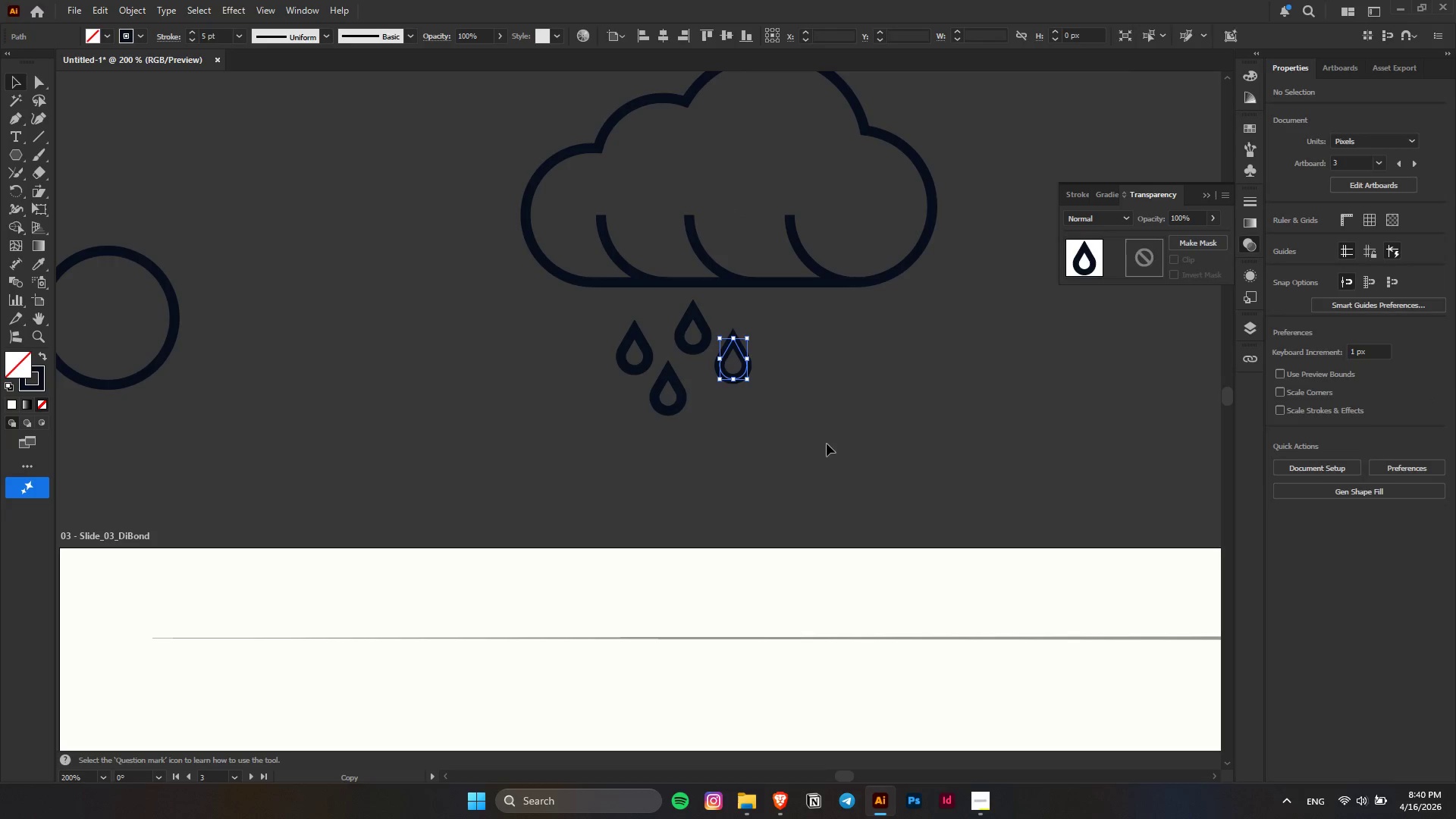 
key(Alt+AltLeft)
 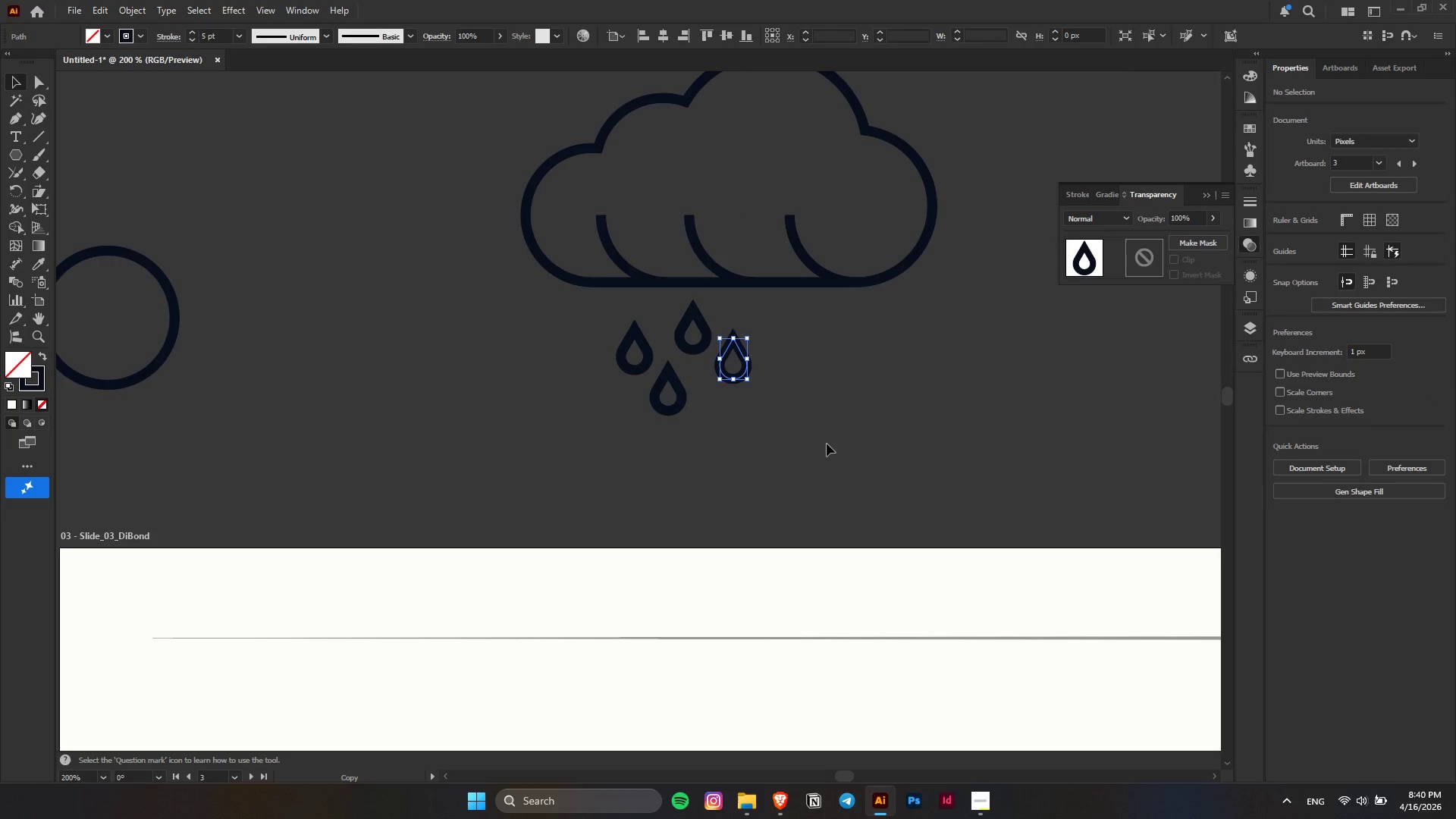 
left_click([827, 444])
 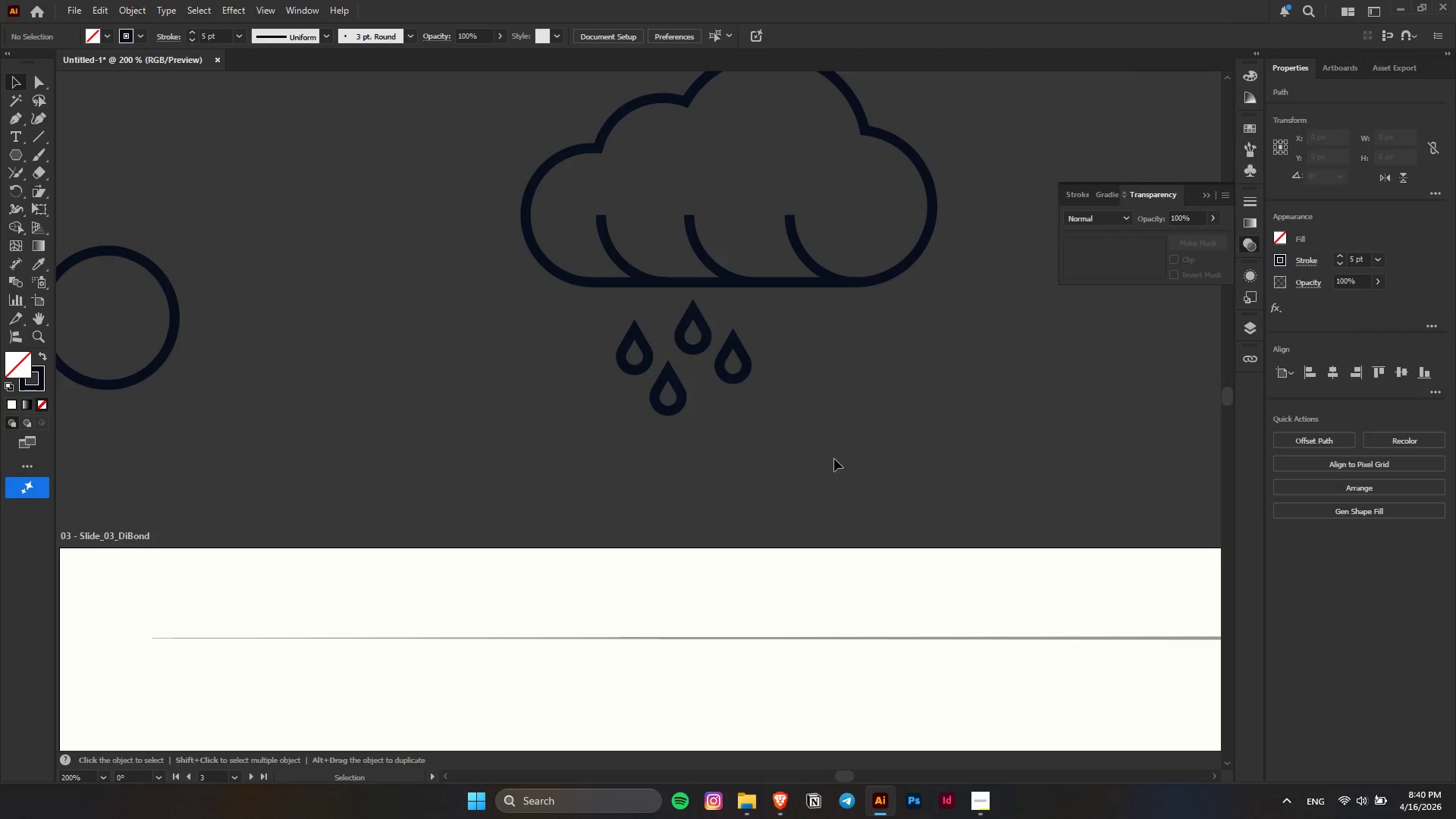 
left_click_drag(start_coordinate=[834, 459], to_coordinate=[585, 320])
 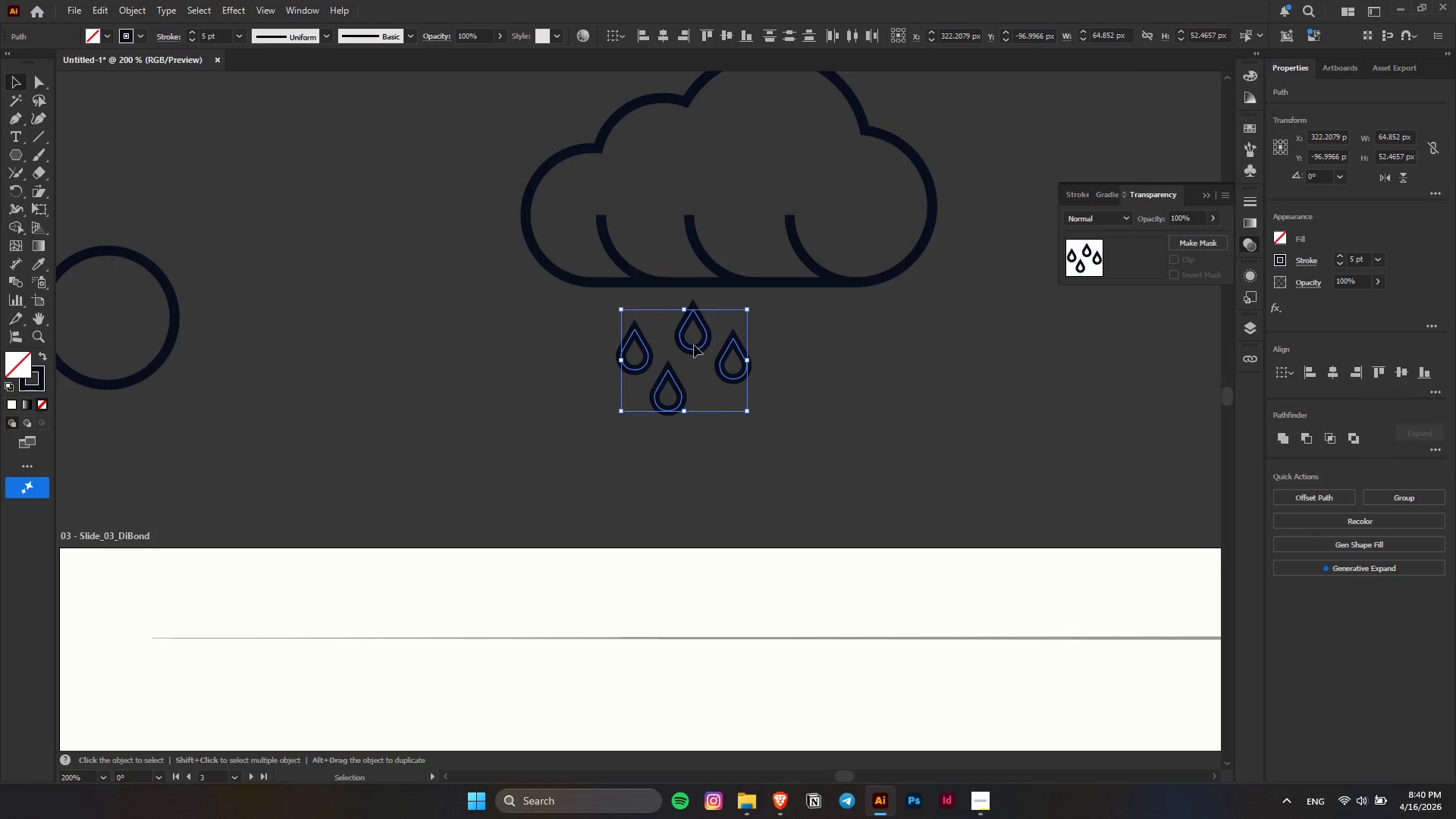 
left_click_drag(start_coordinate=[695, 346], to_coordinate=[726, 350])
 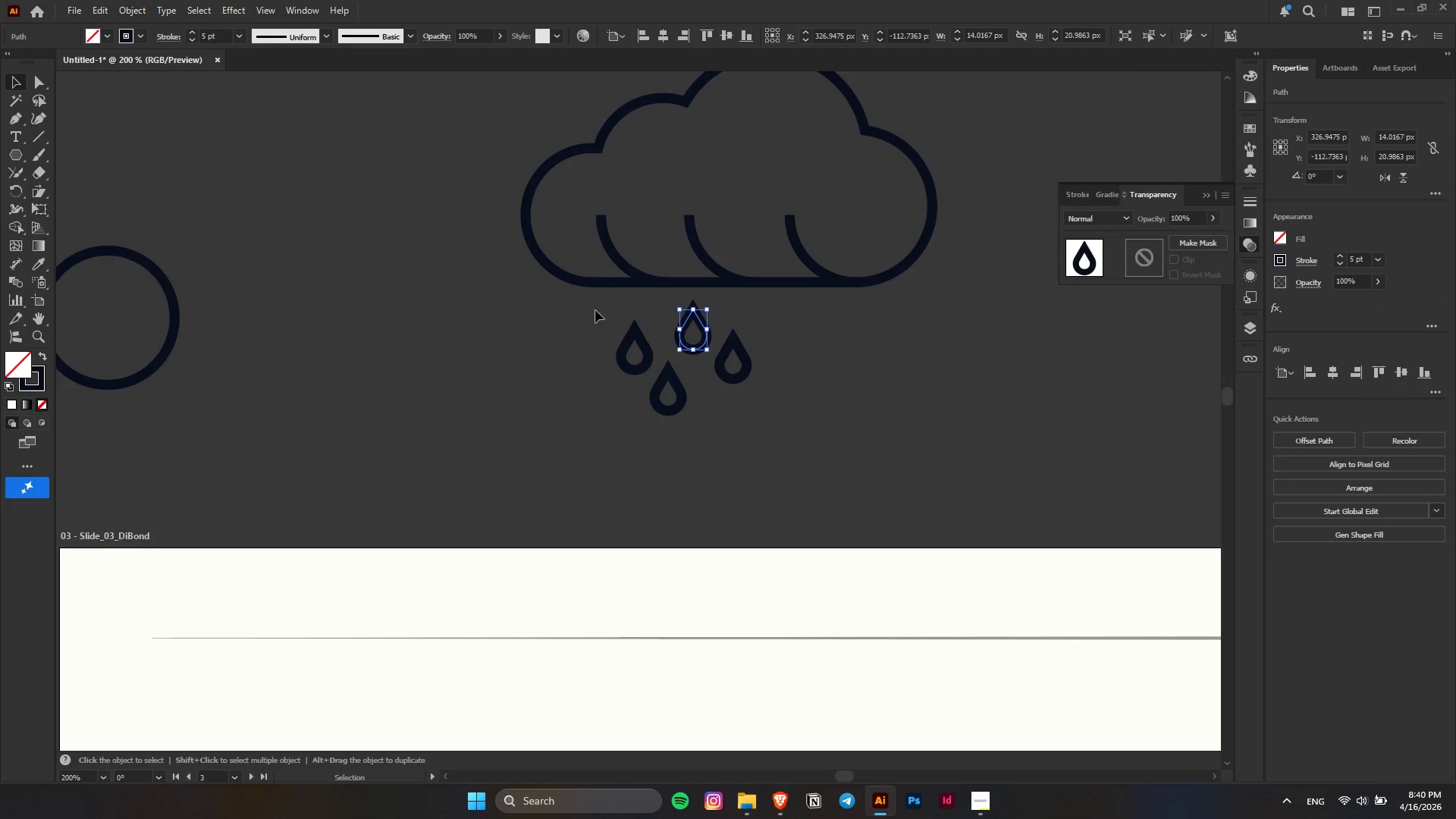 
left_click_drag(start_coordinate=[595, 310], to_coordinate=[595, 316])
 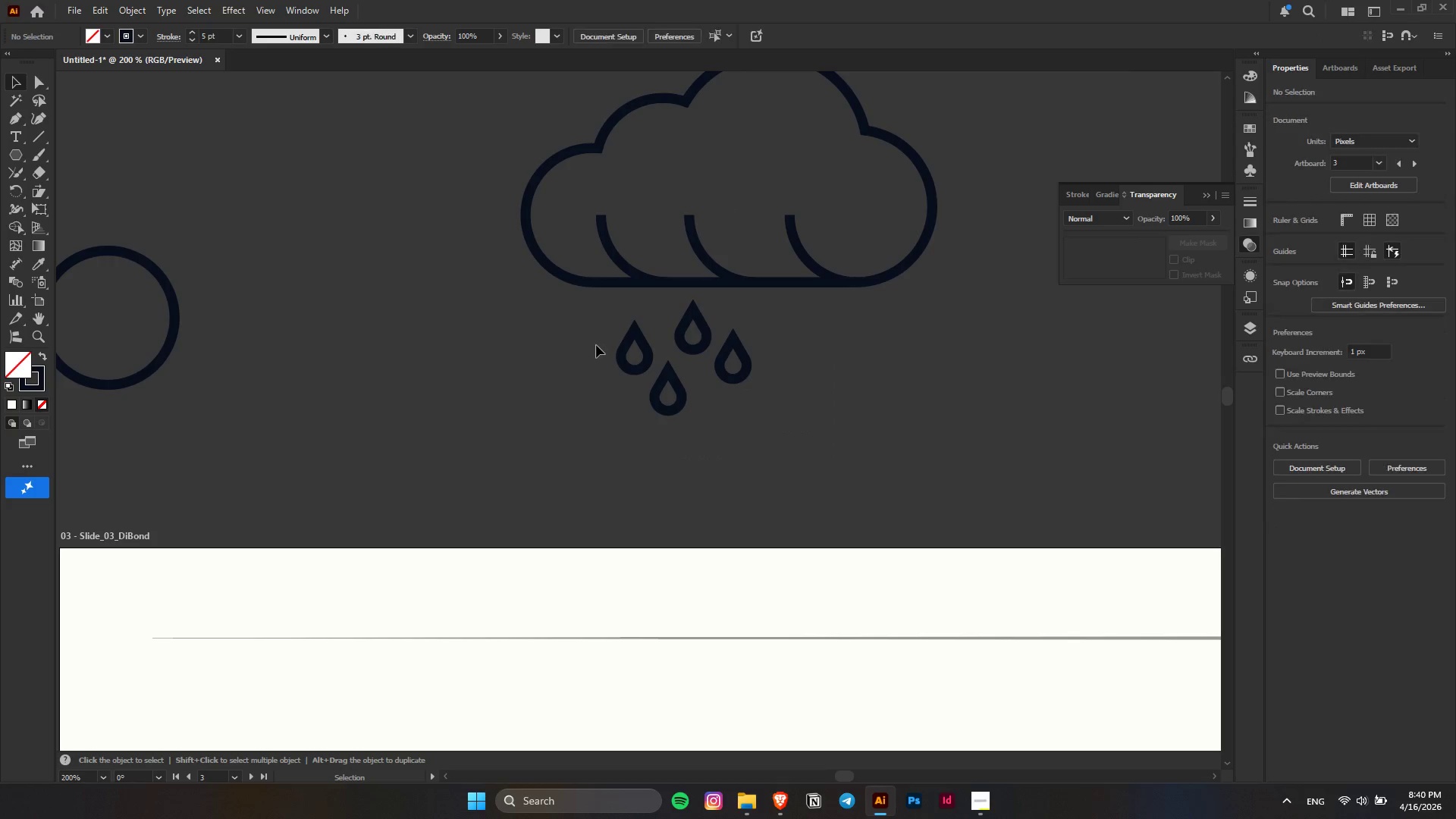 
left_click_drag(start_coordinate=[607, 348], to_coordinate=[827, 424])
 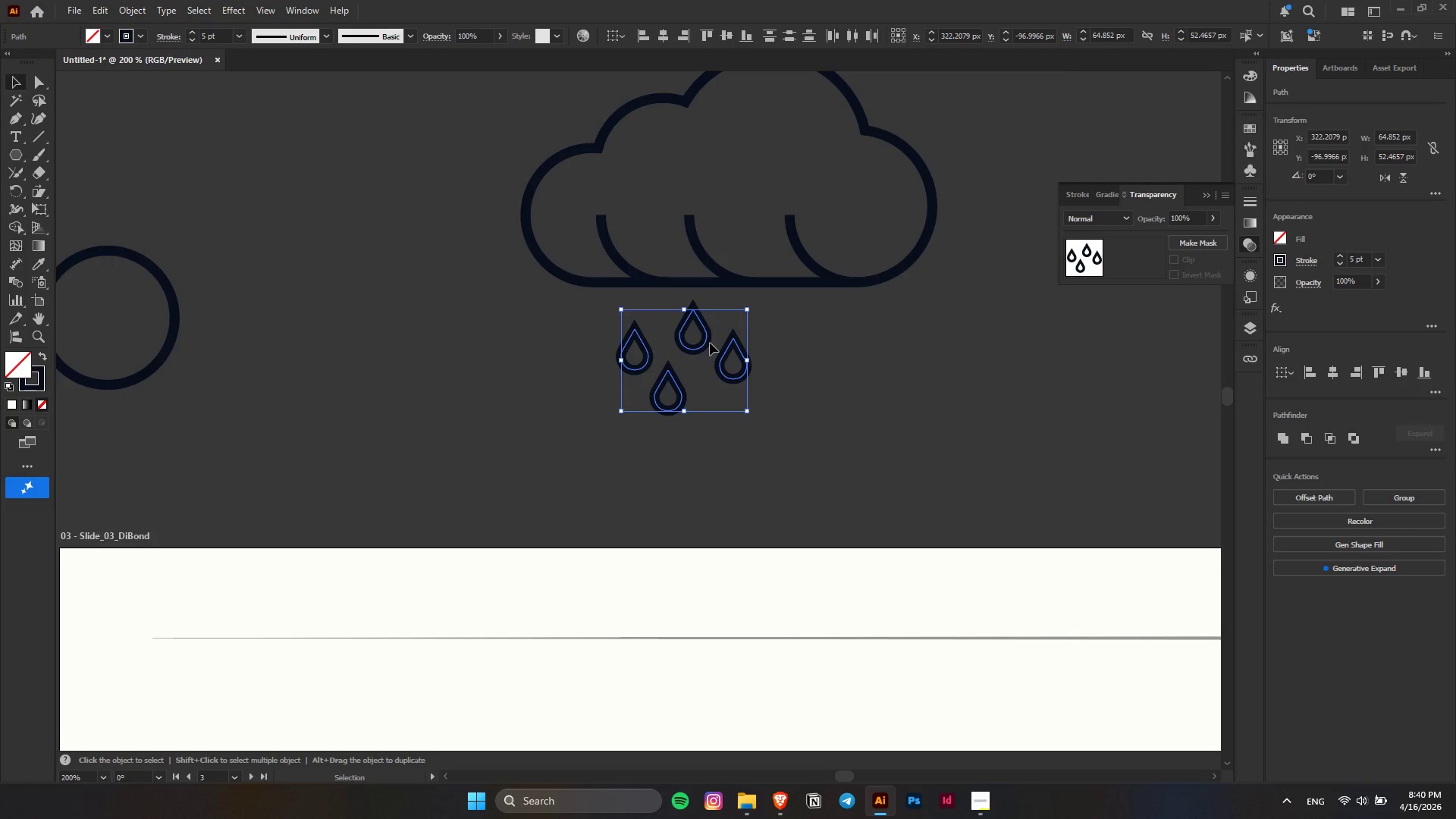 
left_click_drag(start_coordinate=[708, 342], to_coordinate=[738, 338])
 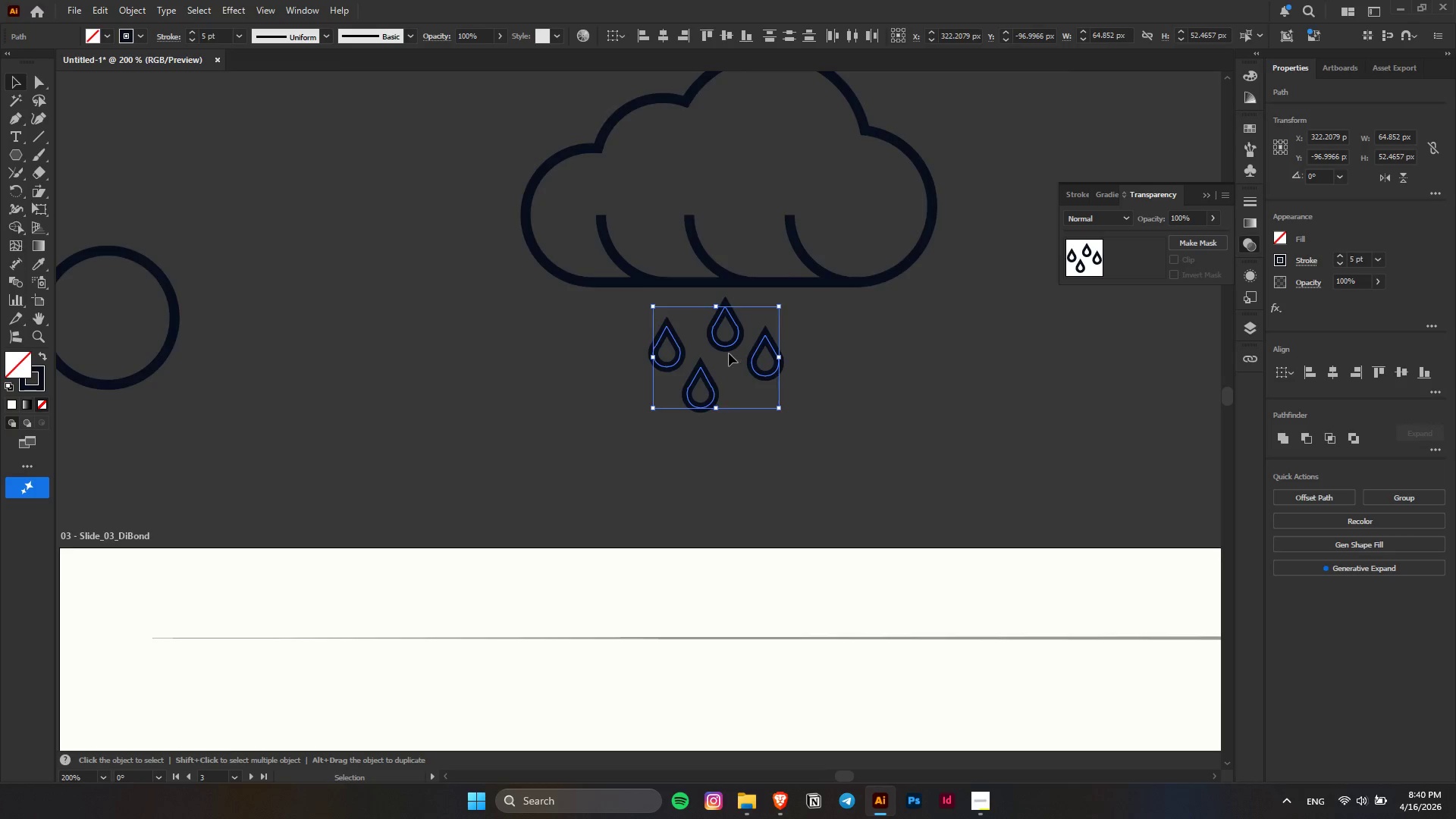 
key(Alt+AltLeft)
 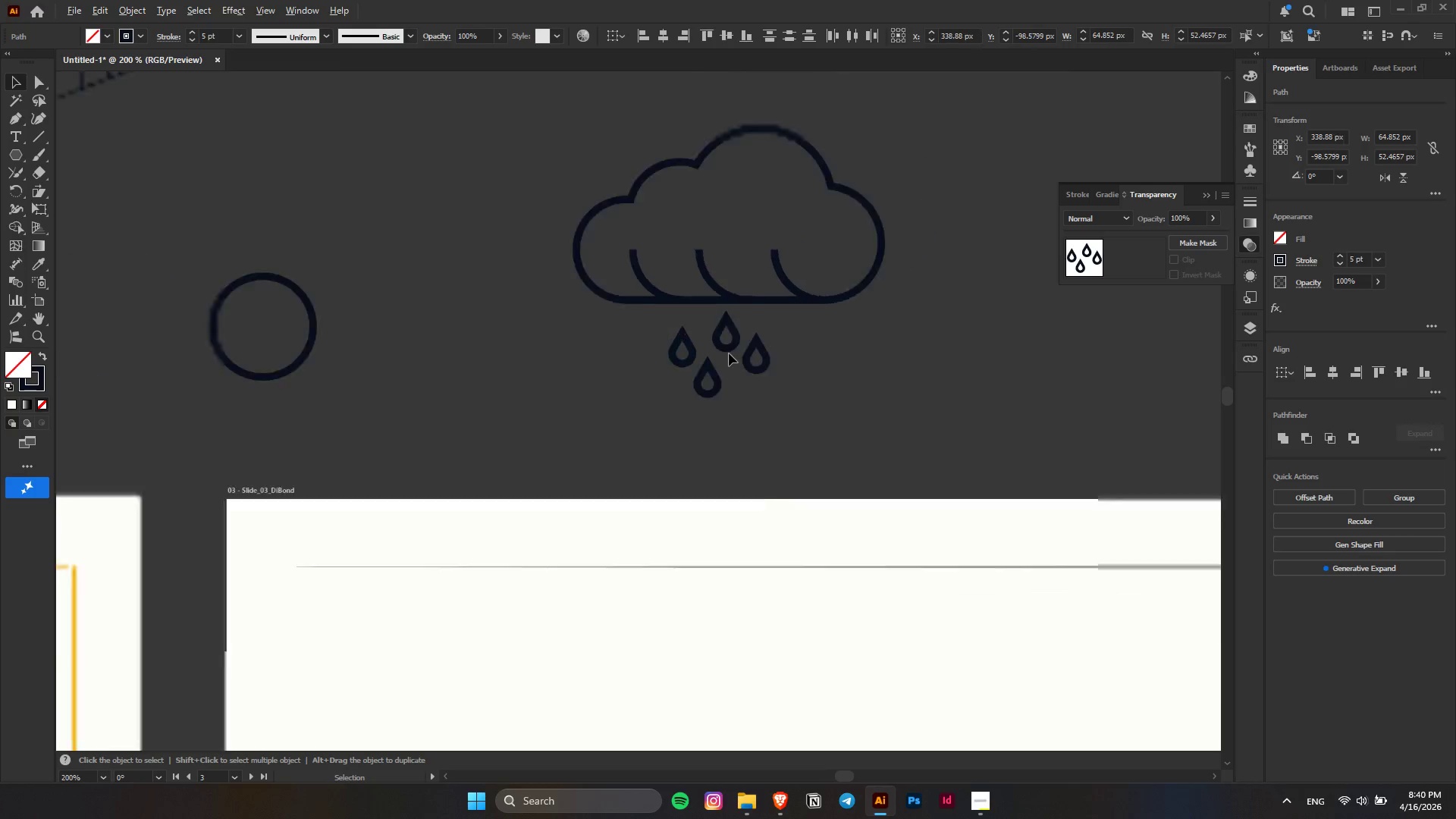 
scroll: coordinate [729, 353], scroll_direction: down, amount: 4.0
 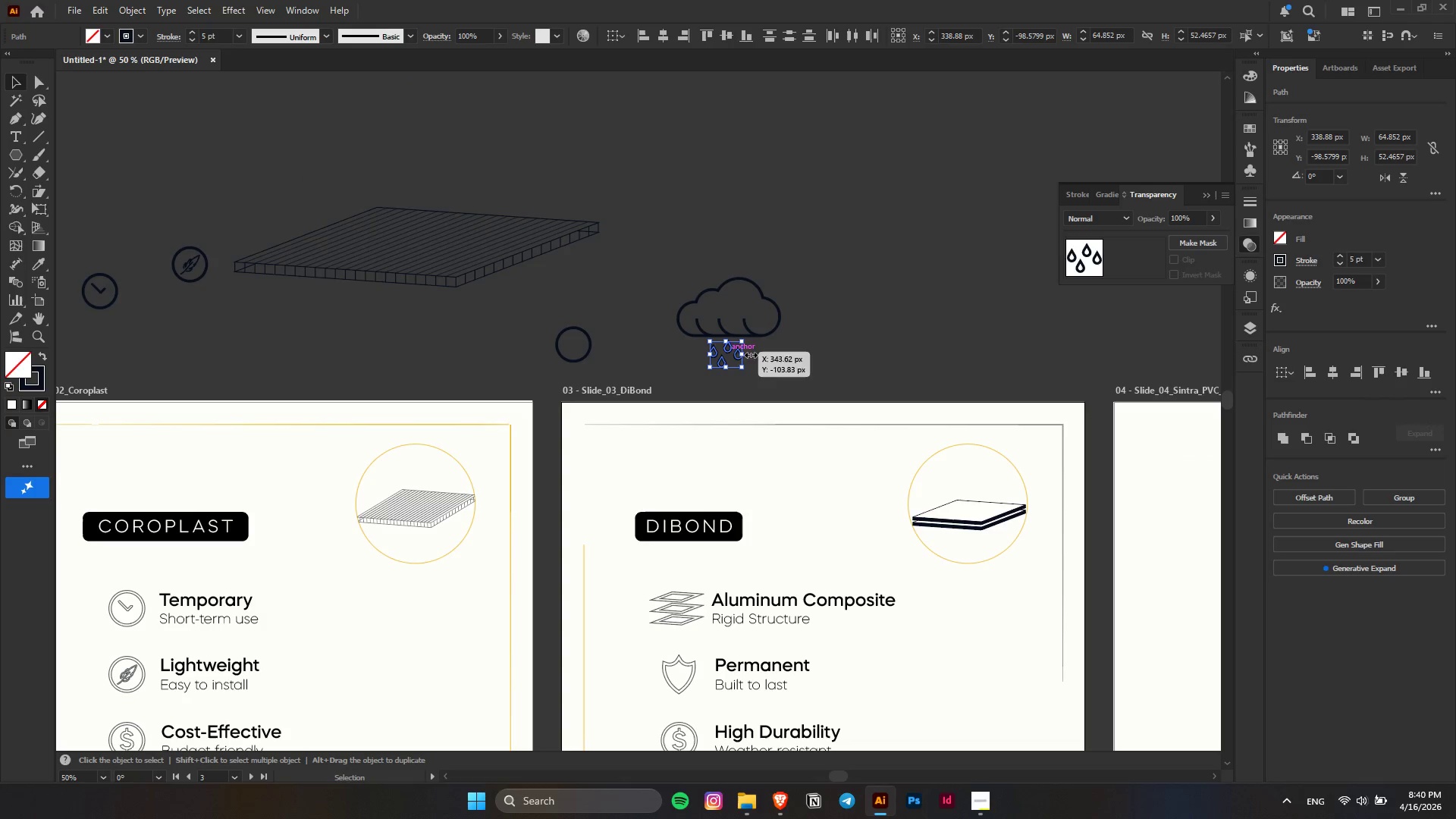 
left_click([826, 322])
 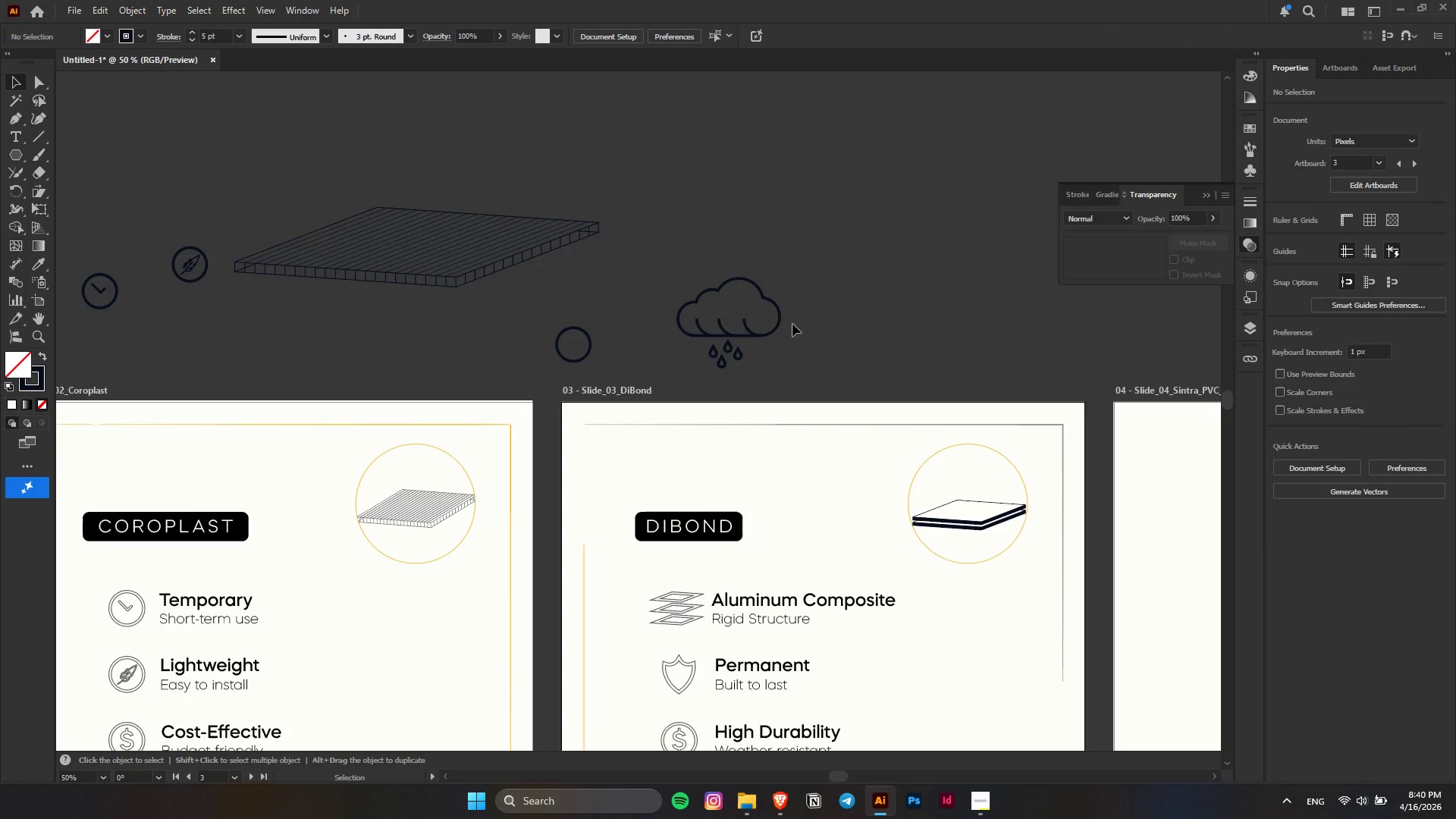 
hold_key(key=AltLeft, duration=0.38)
scroll: coordinate [769, 315], scroll_direction: up, amount: 3.0
 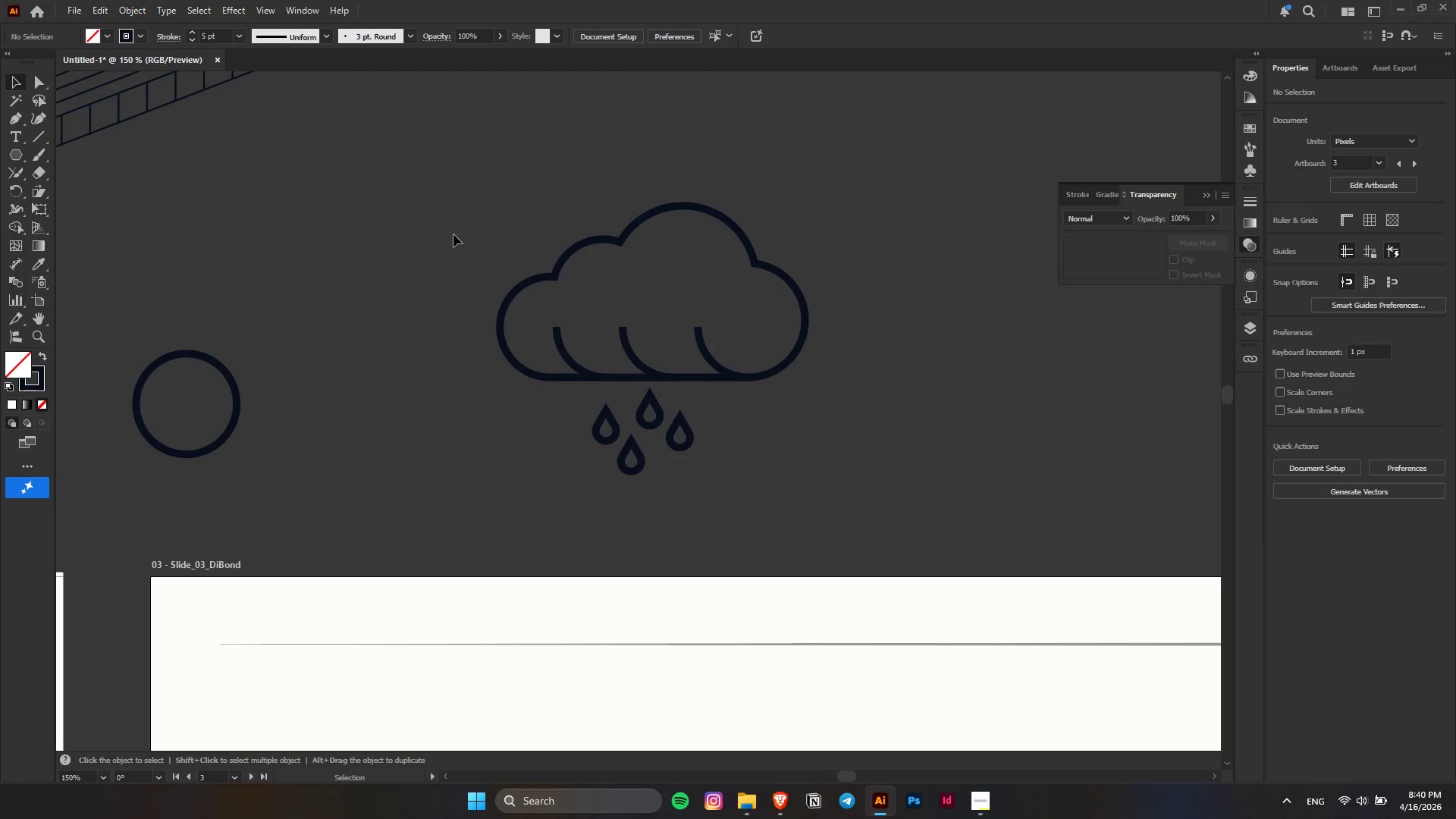 
left_click([423, 215])
 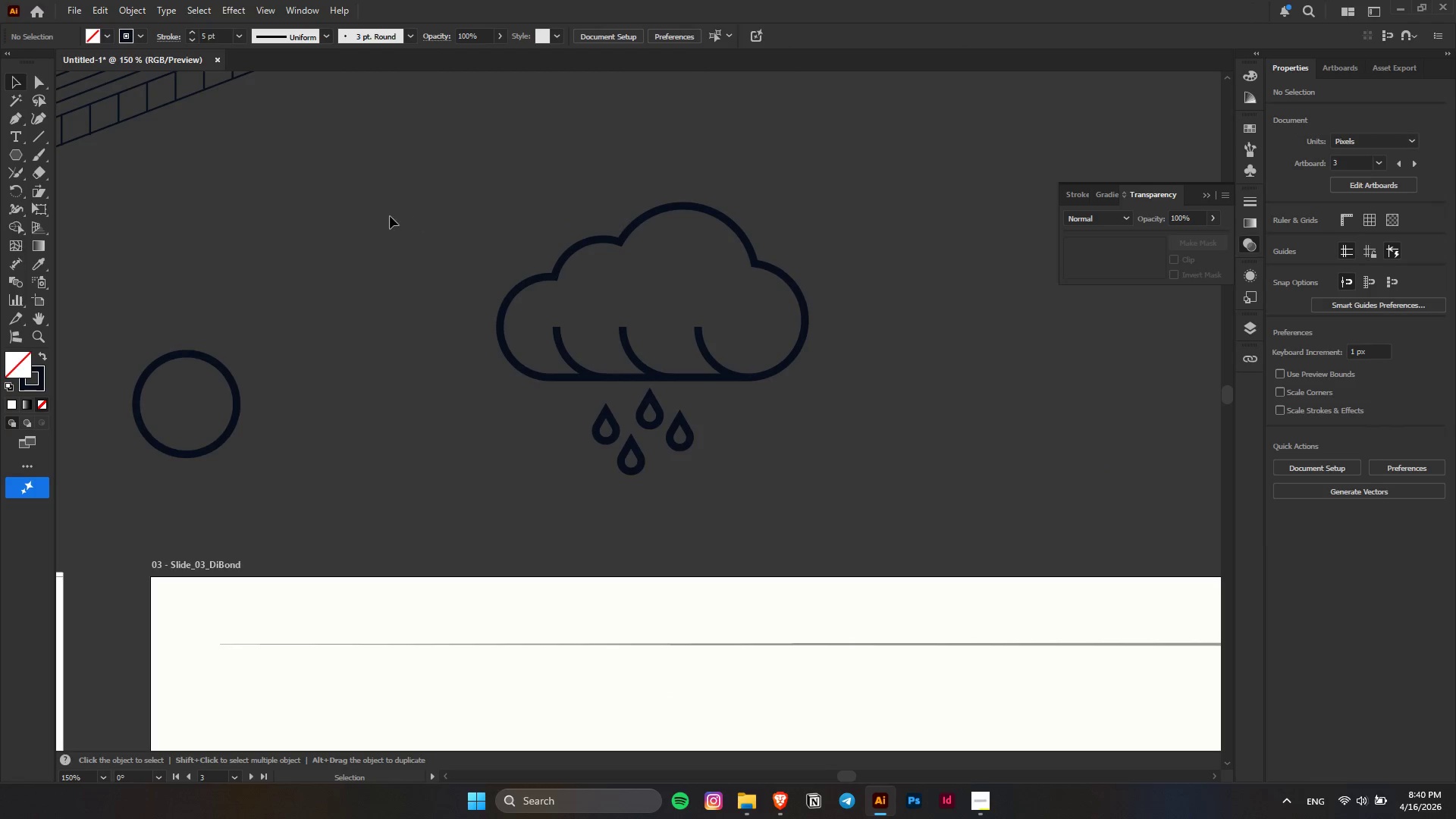 
left_click_drag(start_coordinate=[390, 215], to_coordinate=[895, 504])
 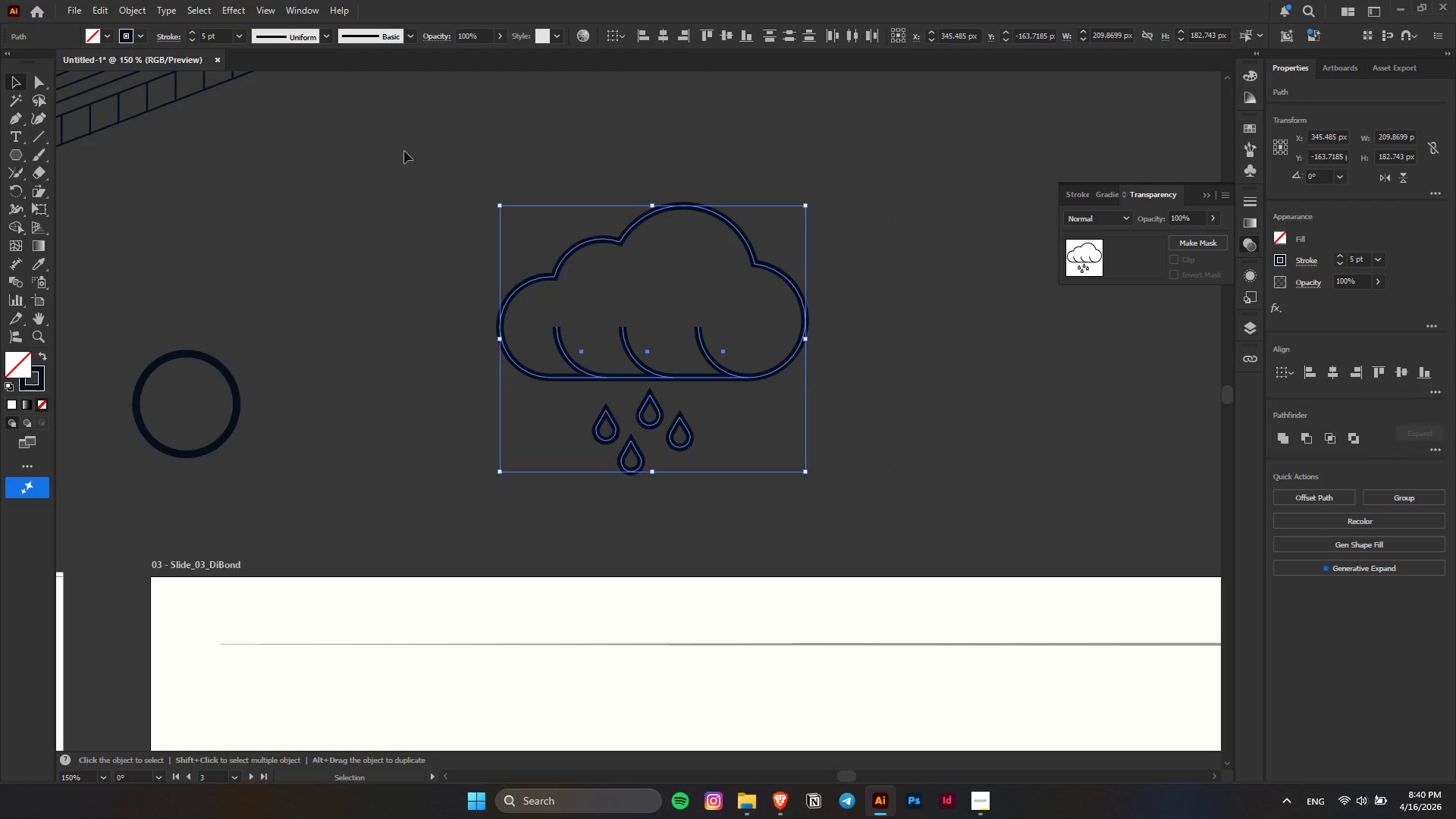 
key(Control+G)
 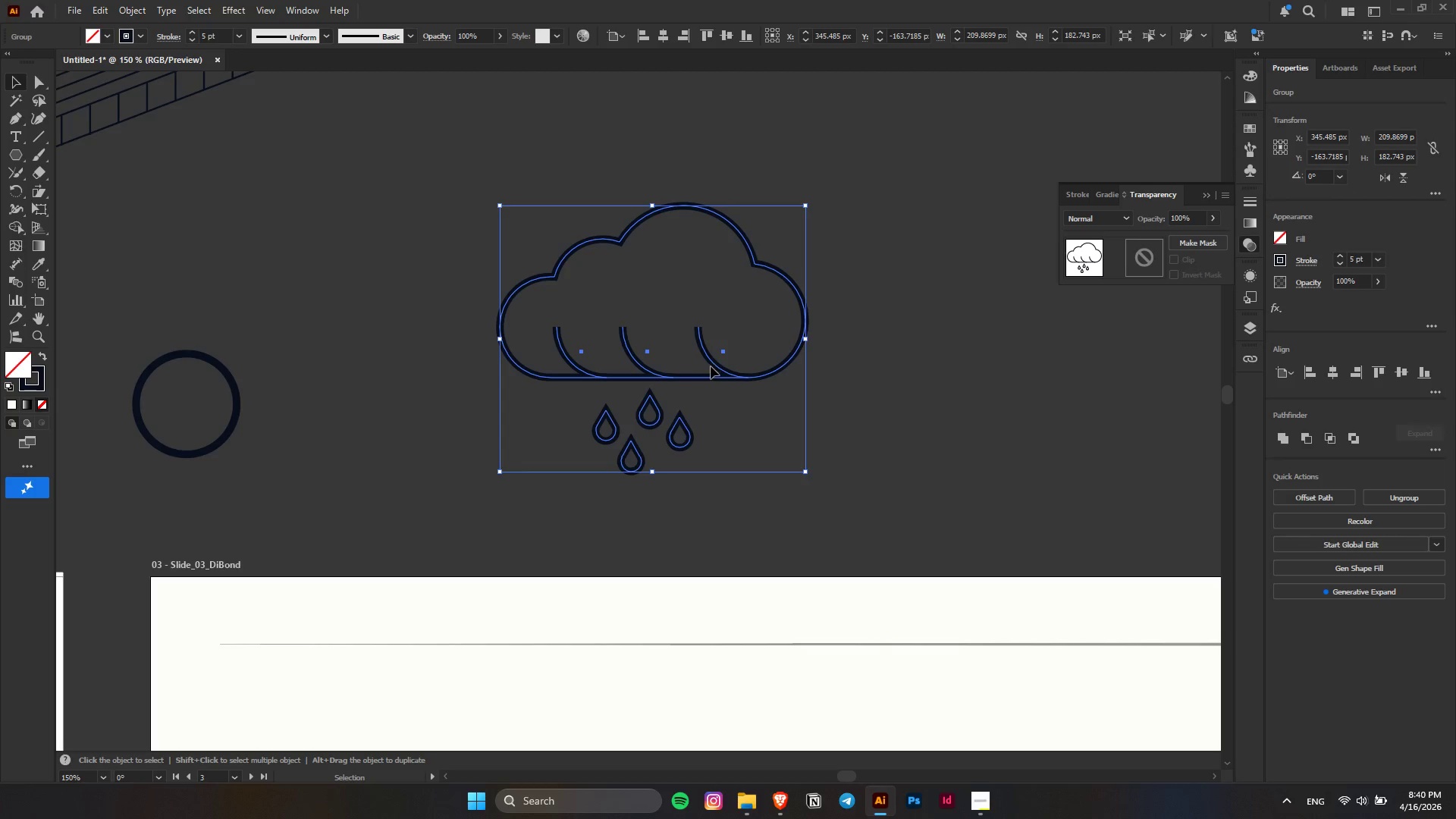 
left_click_drag(start_coordinate=[714, 363], to_coordinate=[317, 428])
 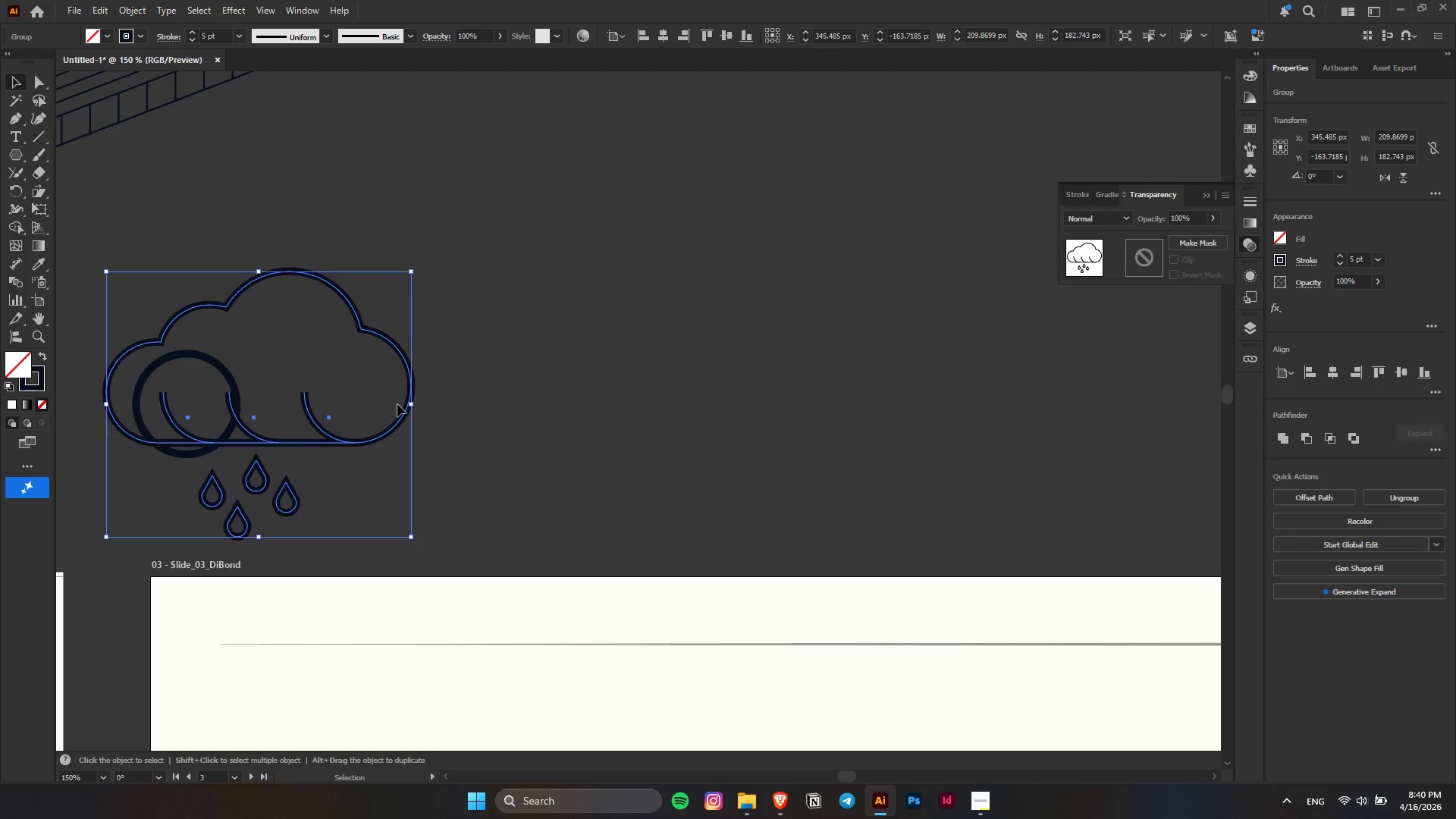 
hold_key(key=ShiftLeft, duration=1.55)
hold_key(key=AltLeft, duration=1.38)
left_click_drag(start_coordinate=[413, 408], to_coordinate=[298, 419])
 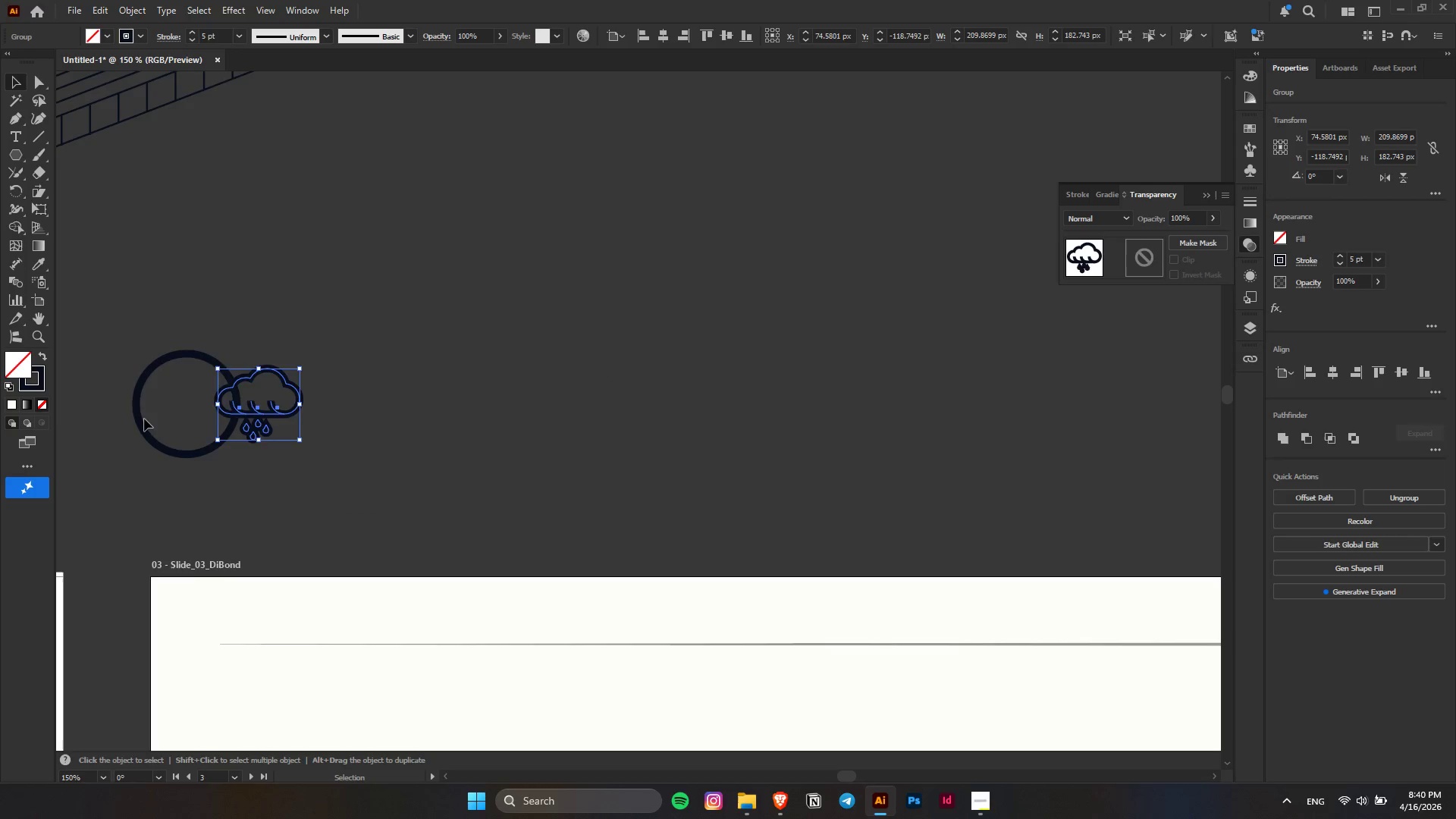 
key(Control+ControlLeft)
 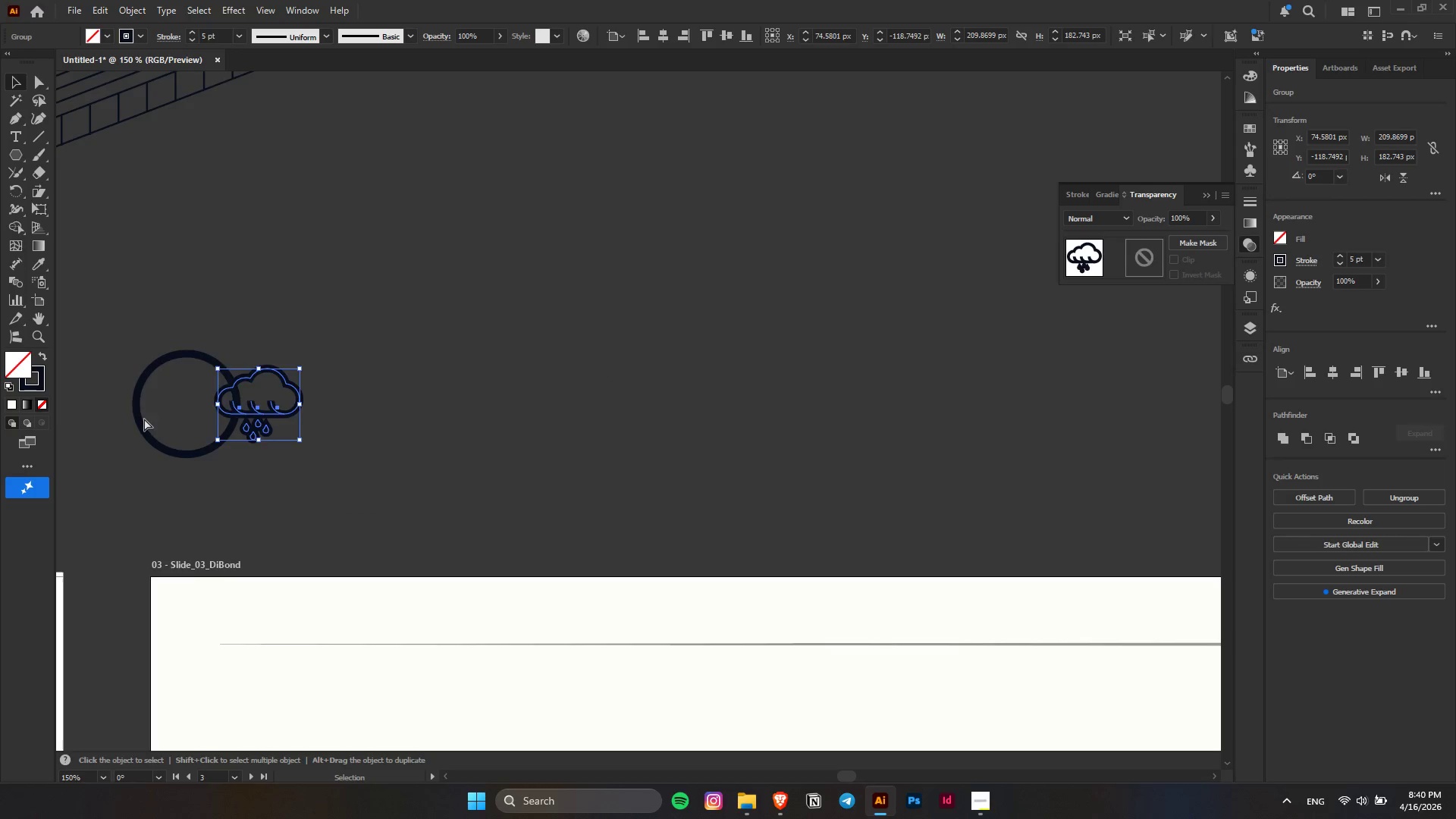 
key(Alt+AltLeft)
 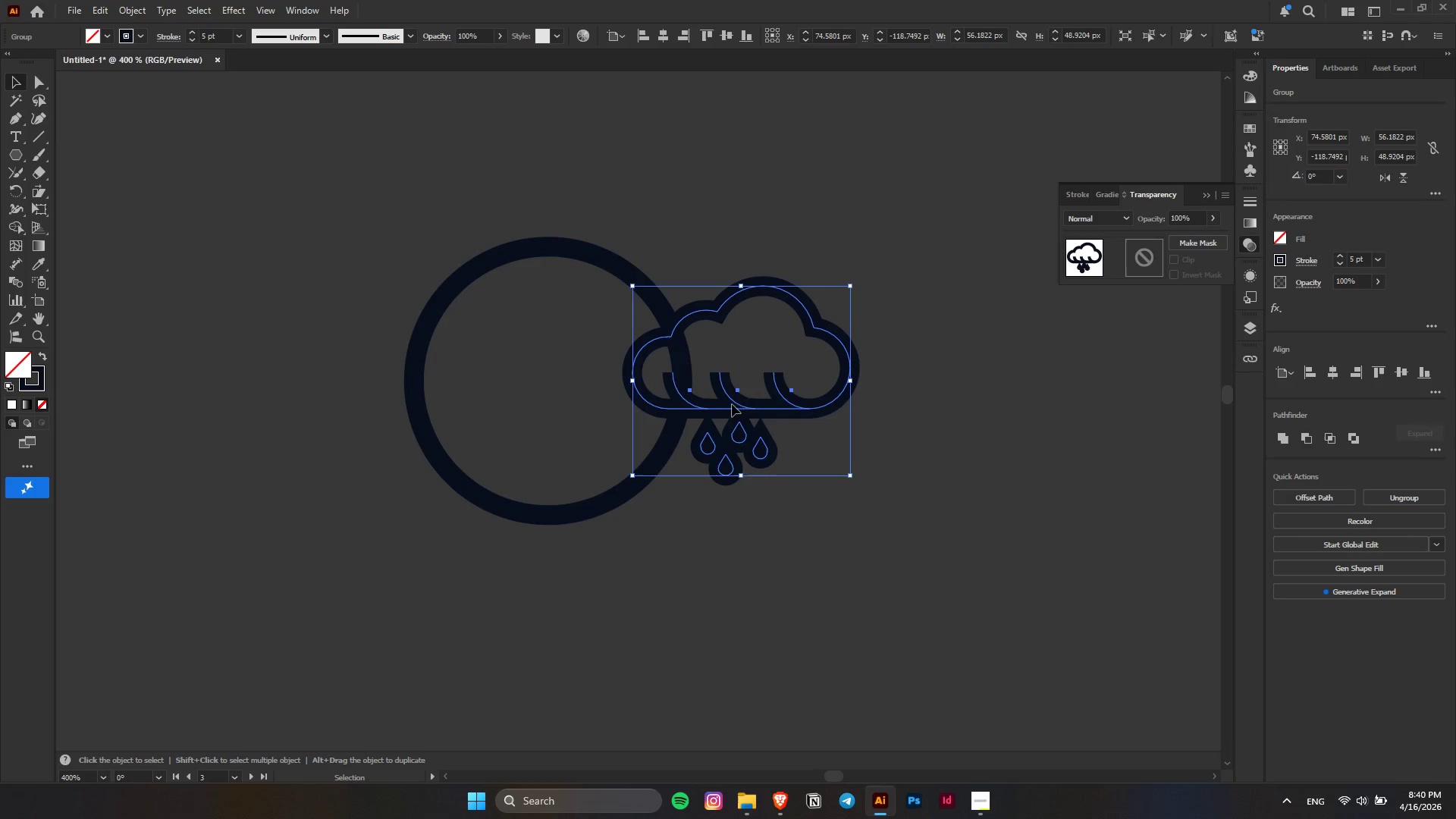 
scroll: coordinate [144, 418], scroll_direction: up, amount: 8.0
 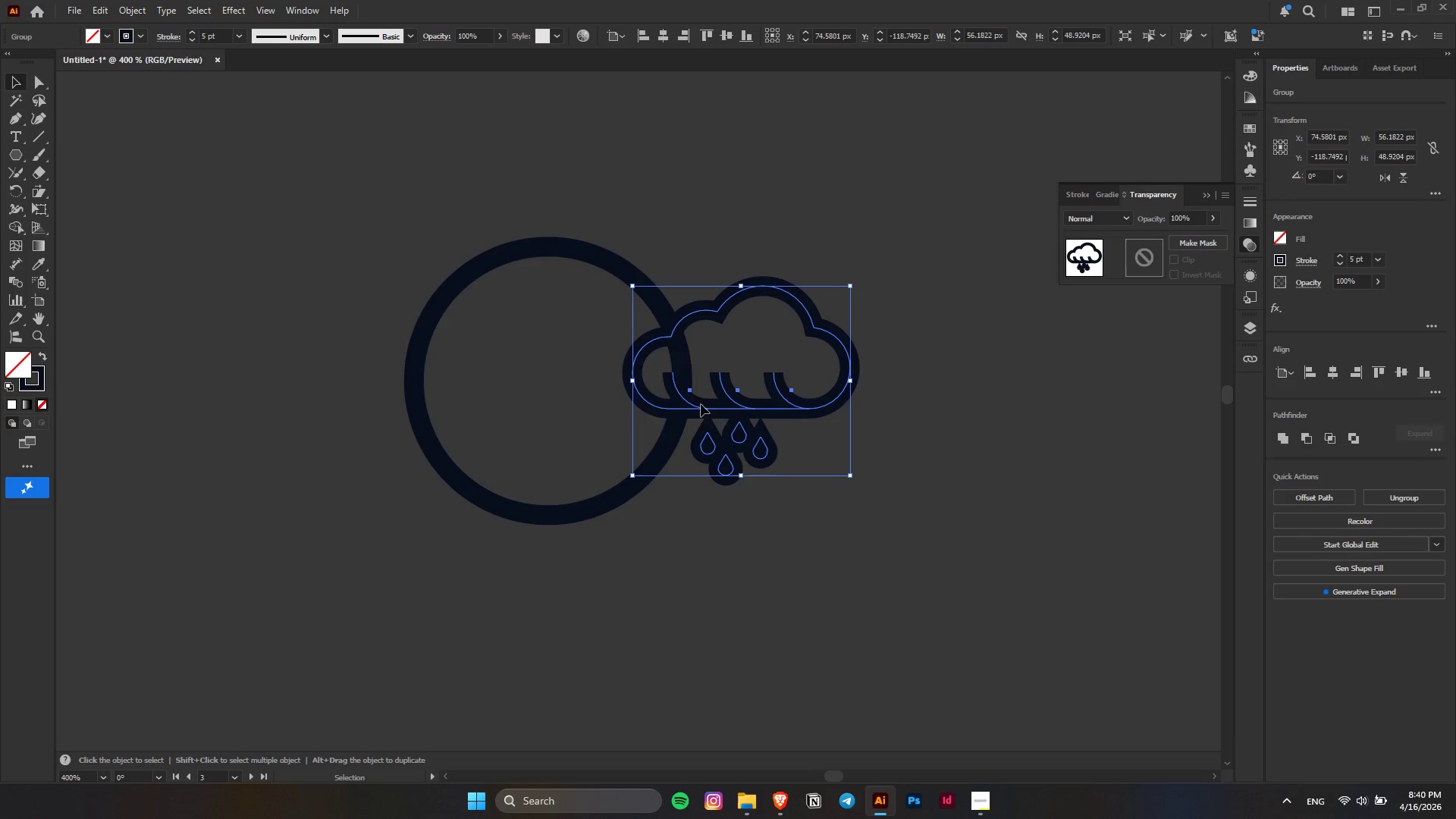 
left_click_drag(start_coordinate=[739, 402], to_coordinate=[549, 410])
 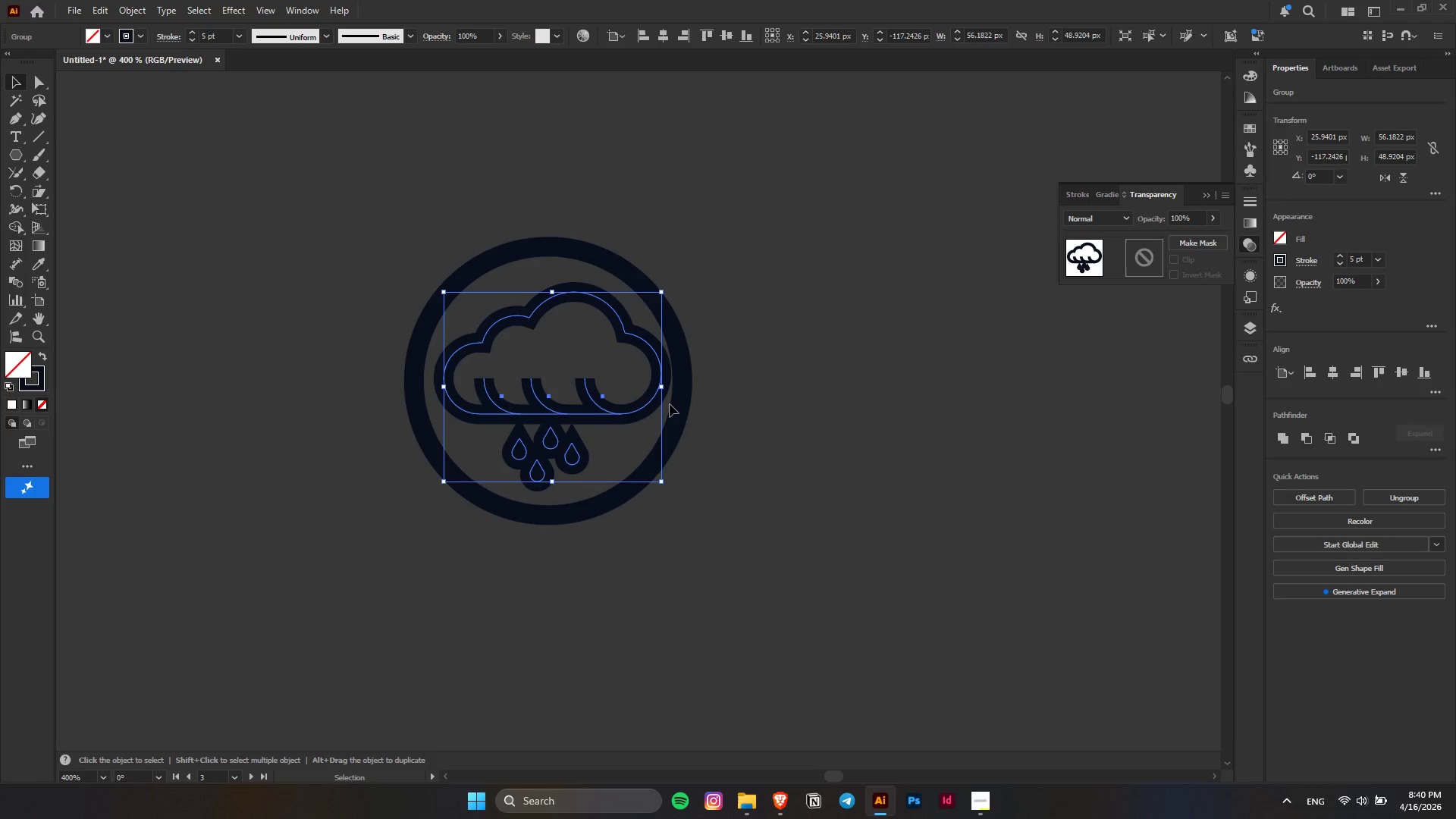 
hold_key(key=ShiftLeft, duration=2.31)
hold_key(key=AltLeft, duration=1.5)
left_click_drag(start_coordinate=[662, 387], to_coordinate=[684, 389])
 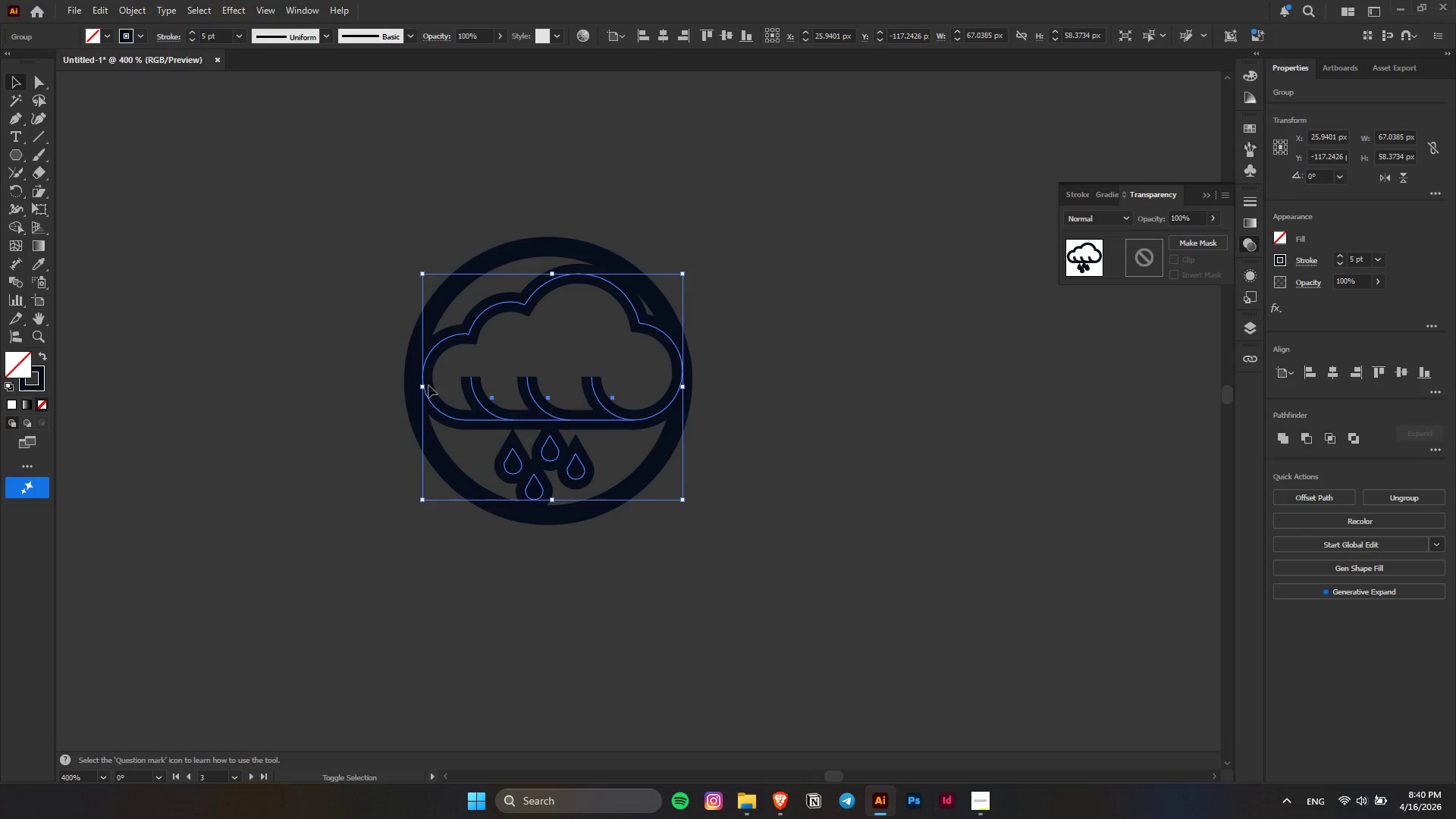 
hold_key(key=AltLeft, duration=0.56)
 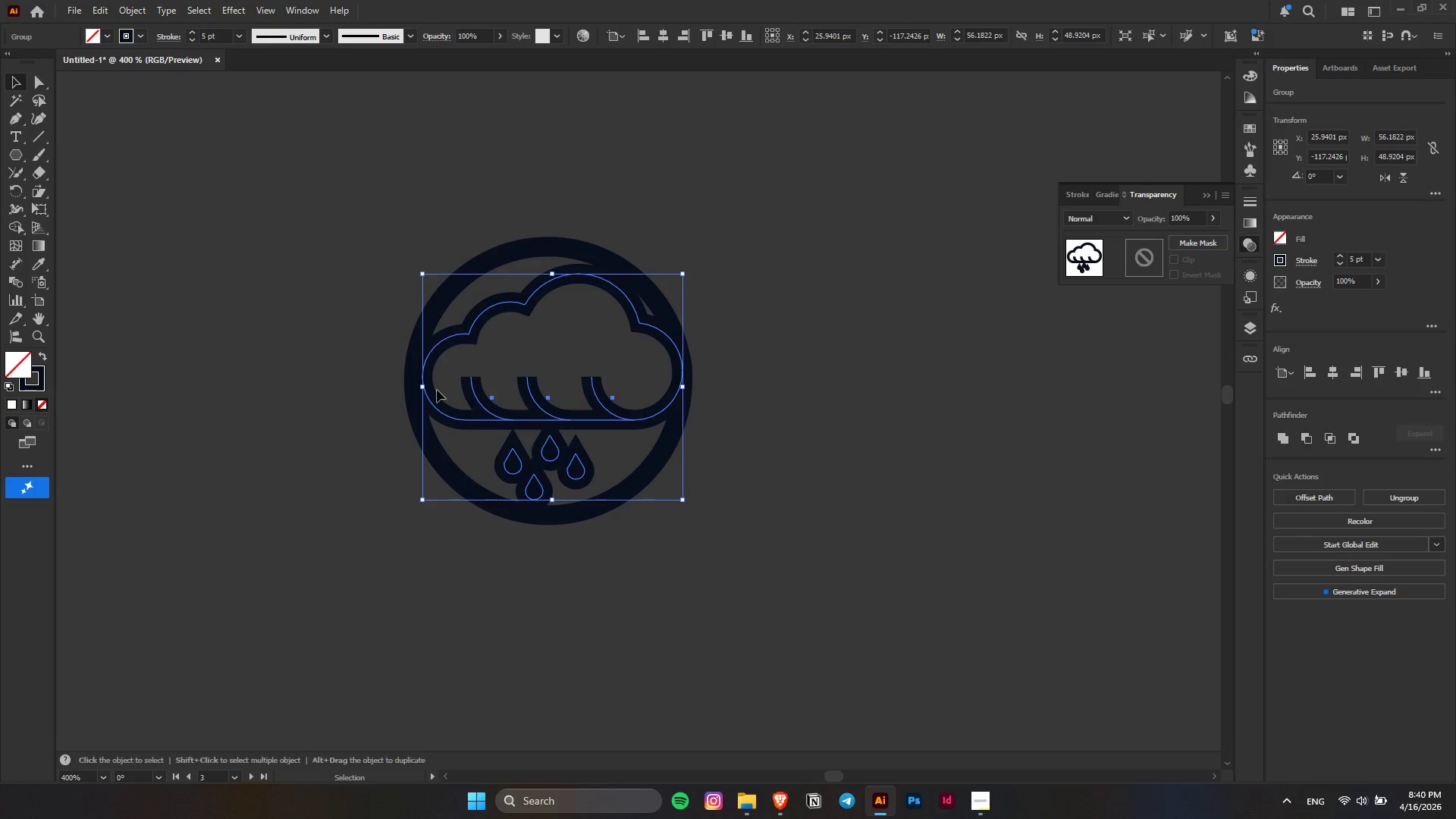 
hold_key(key=ShiftLeft, duration=1.52)
left_click_drag(start_coordinate=[422, 386], to_coordinate=[413, 386])
 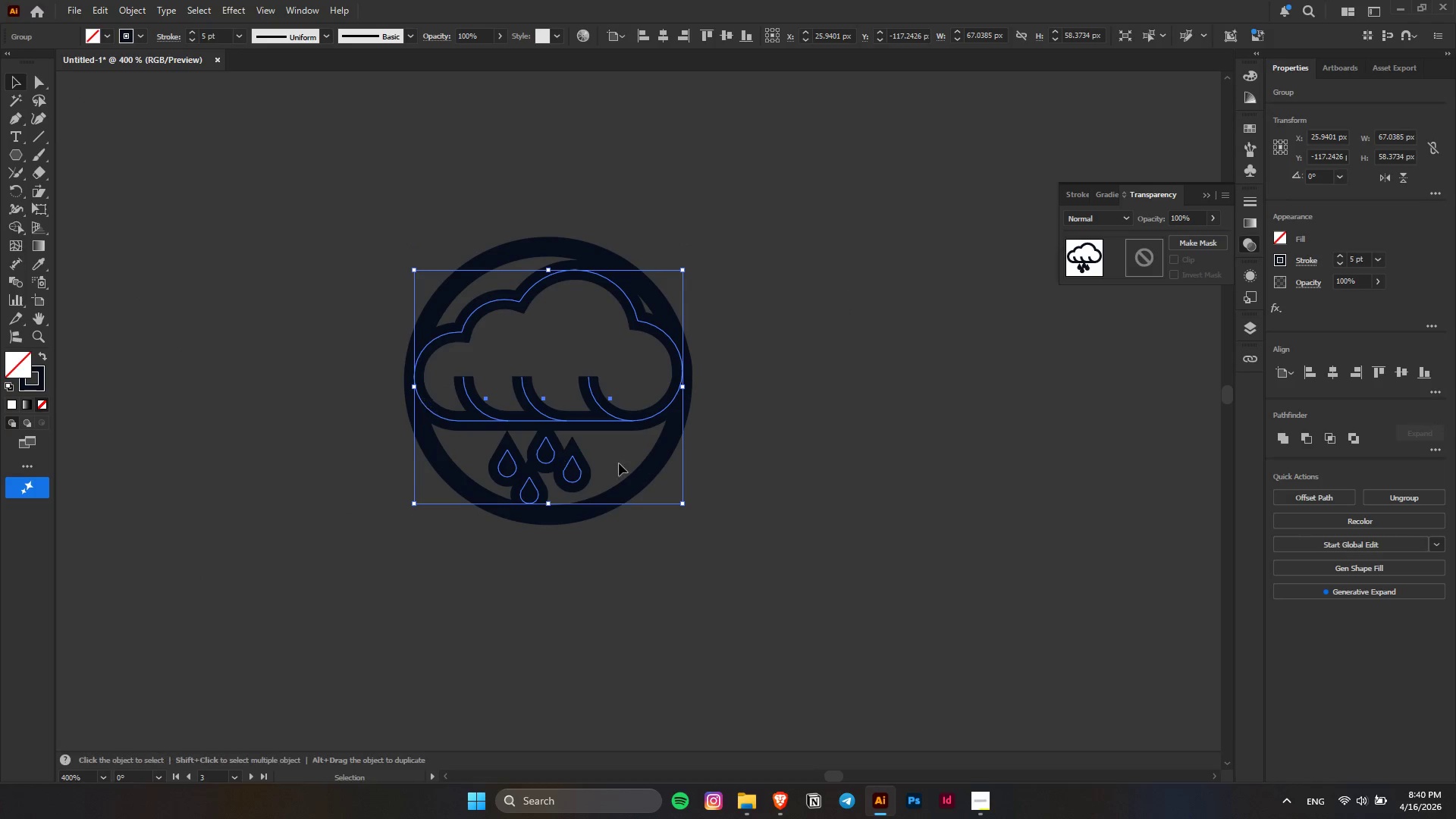 
hold_key(key=AltLeft, duration=0.45)
scroll: coordinate [620, 464], scroll_direction: down, amount: 5.0
 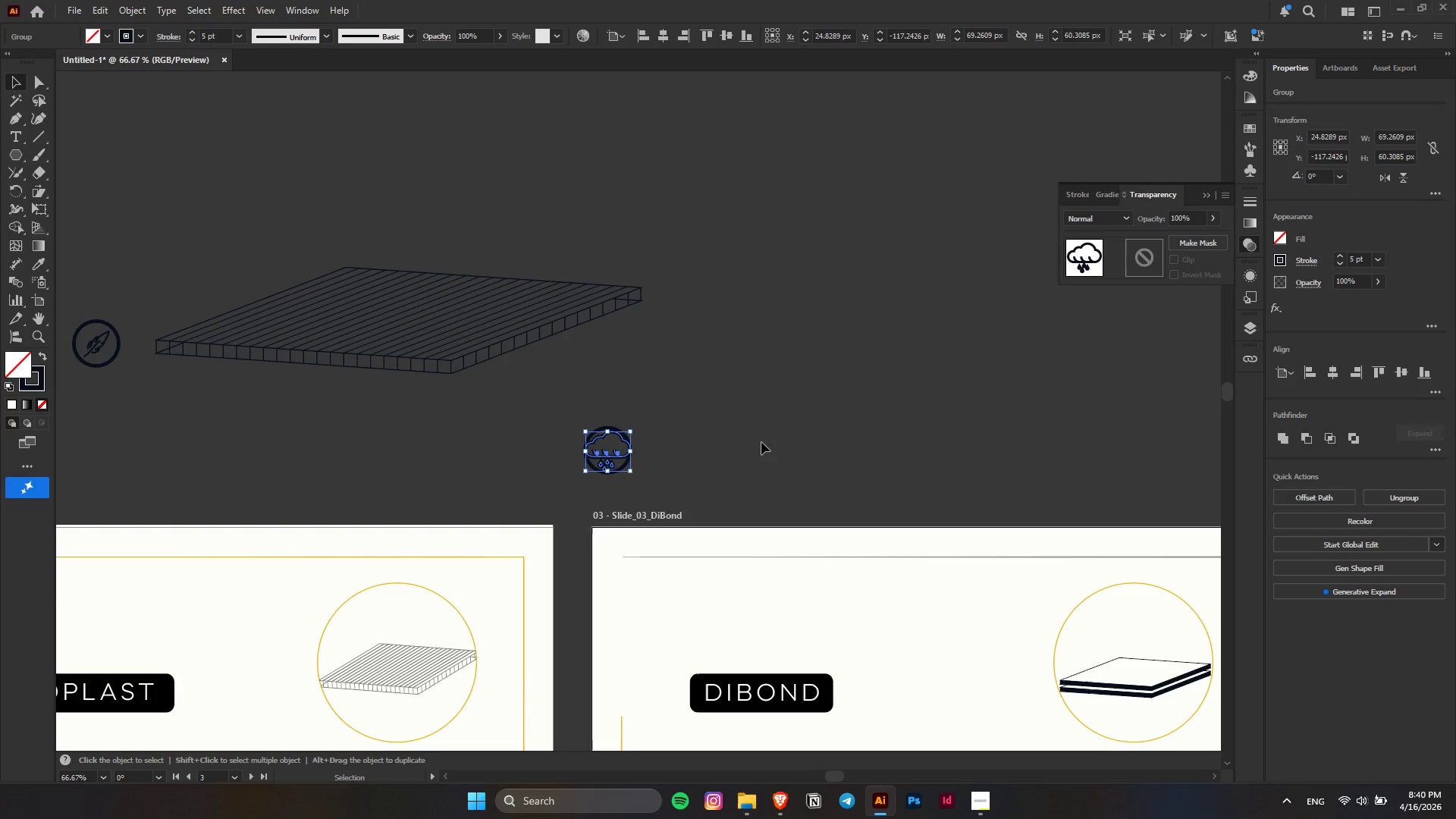 
left_click([772, 442])
 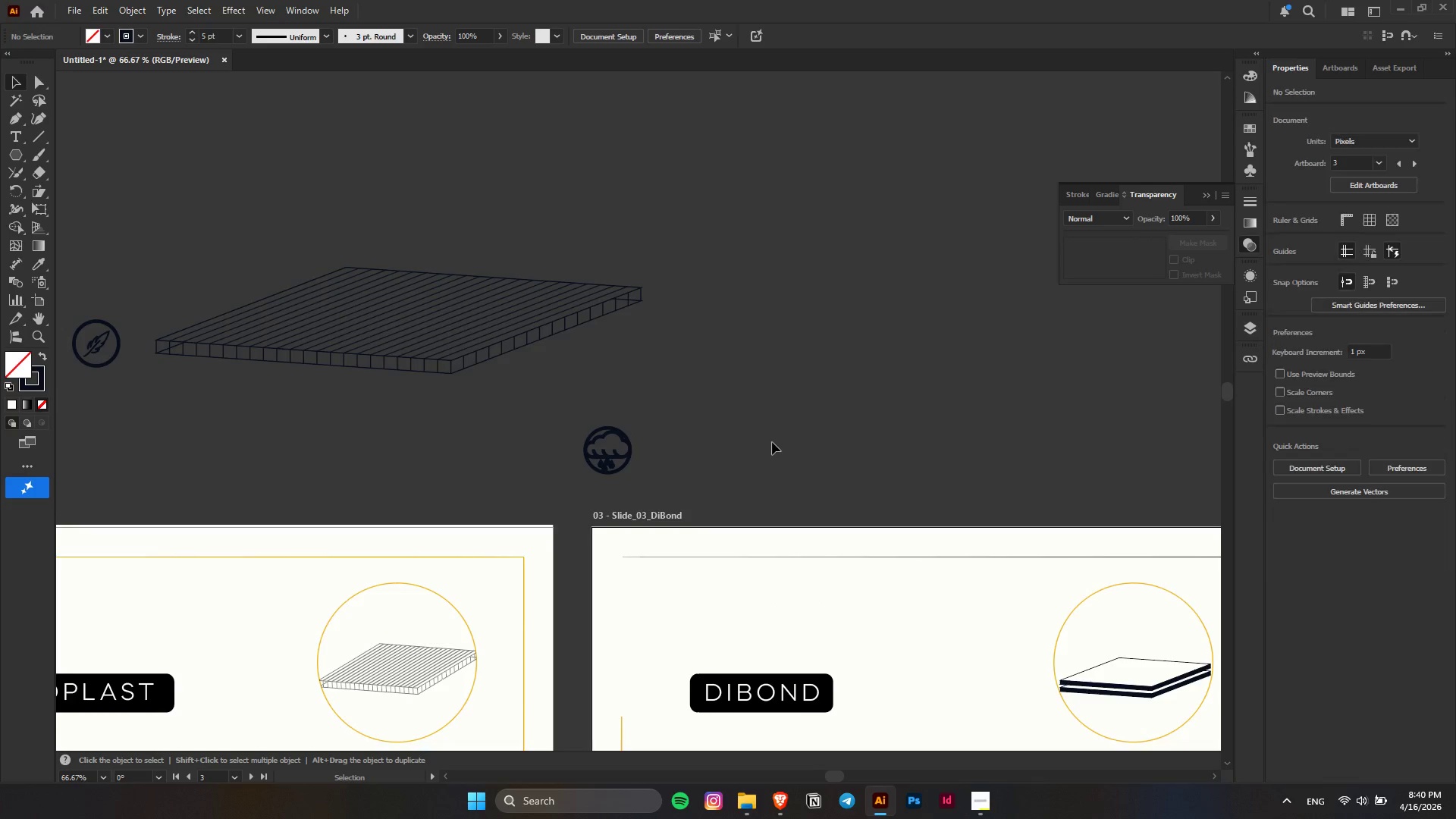 
scroll: coordinate [748, 442], scroll_direction: down, amount: 6.0
 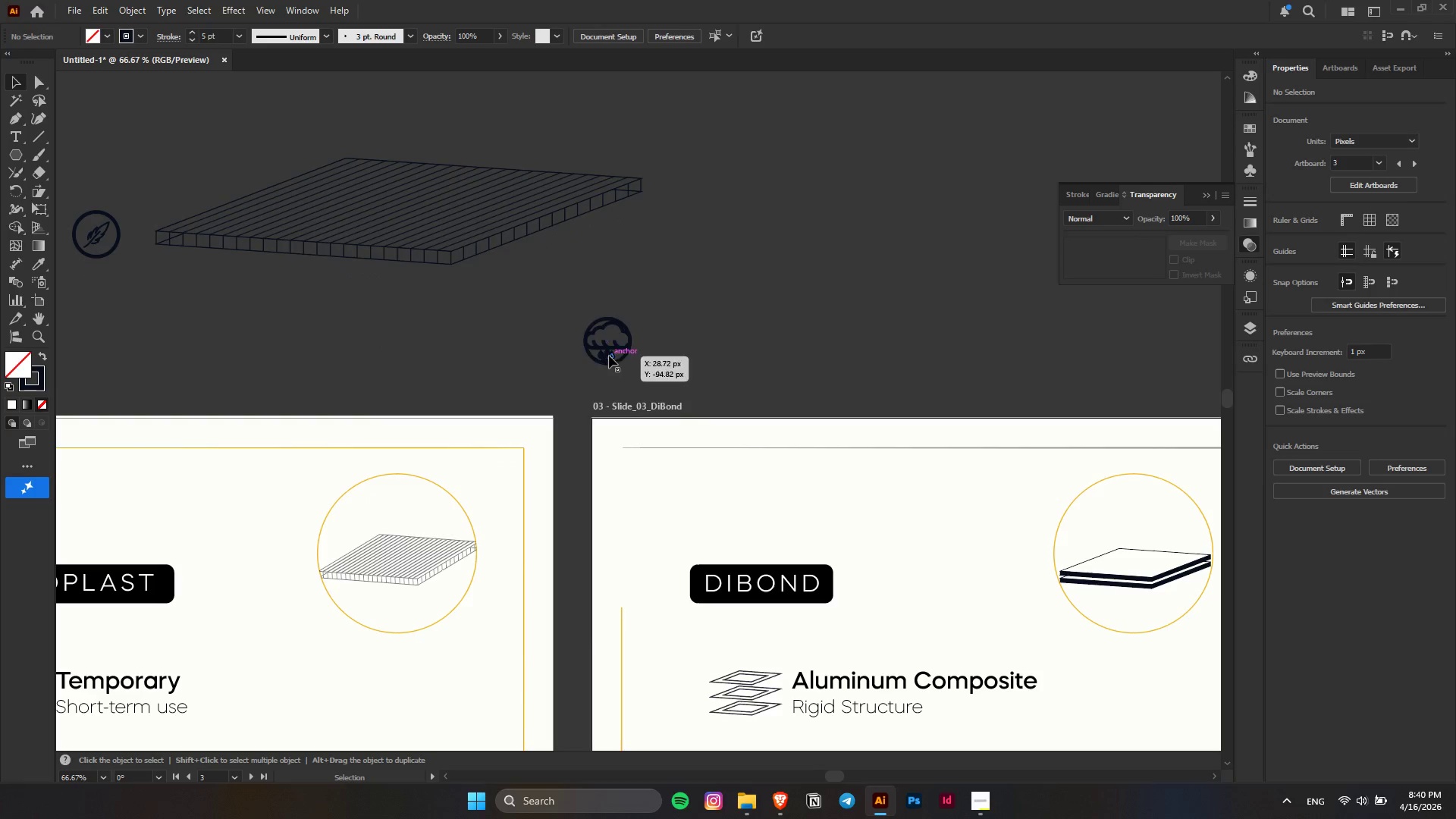 
left_click([609, 355])
 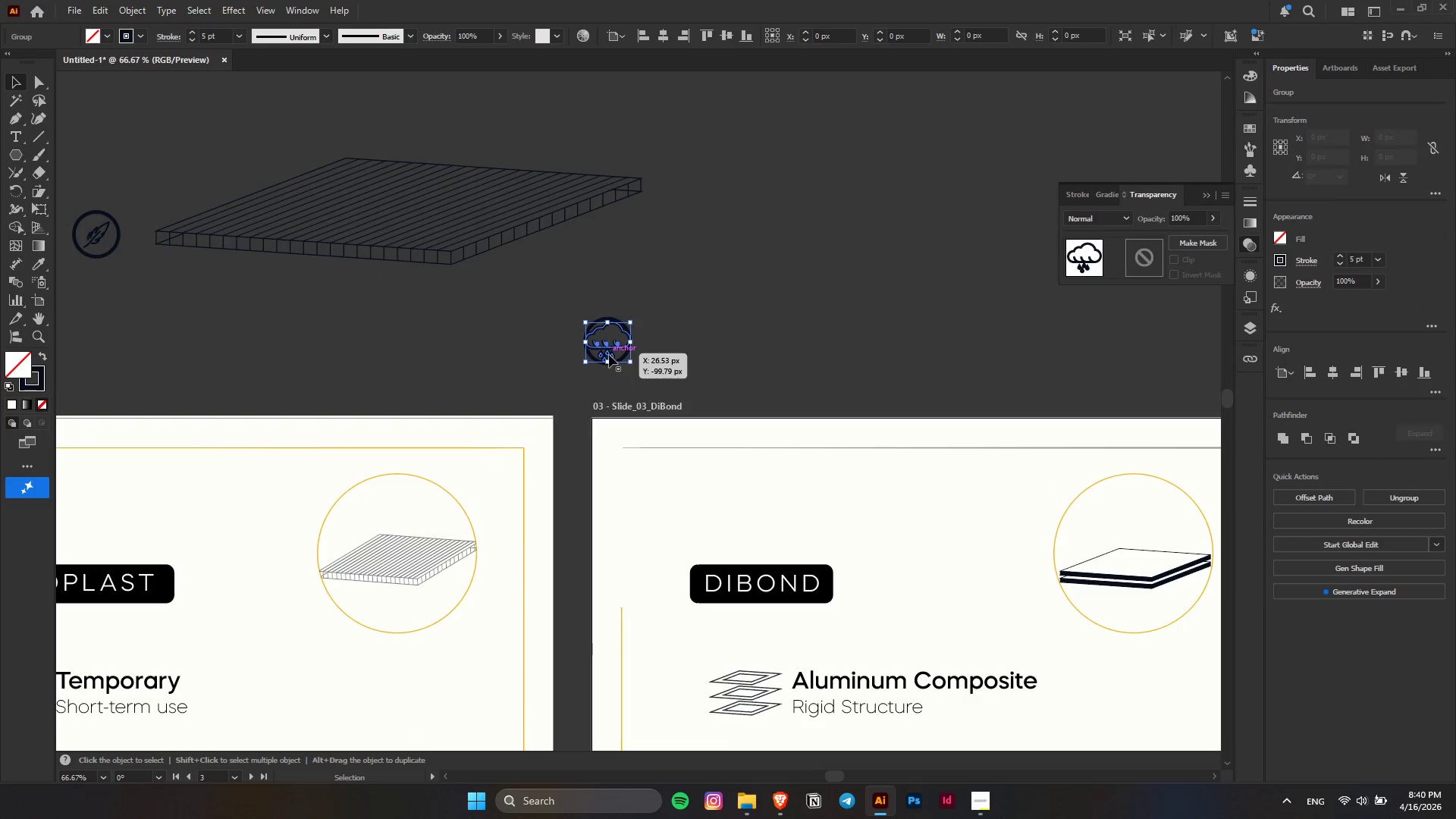 
scroll: coordinate [617, 319], scroll_direction: down, amount: 13.0
 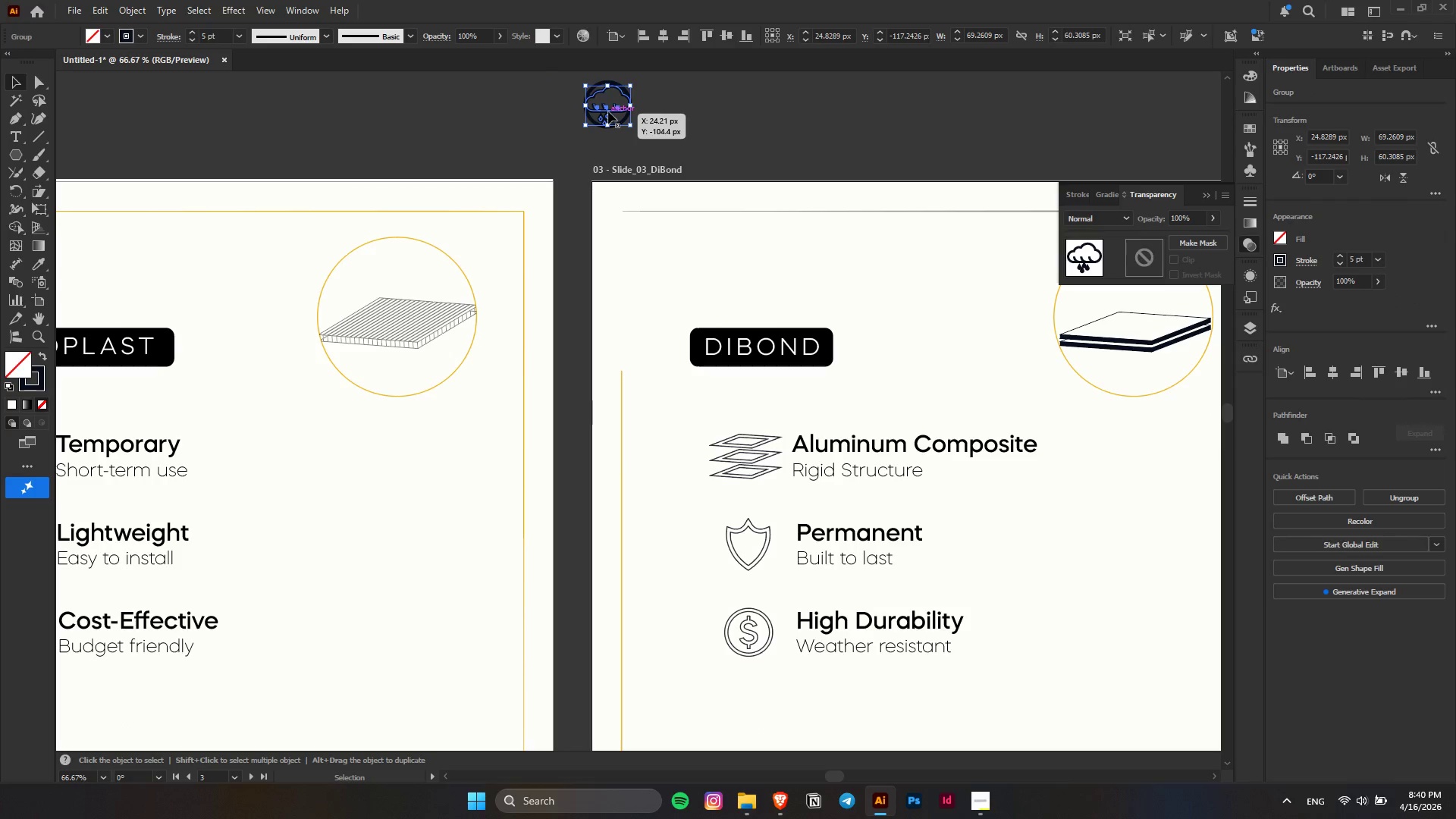 
left_click_drag(start_coordinate=[607, 111], to_coordinate=[748, 643])
 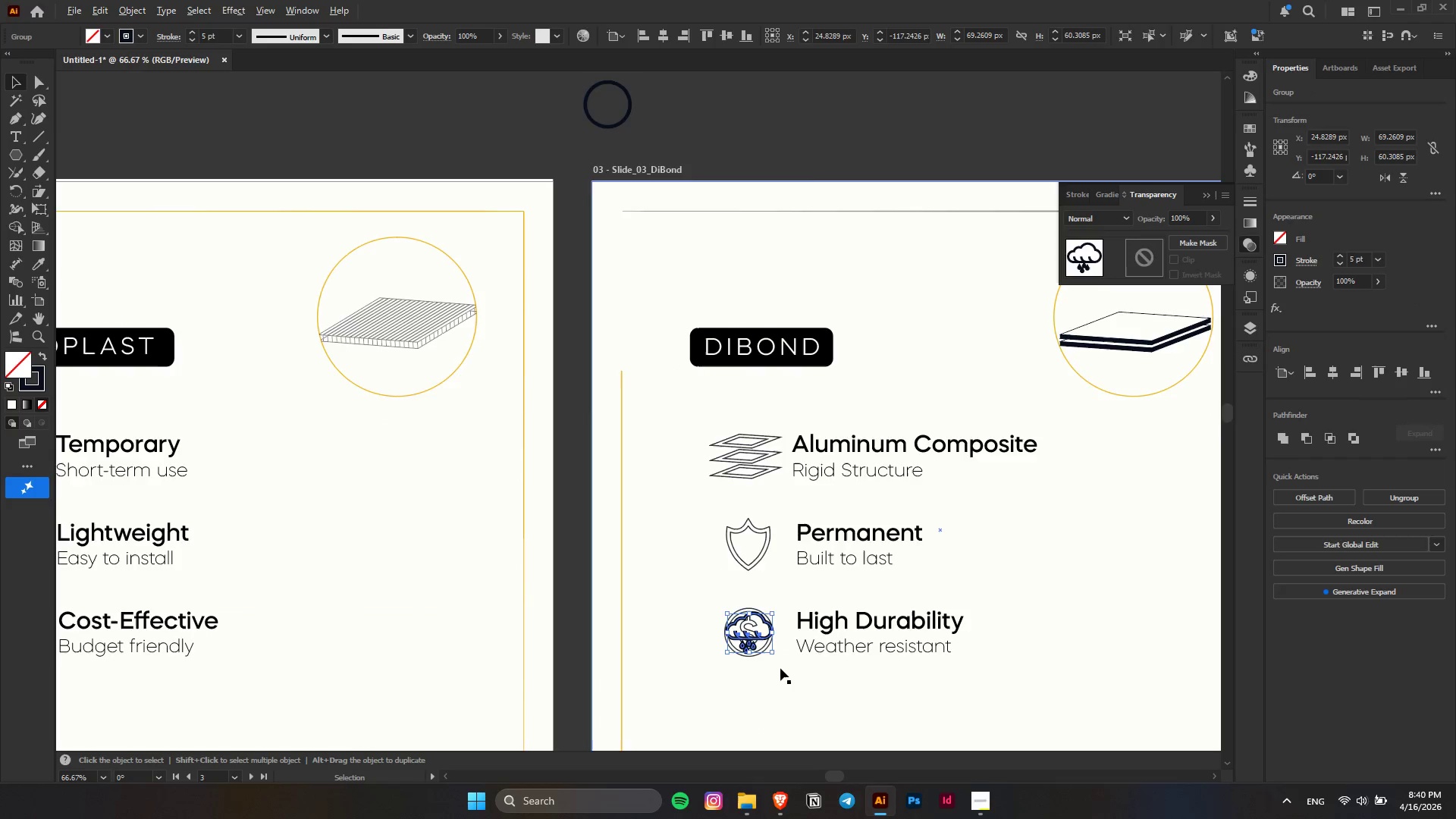 
hold_key(key=AltLeft, duration=0.62)
 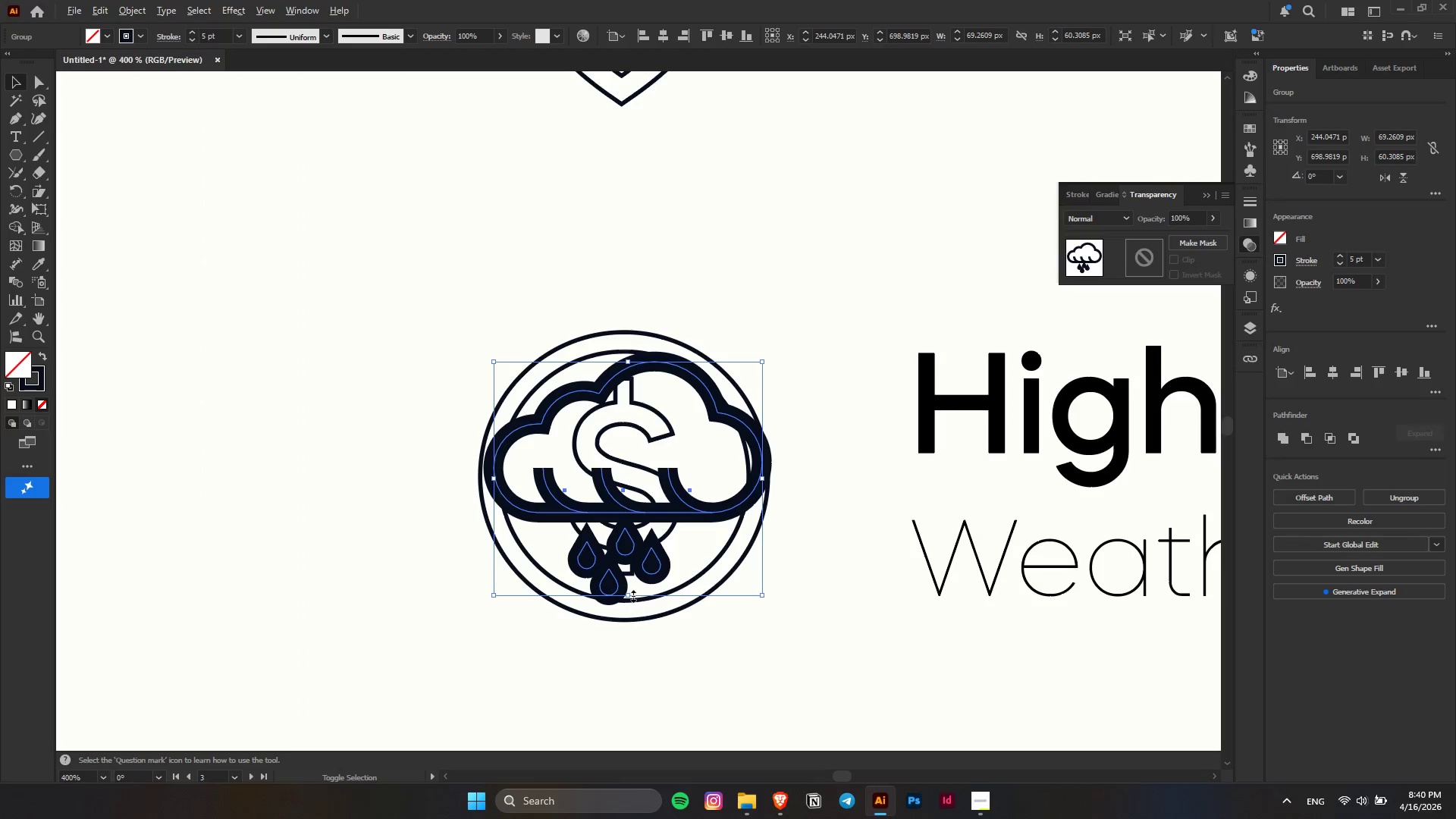 
hold_key(key=ShiftLeft, duration=2.14)
 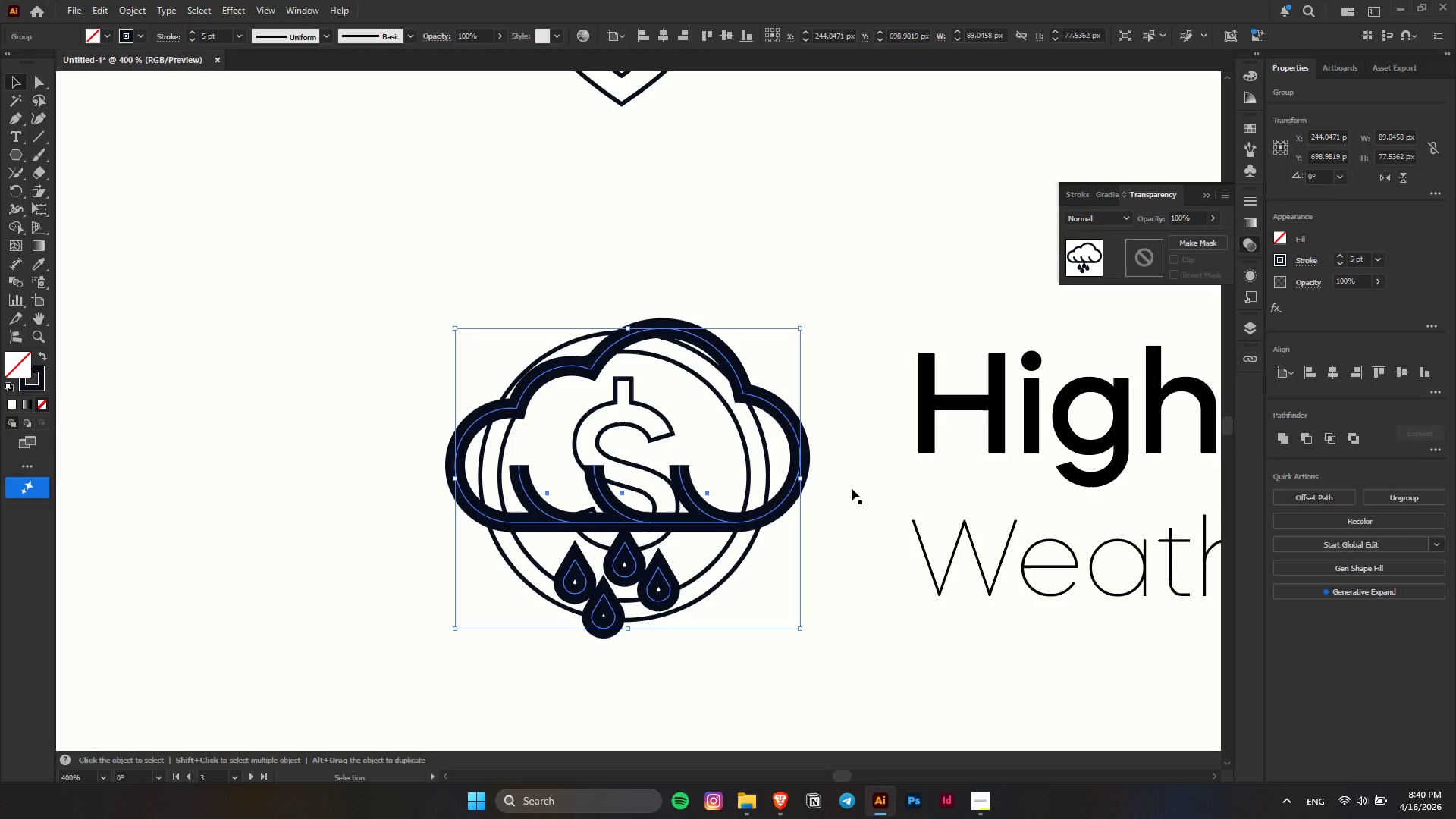 
scroll: coordinate [658, 600], scroll_direction: up, amount: 5.0
 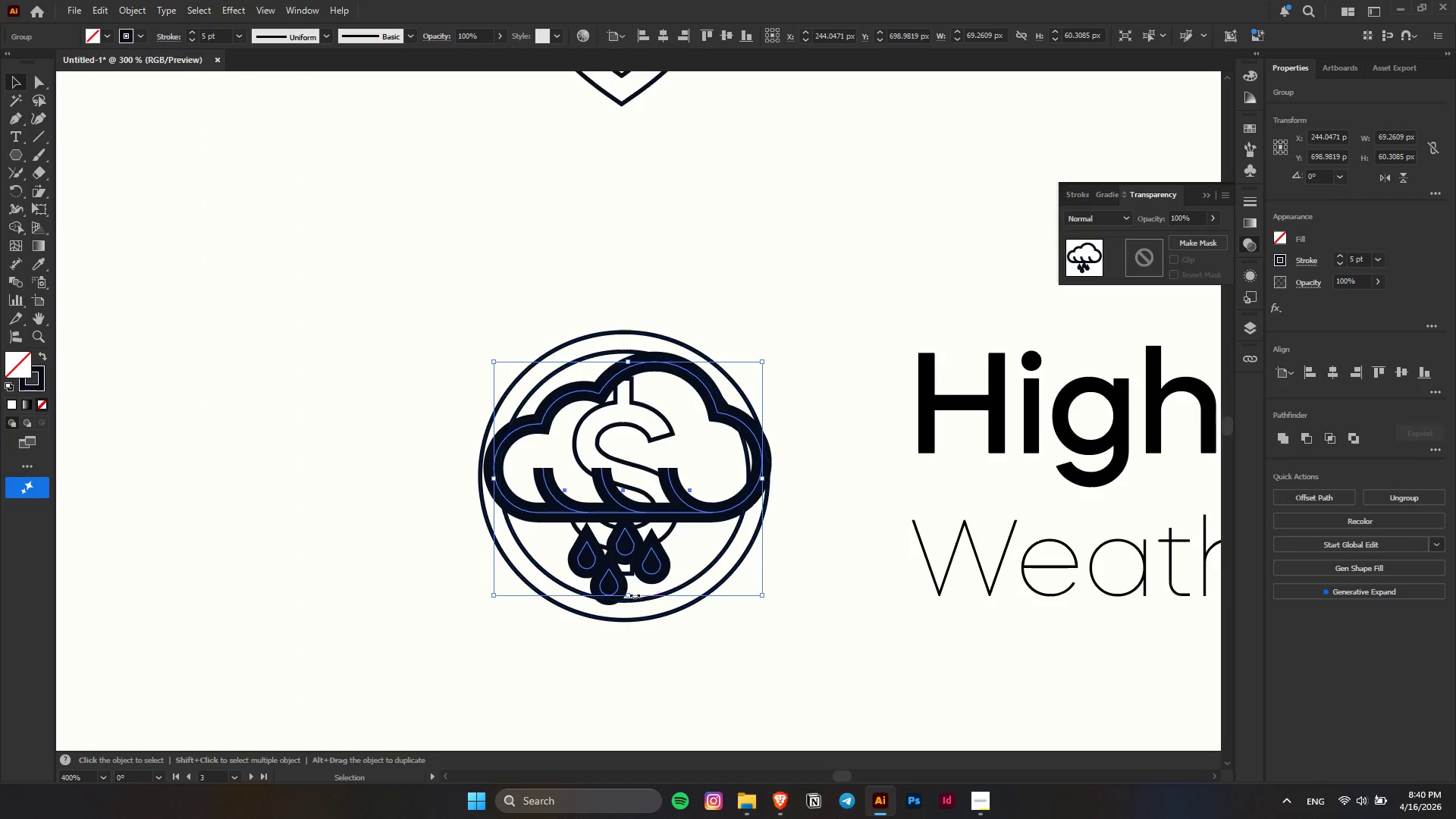 
hold_key(key=AltLeft, duration=1.5)
left_click_drag(start_coordinate=[627, 595], to_coordinate=[637, 629])
 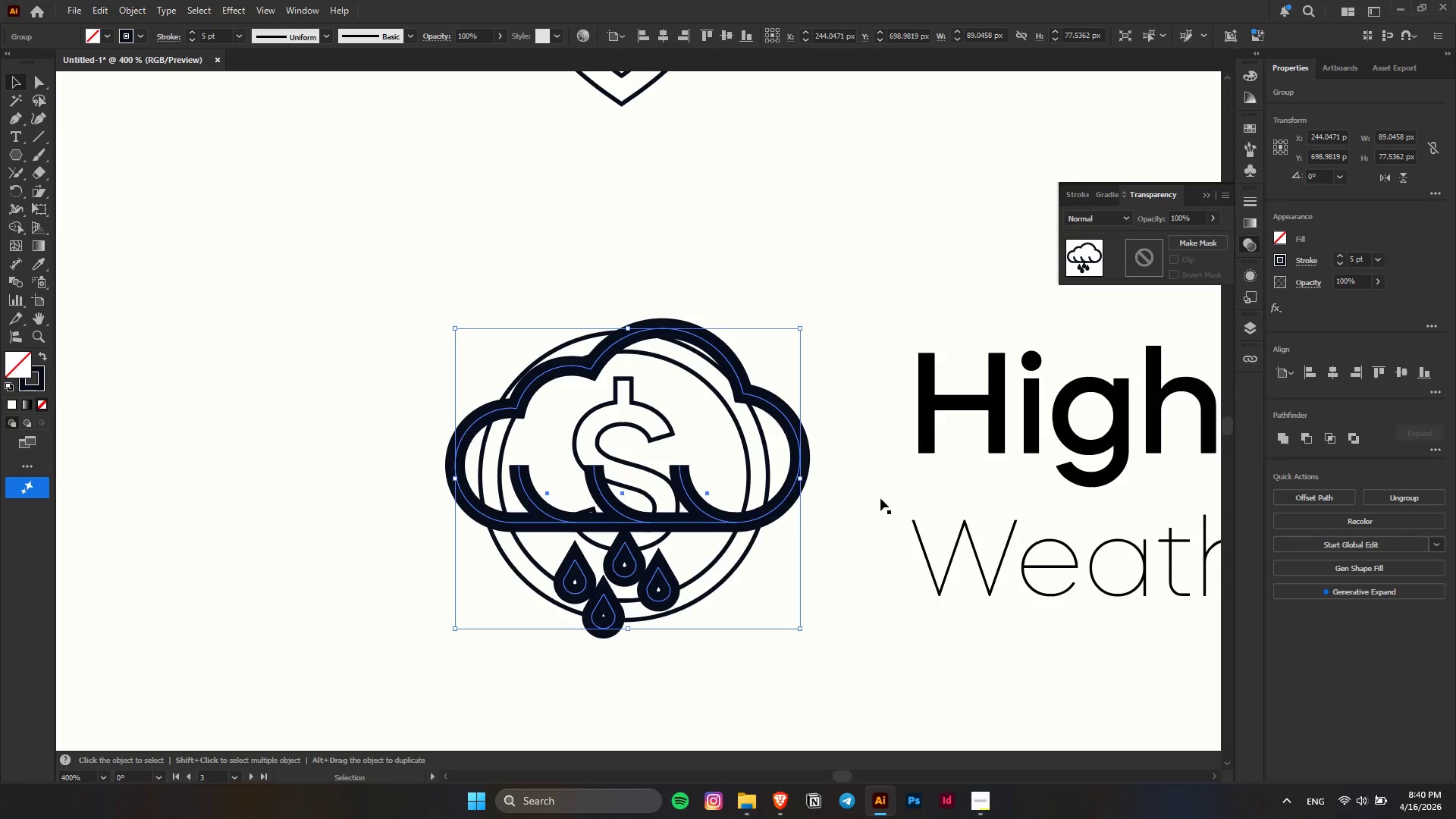 
hold_key(key=AltLeft, duration=0.41)
 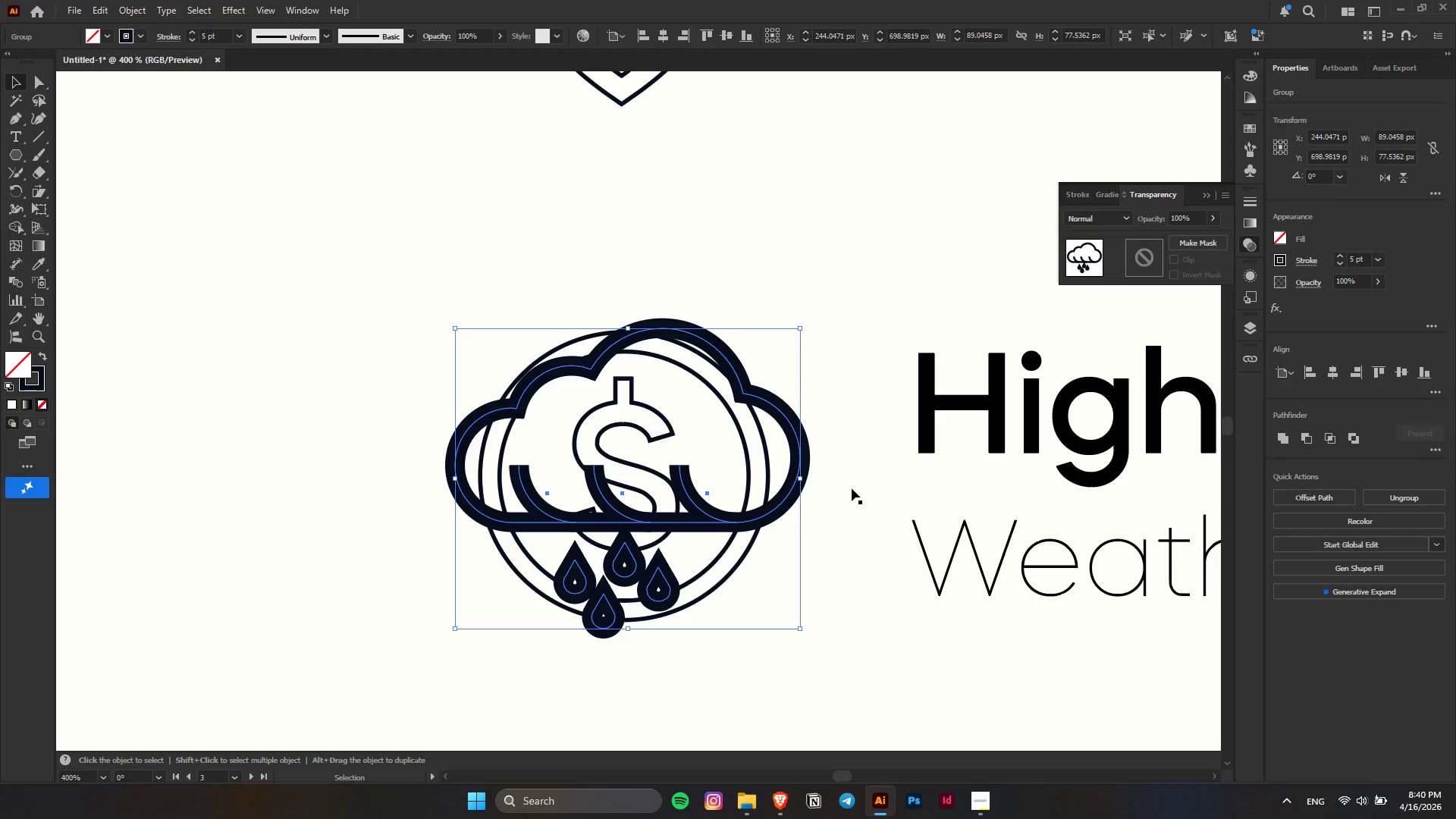 
key(Alt+AltLeft)
 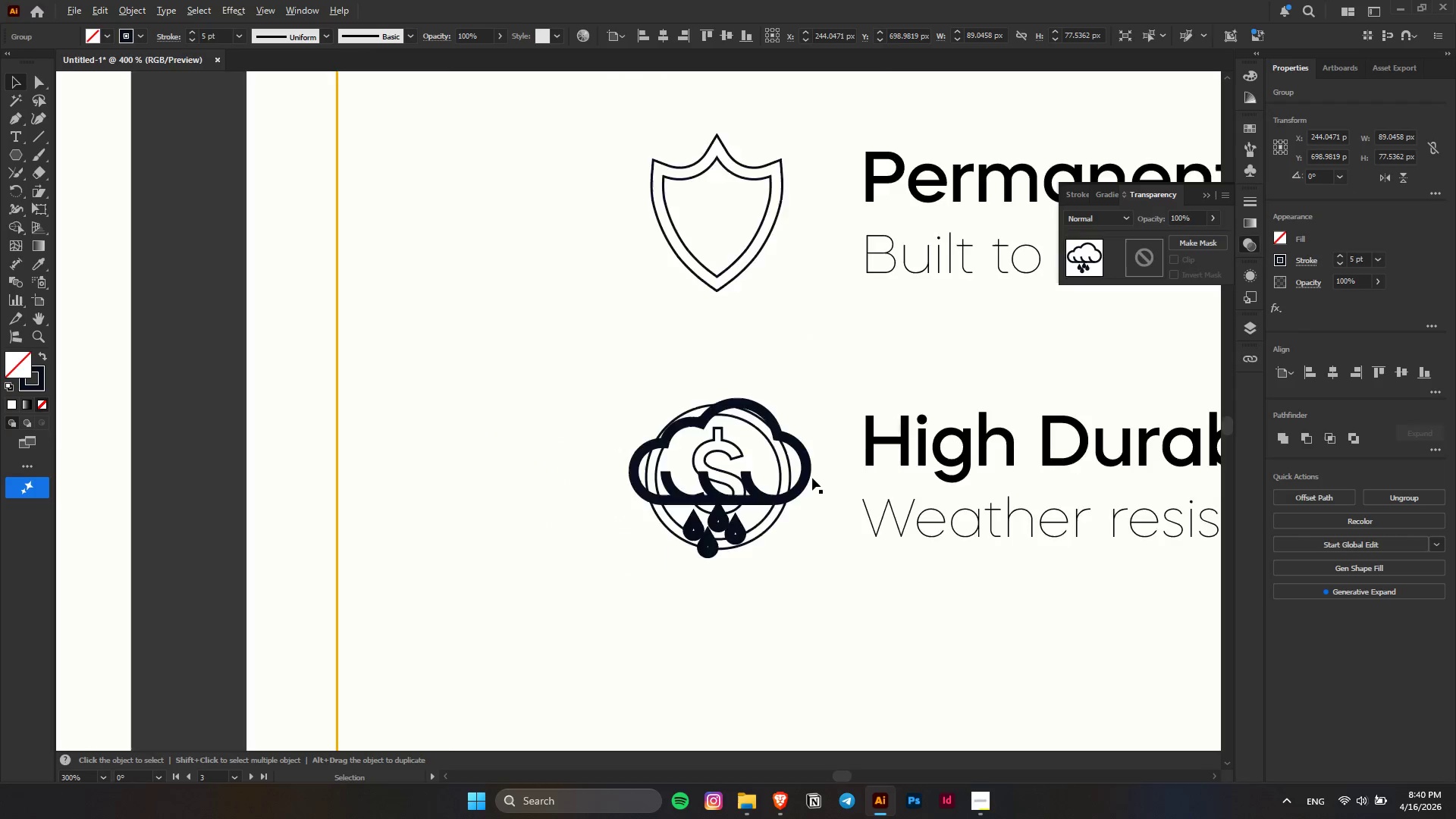 
left_click([771, 613])
 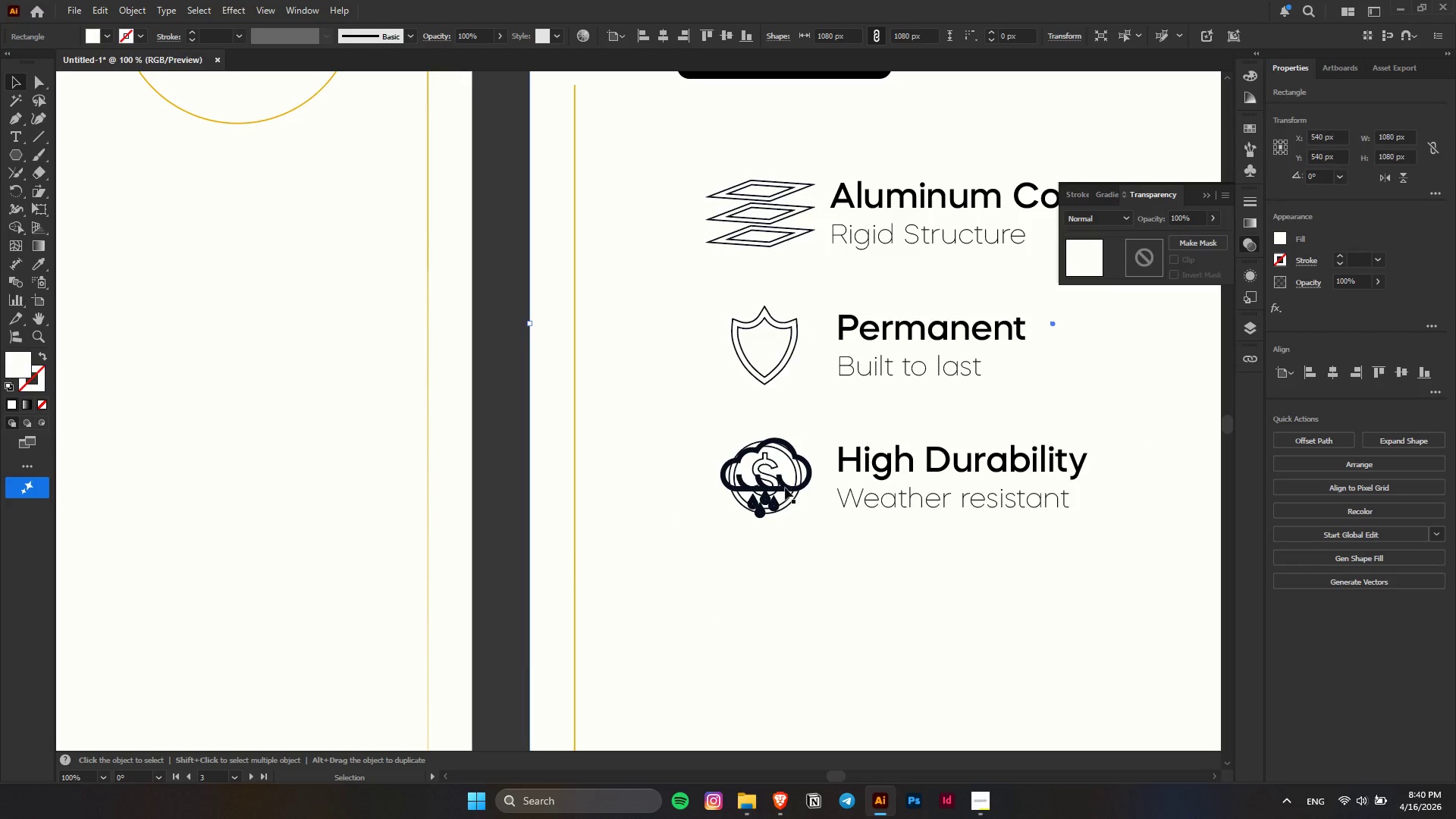 
scroll: coordinate [812, 478], scroll_direction: down, amount: 4.0
 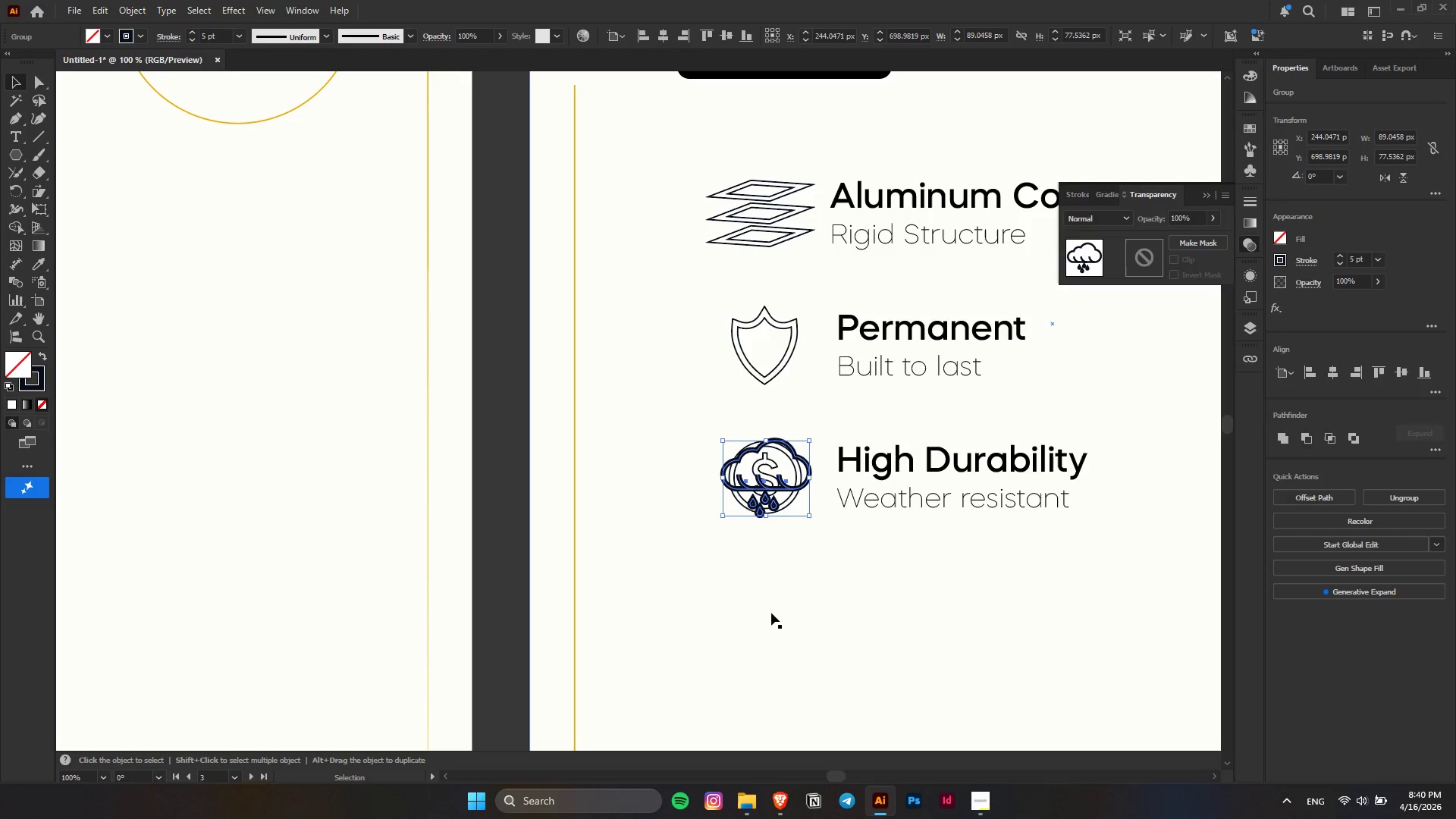 
hold_key(key=AltLeft, duration=0.47)
scroll: coordinate [773, 477], scroll_direction: up, amount: 3.0
 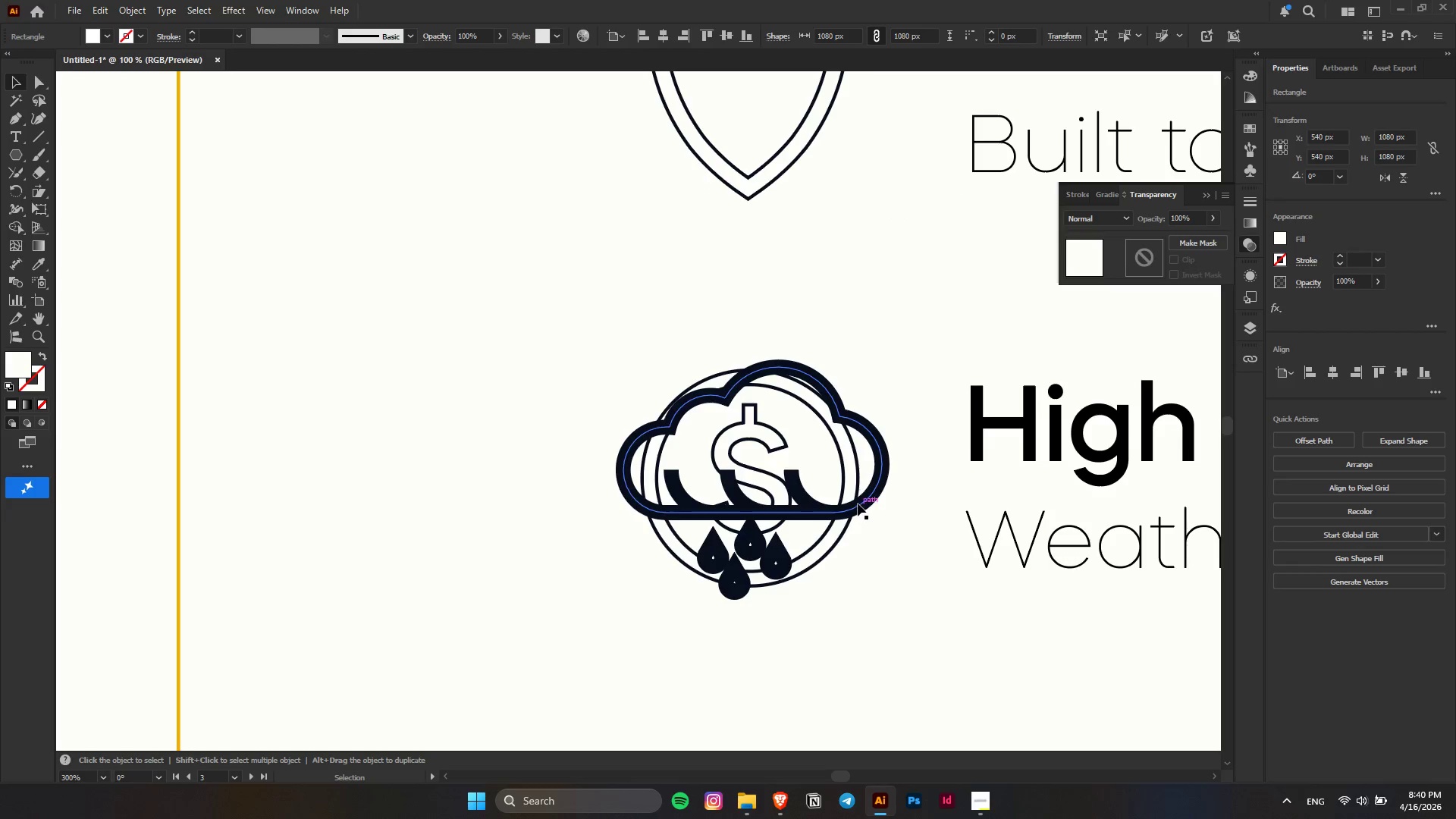 
left_click([857, 503])
 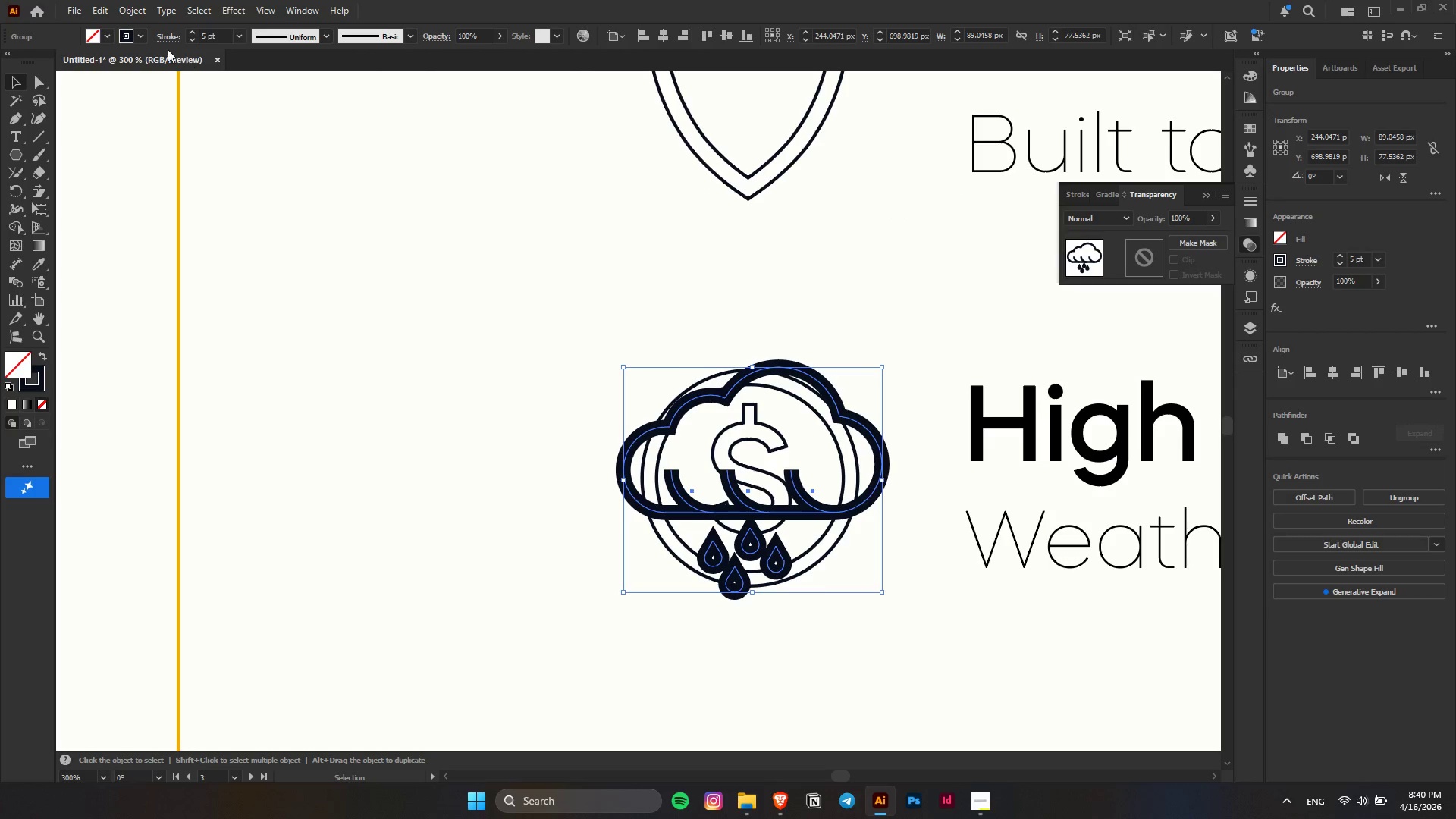 
left_click([136, 10])
 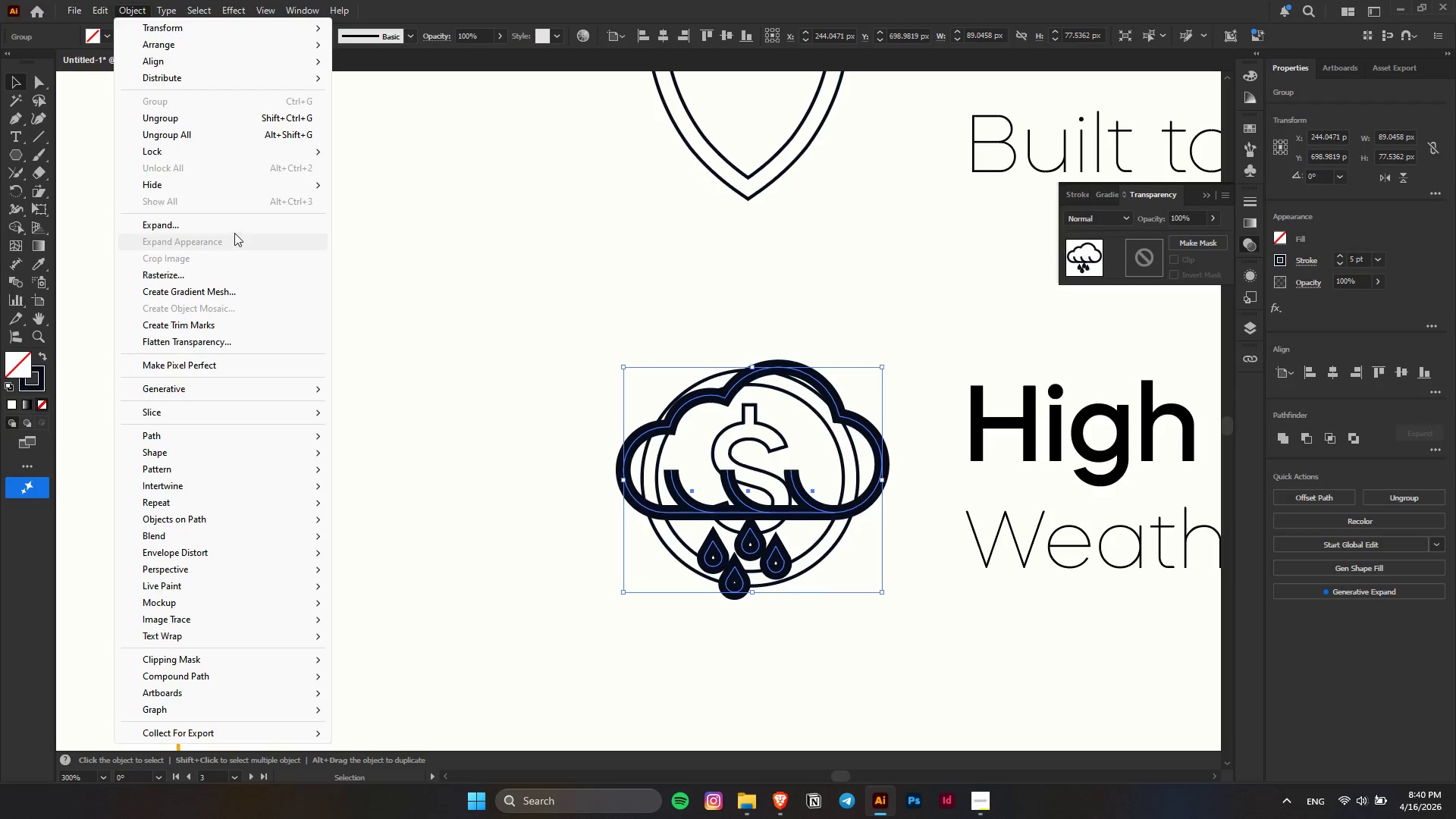 
left_click([226, 221])
 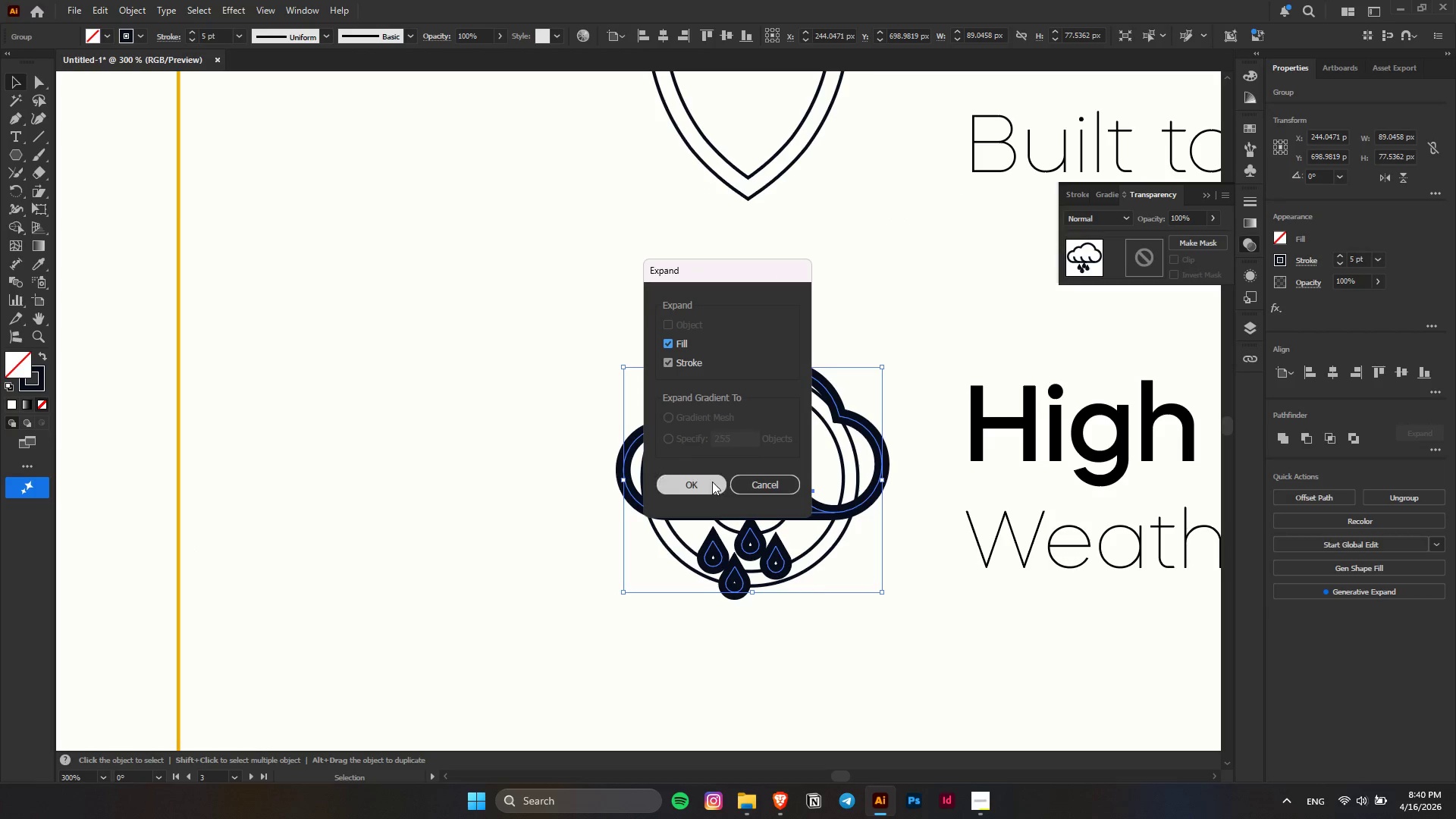 
left_click([708, 480])
 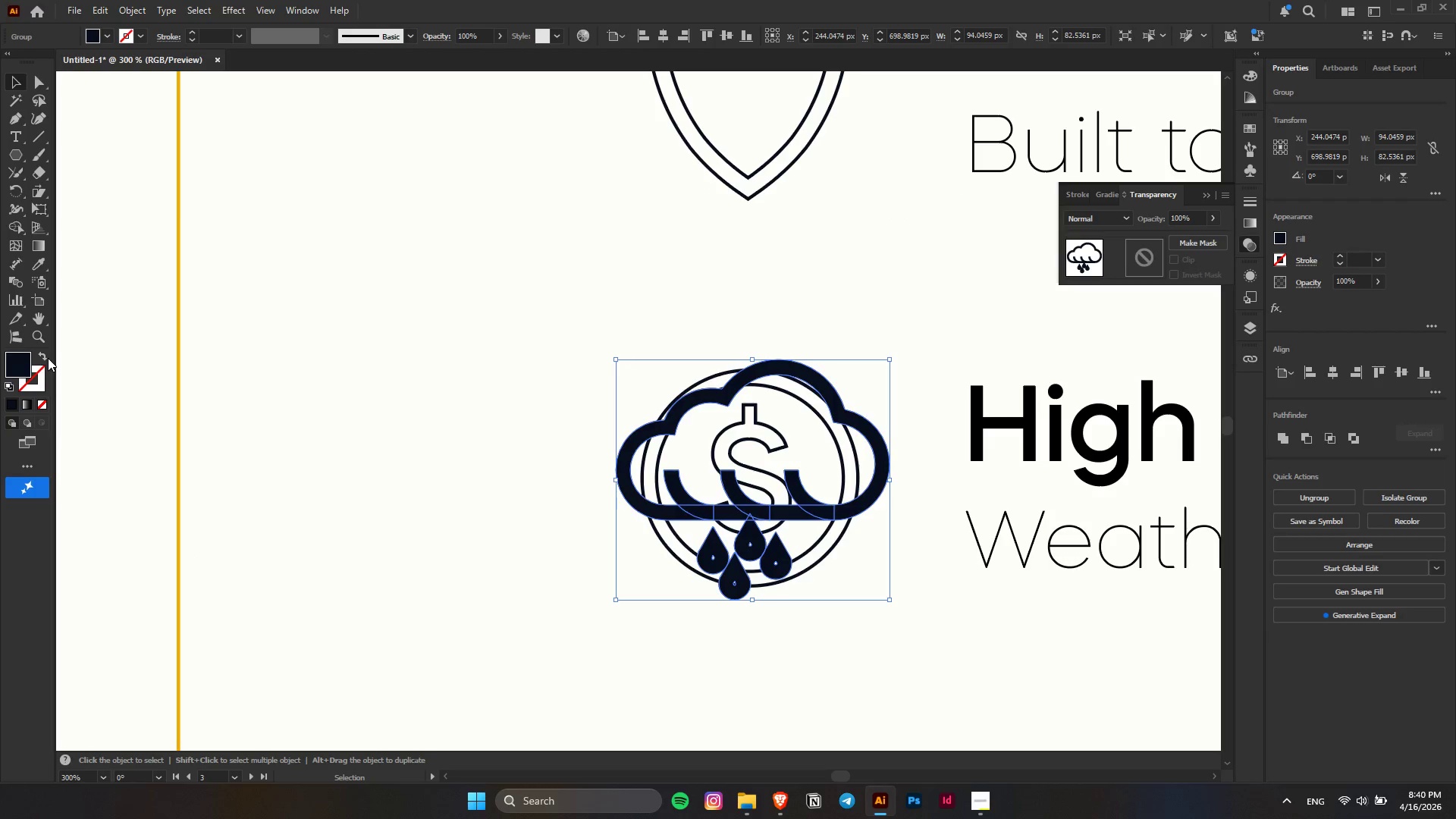 
double_click([36, 359])
 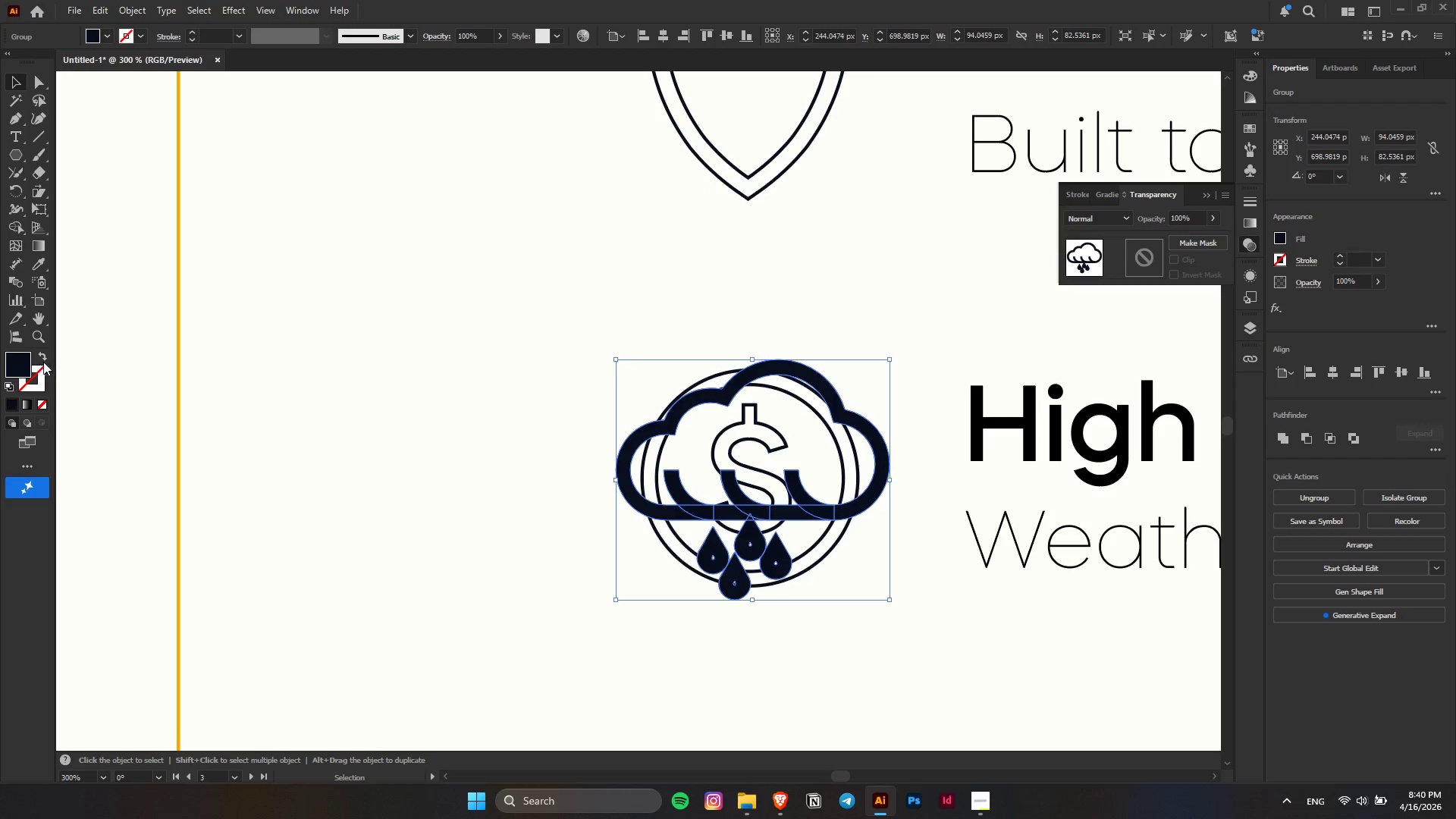 
left_click([43, 357])
 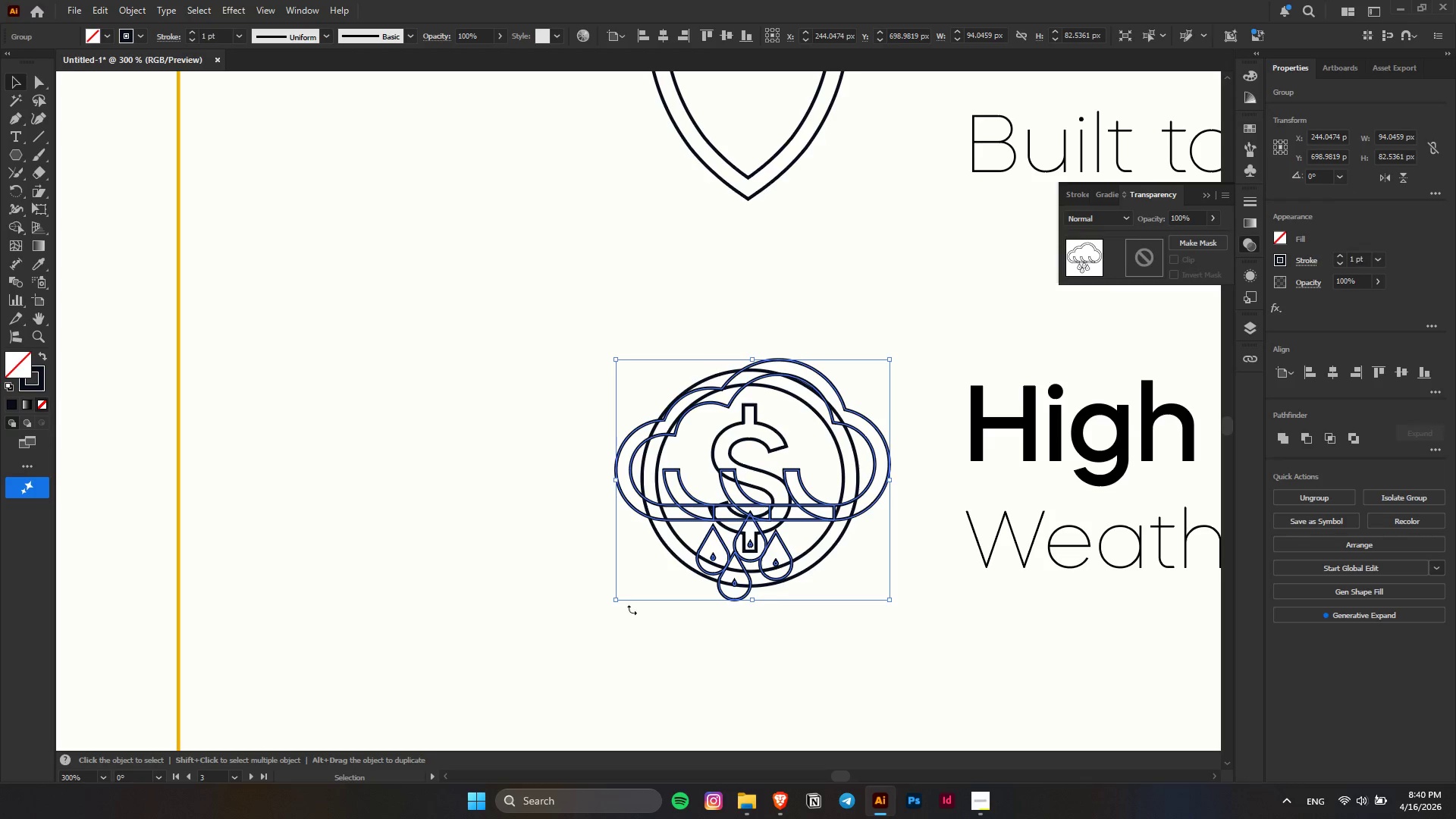 
left_click([824, 594])
 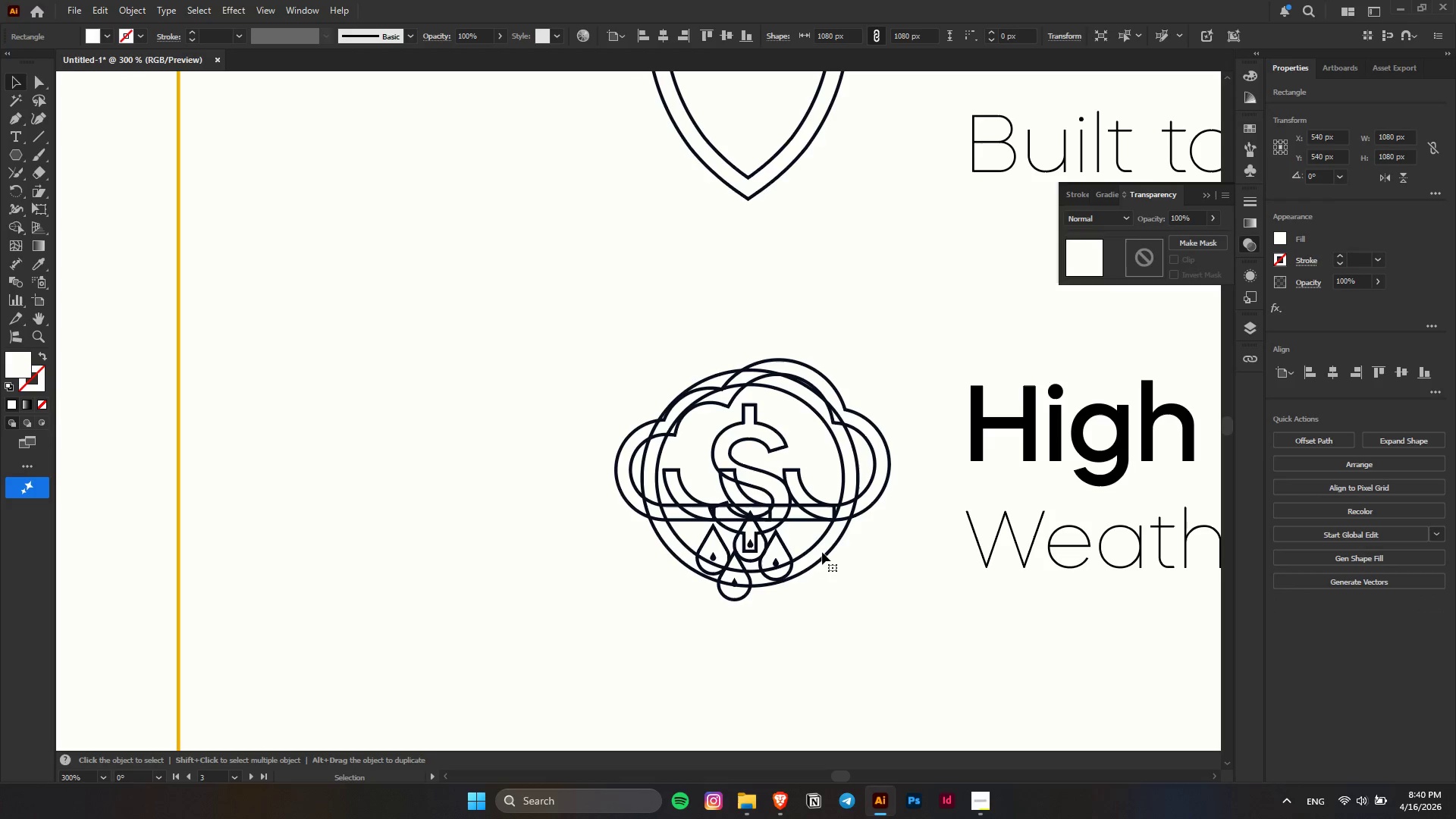 
left_click([823, 553])
 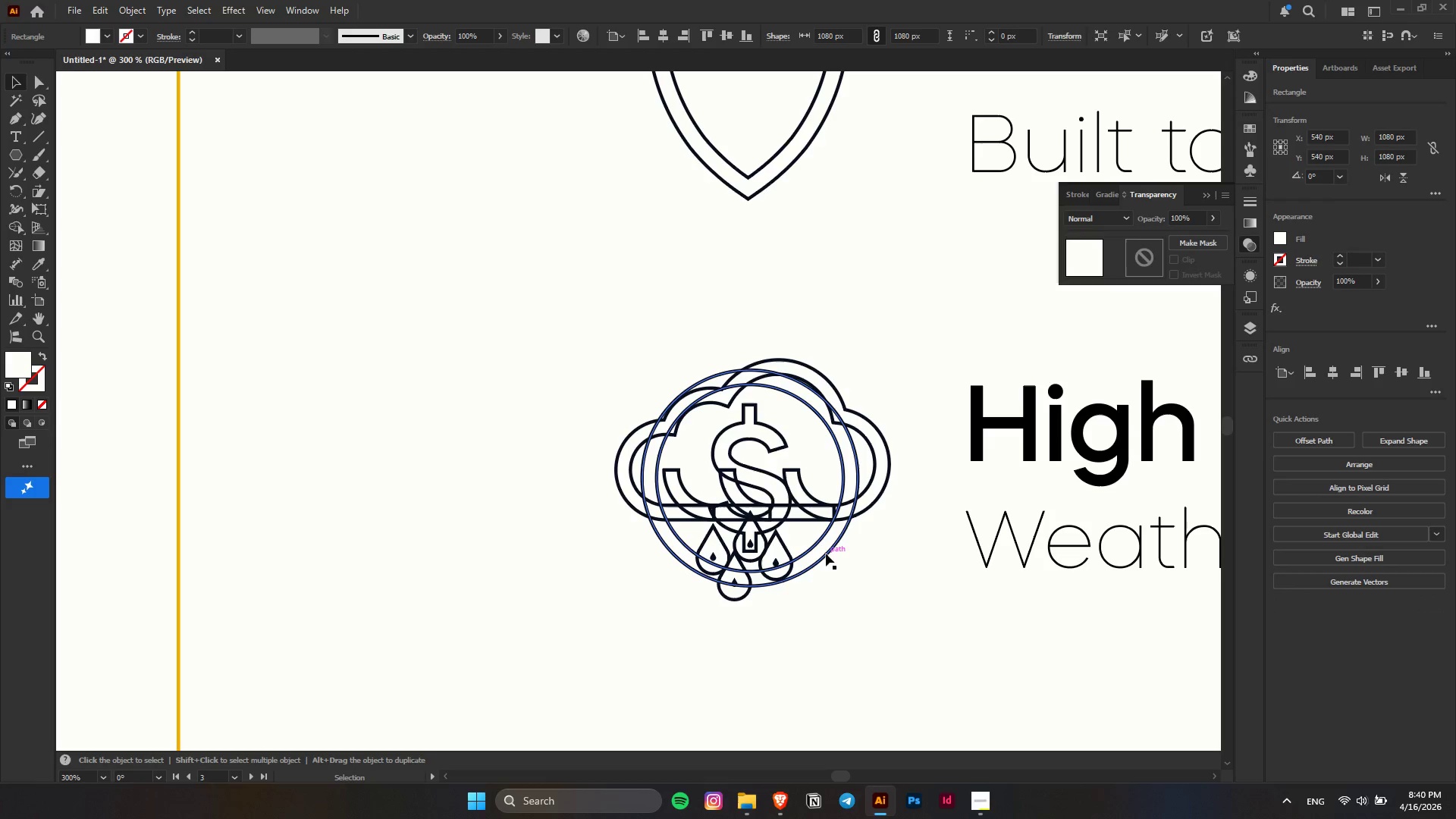 
left_click([826, 554])
 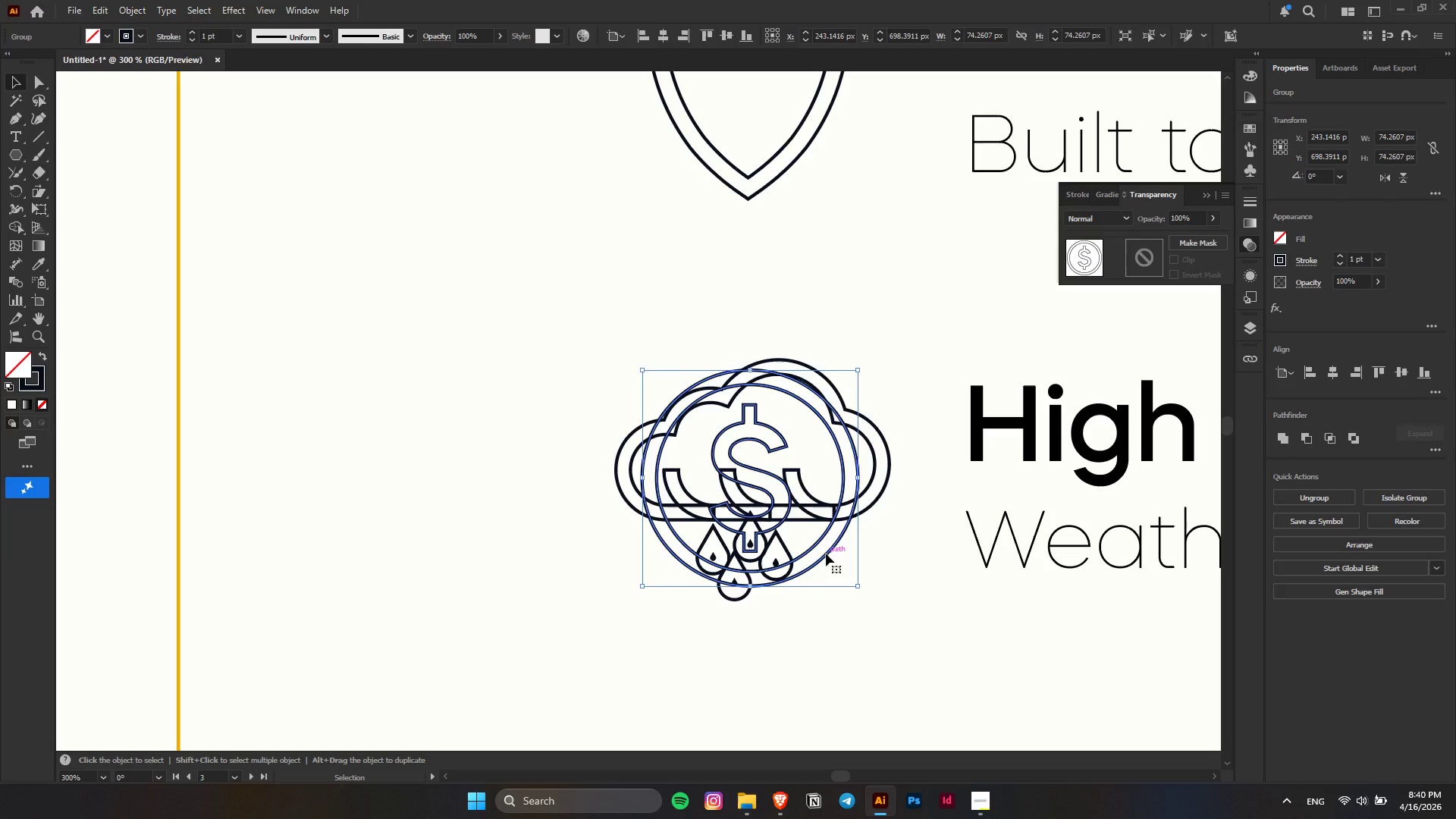 
key(Delete)
 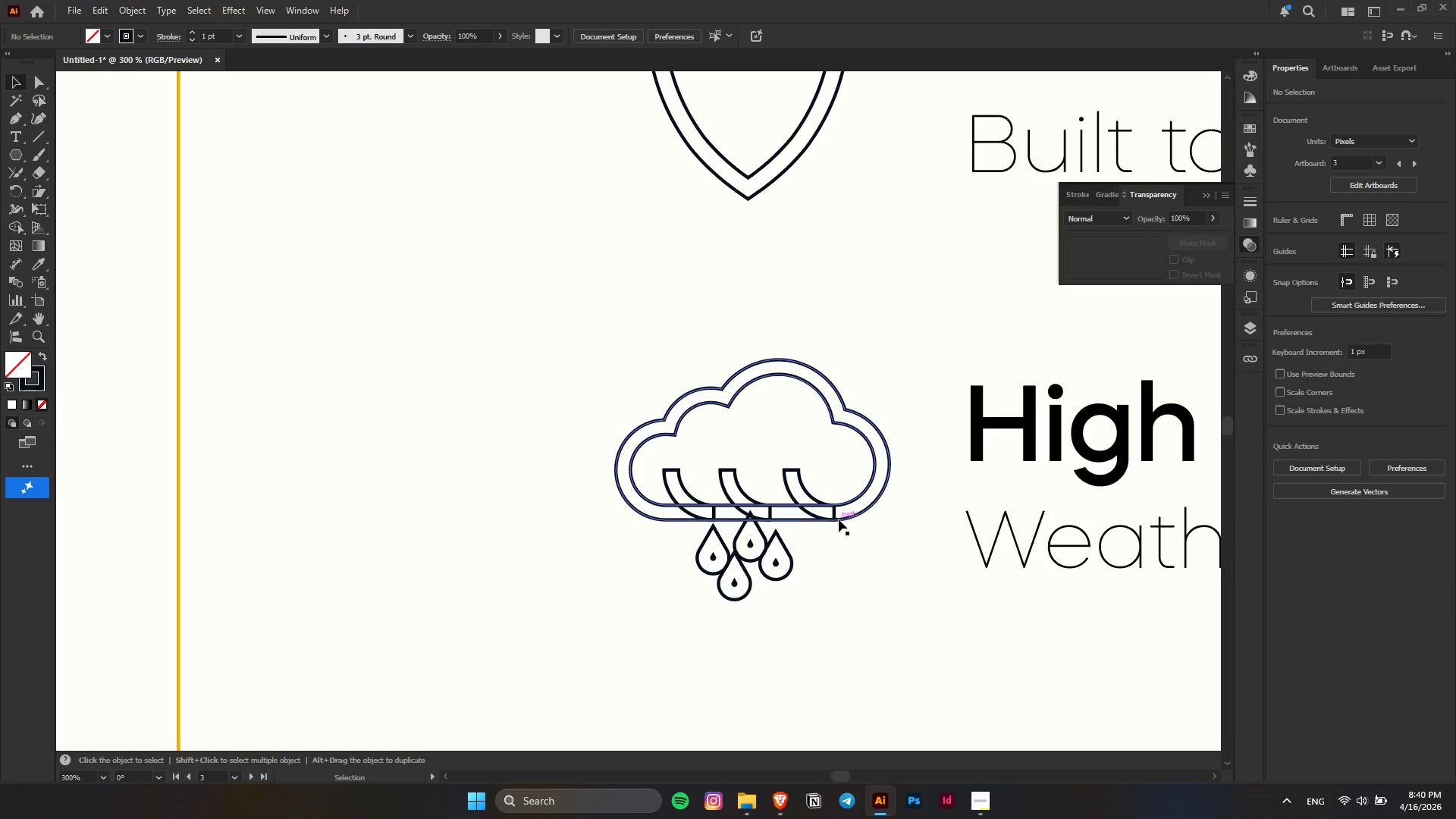 
hold_key(key=AltLeft, duration=0.38)
 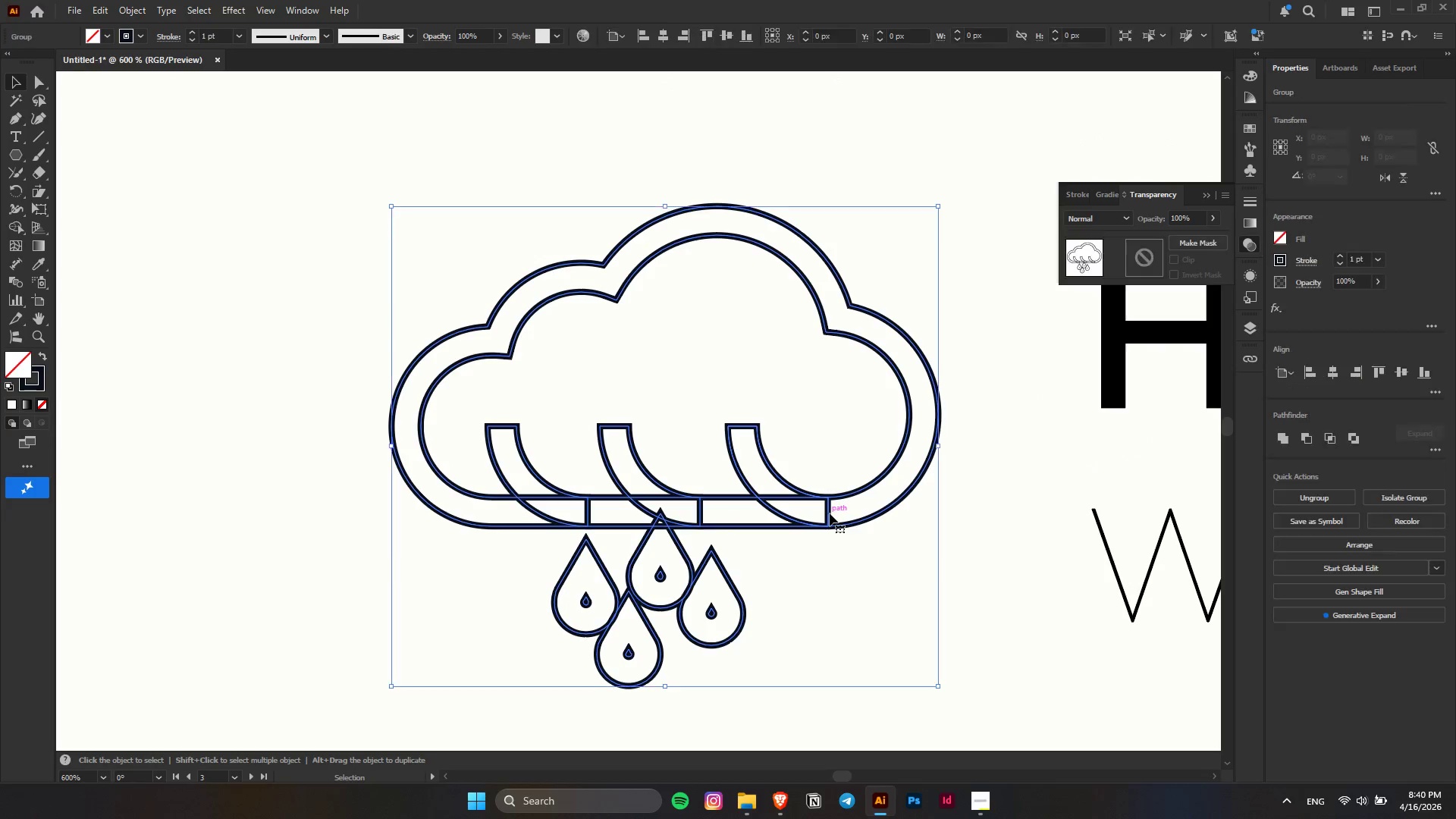 
left_click([830, 513])
 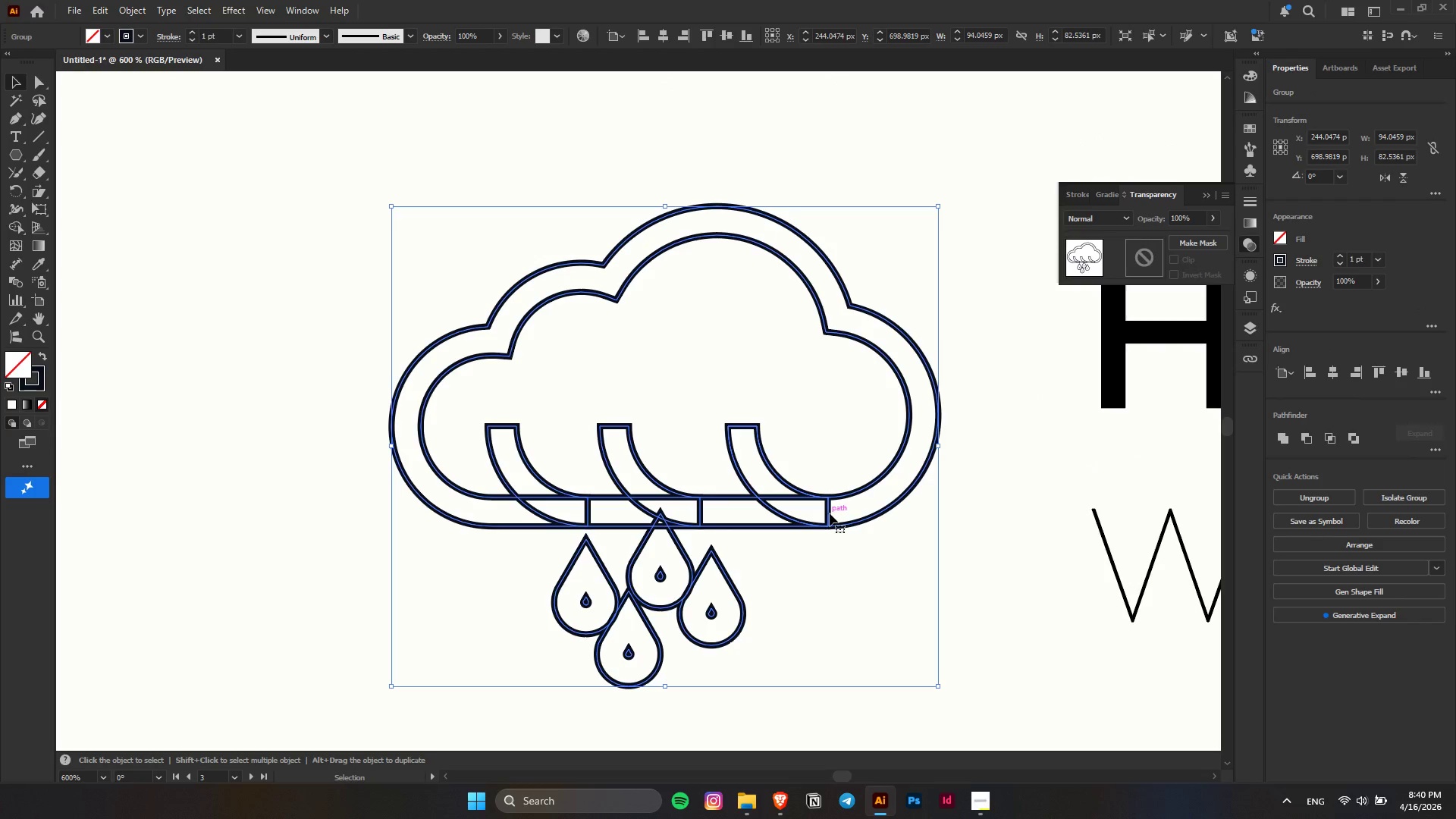 
scroll: coordinate [840, 513], scroll_direction: up, amount: 2.0
 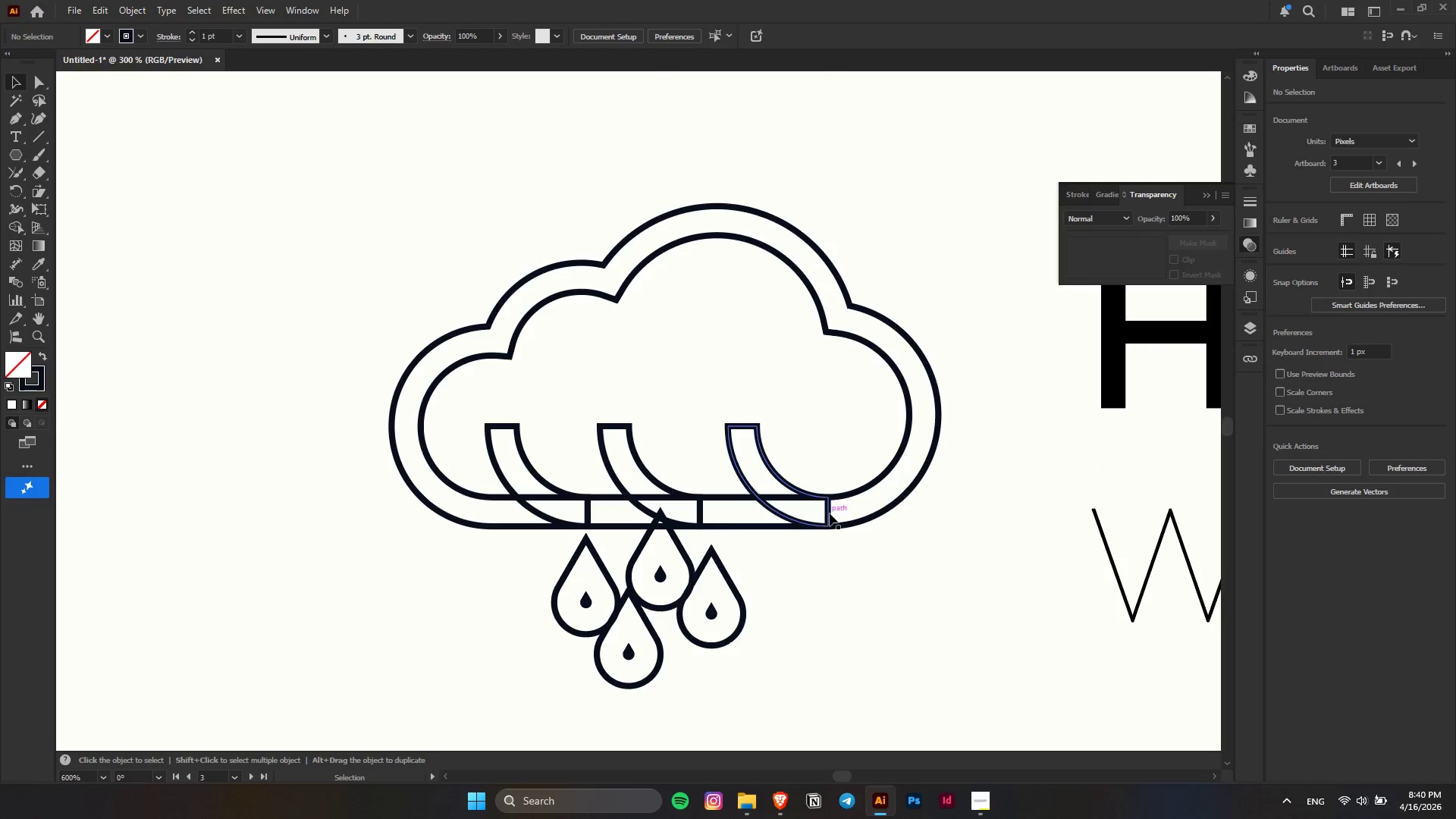 
double_click([830, 513])
 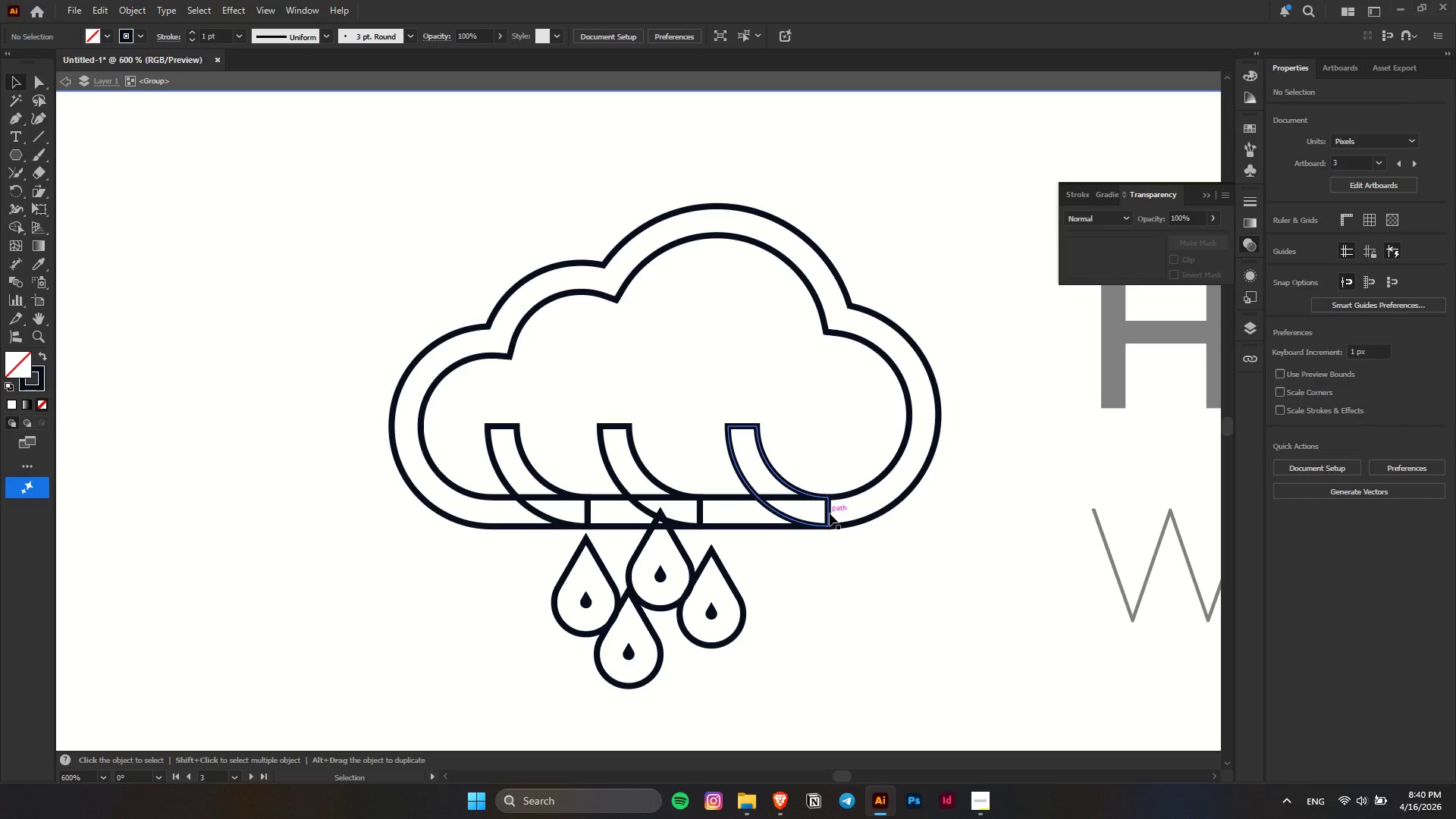 
triple_click([830, 513])
 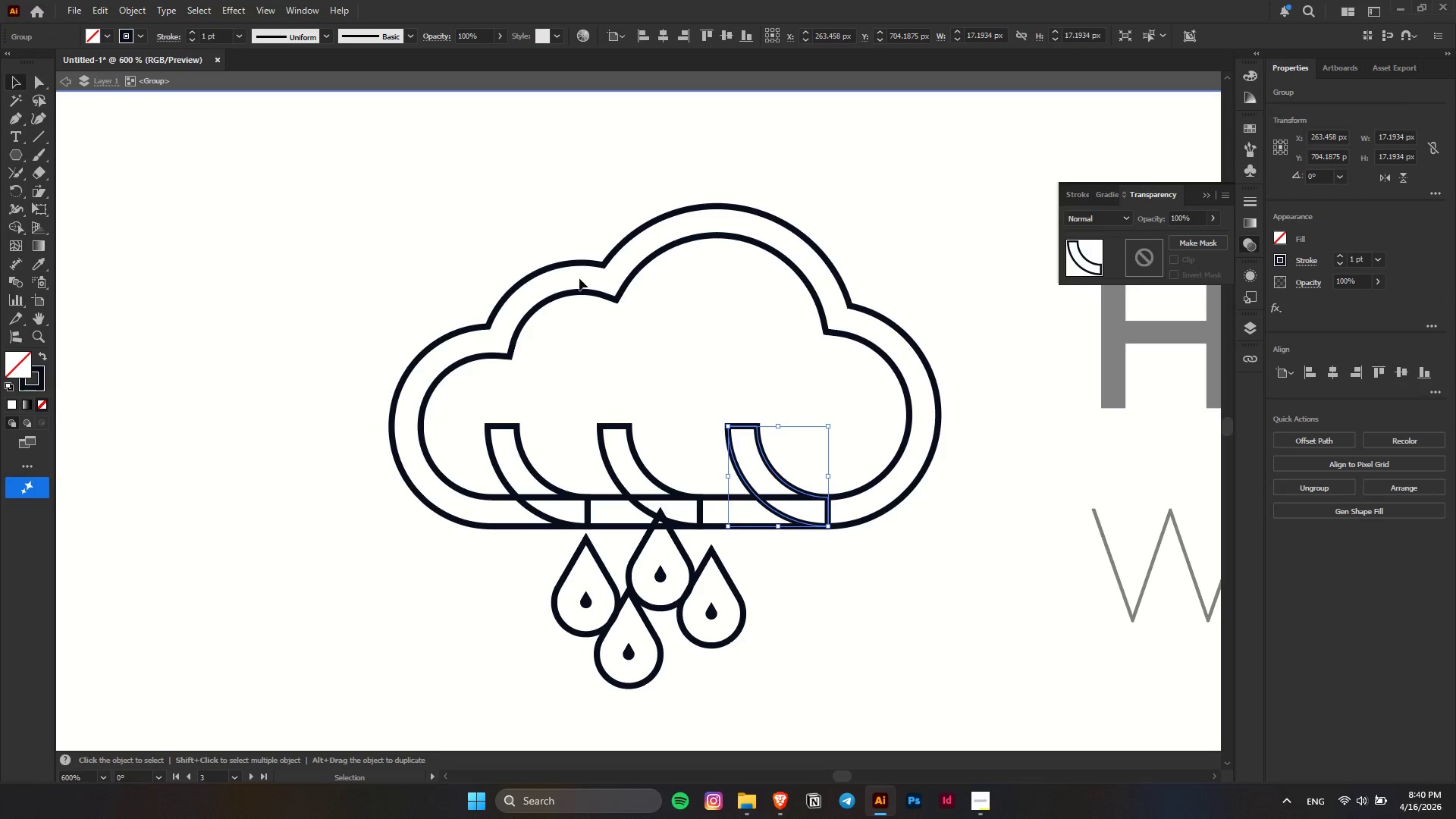 
left_click_drag(start_coordinate=[393, 273], to_coordinate=[921, 491])
 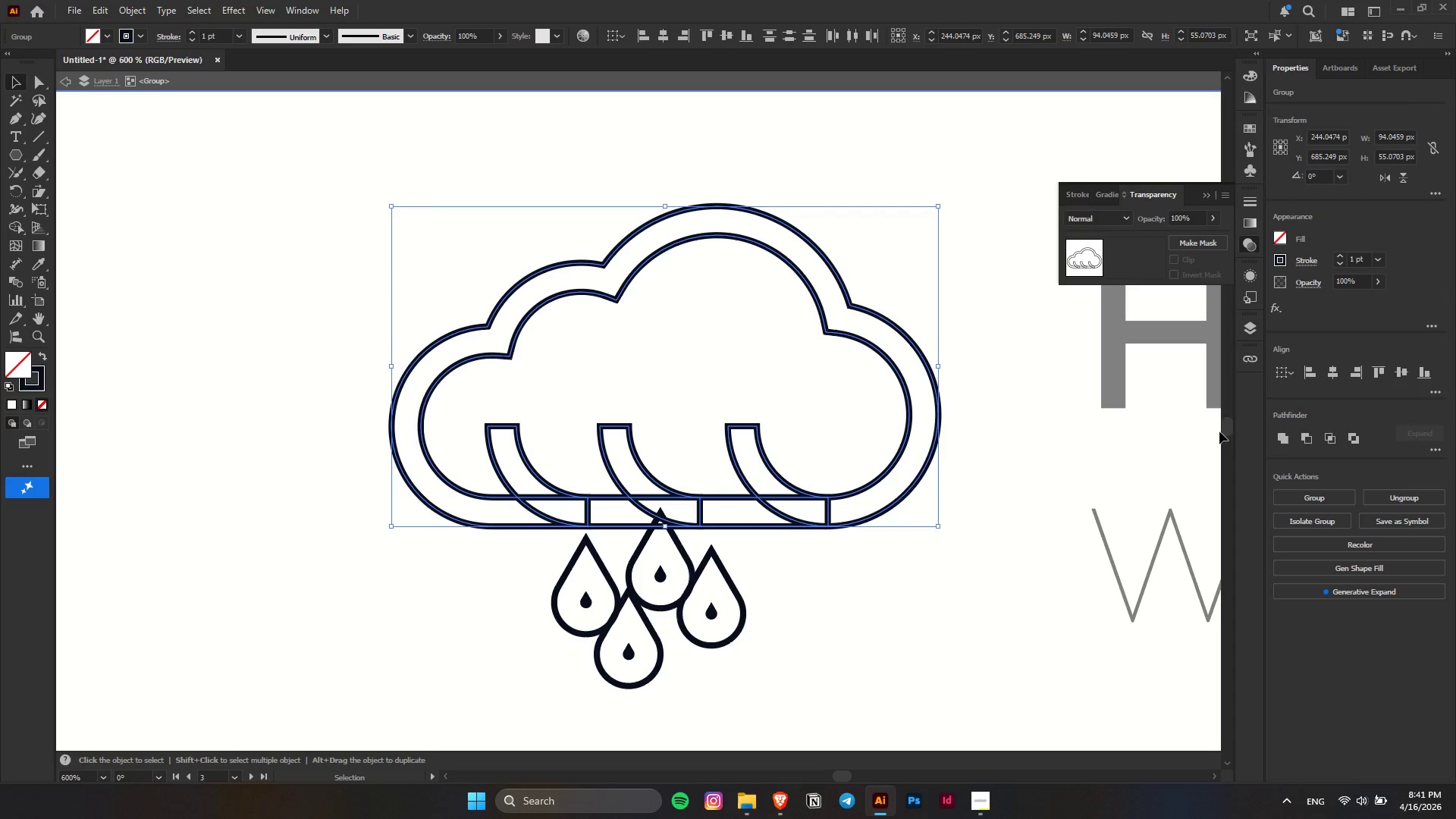 
left_click([1279, 441])
 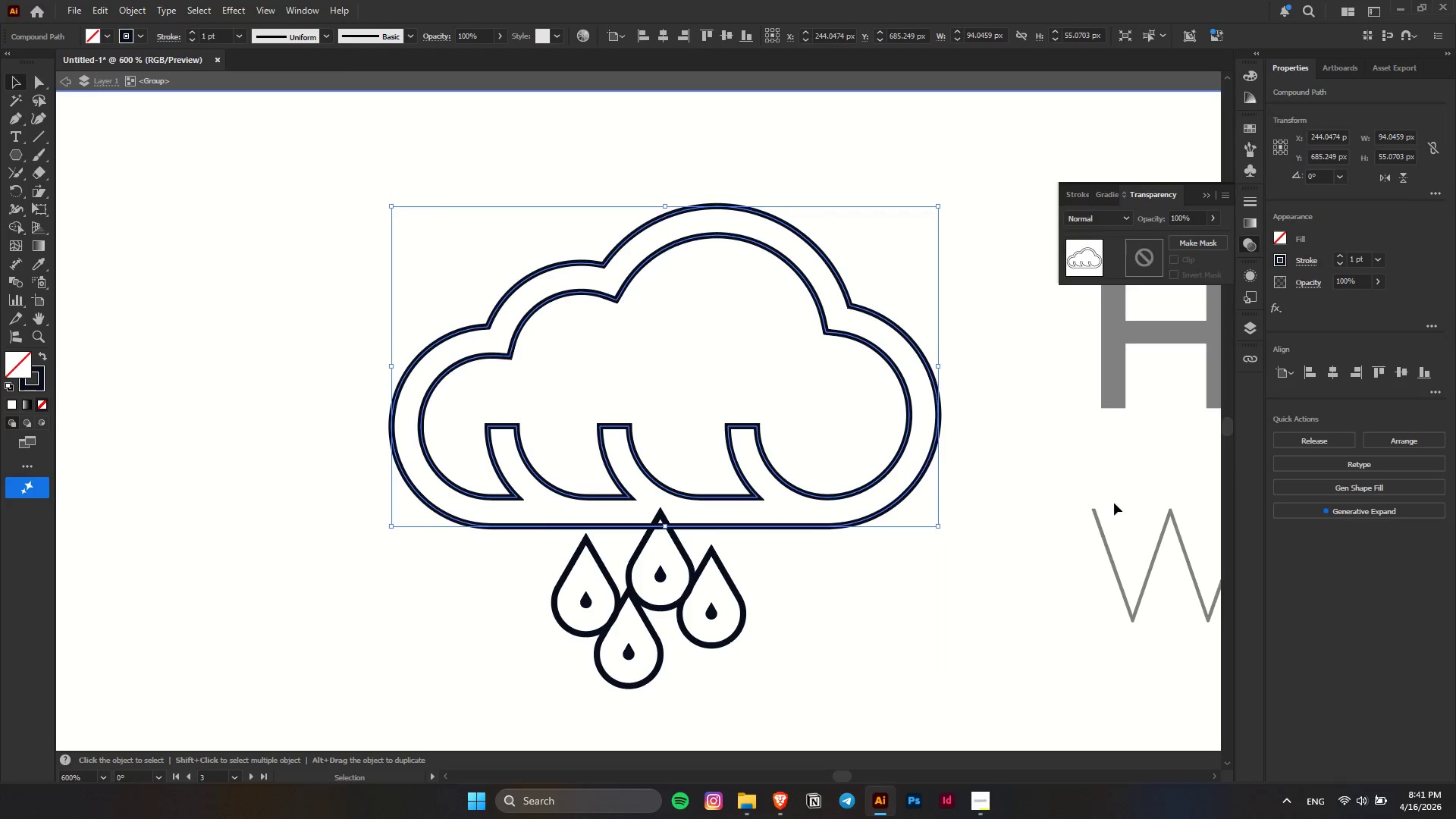 
left_click([949, 579])
 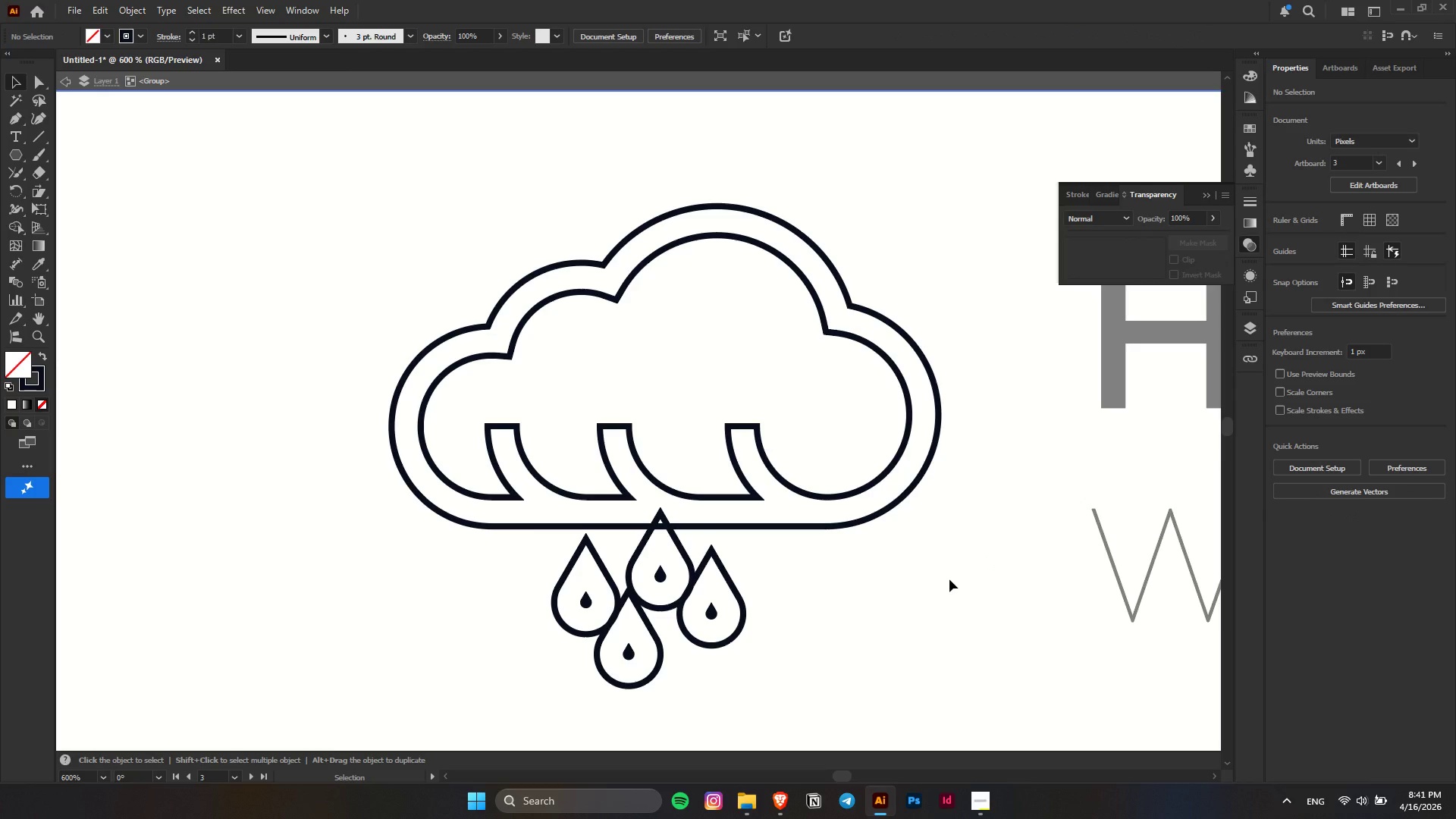 
key(Control+Z)
 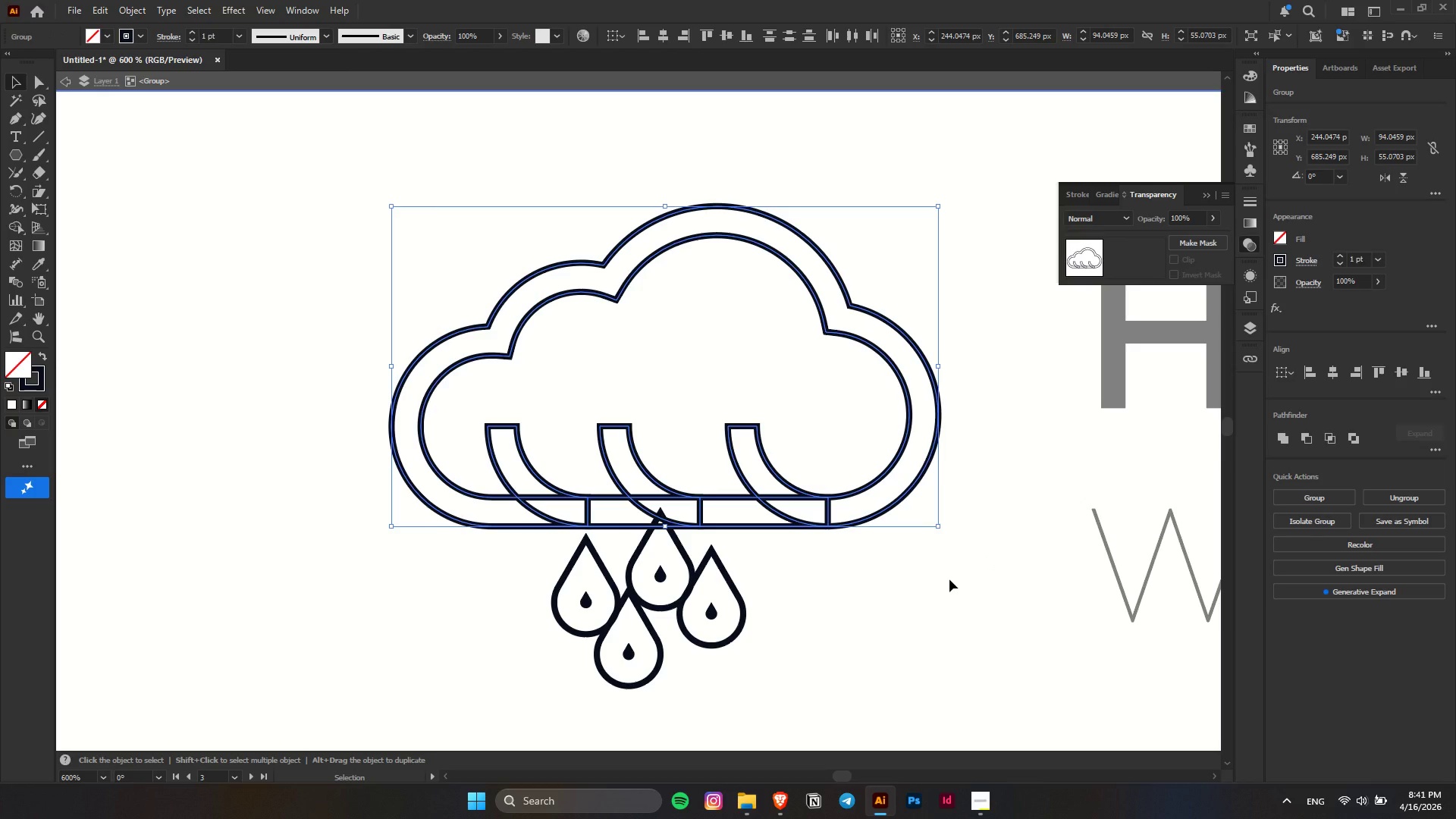 
key(Escape)
 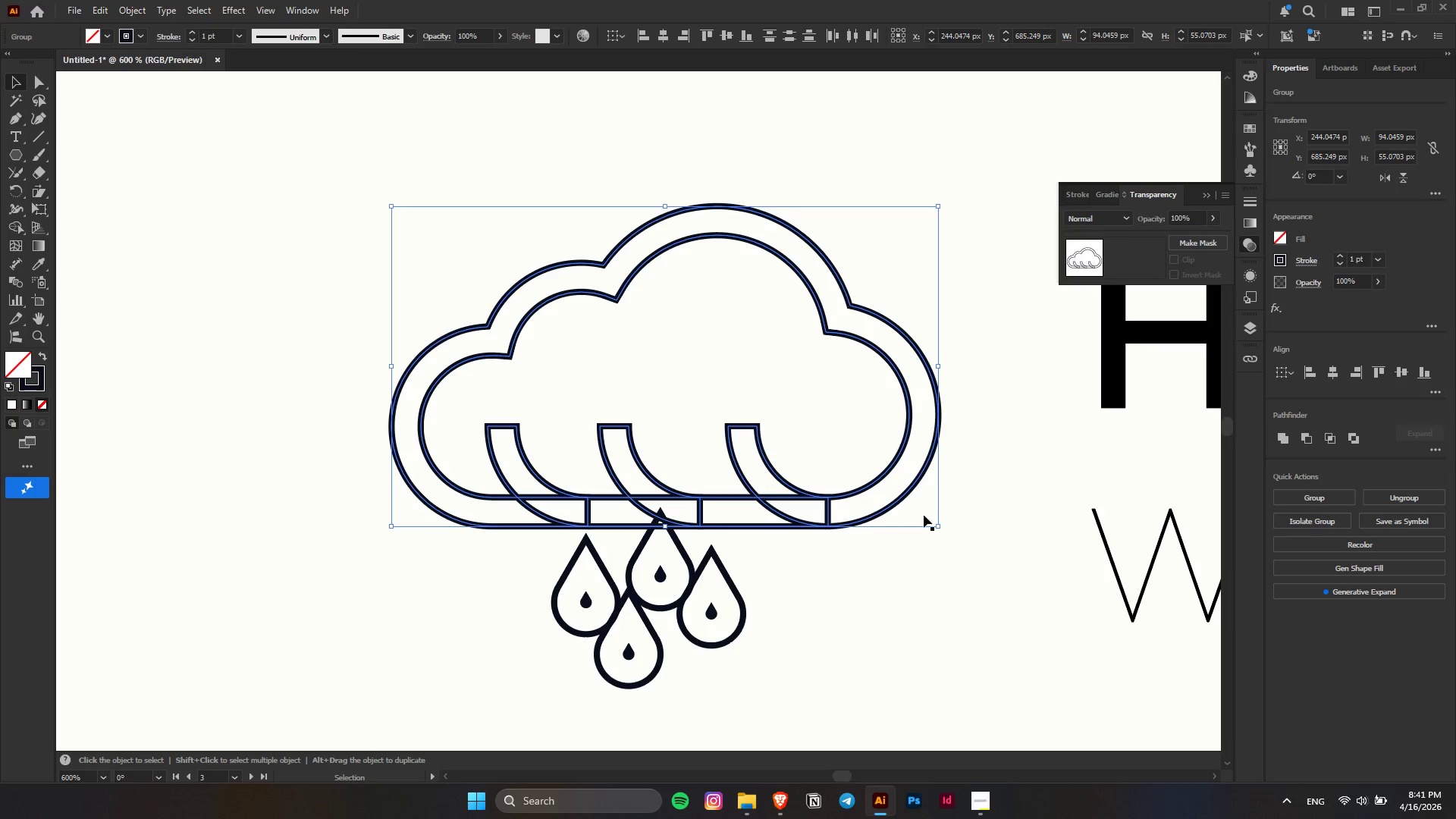 
left_click([946, 573])
 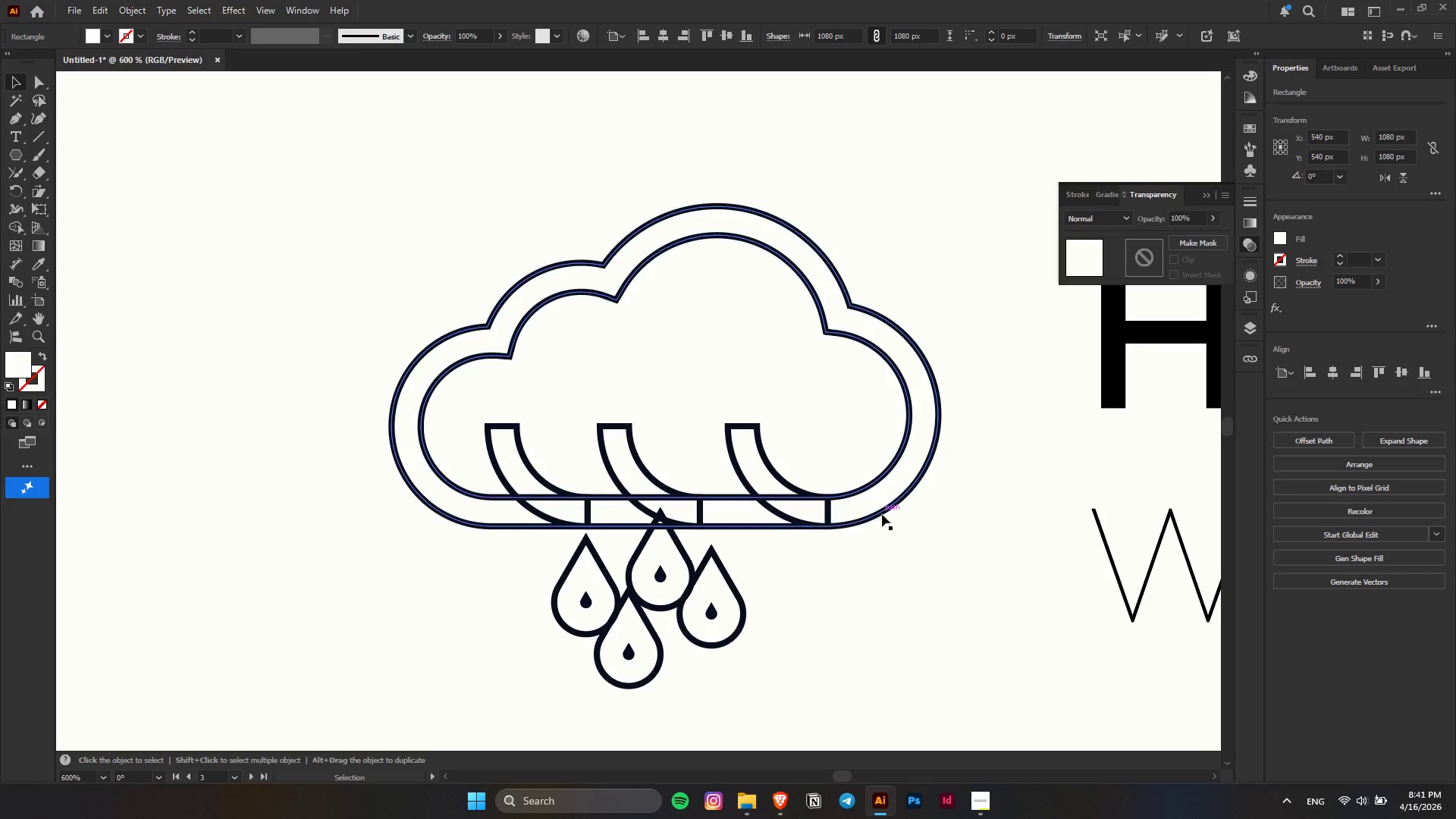 
left_click([882, 514])
 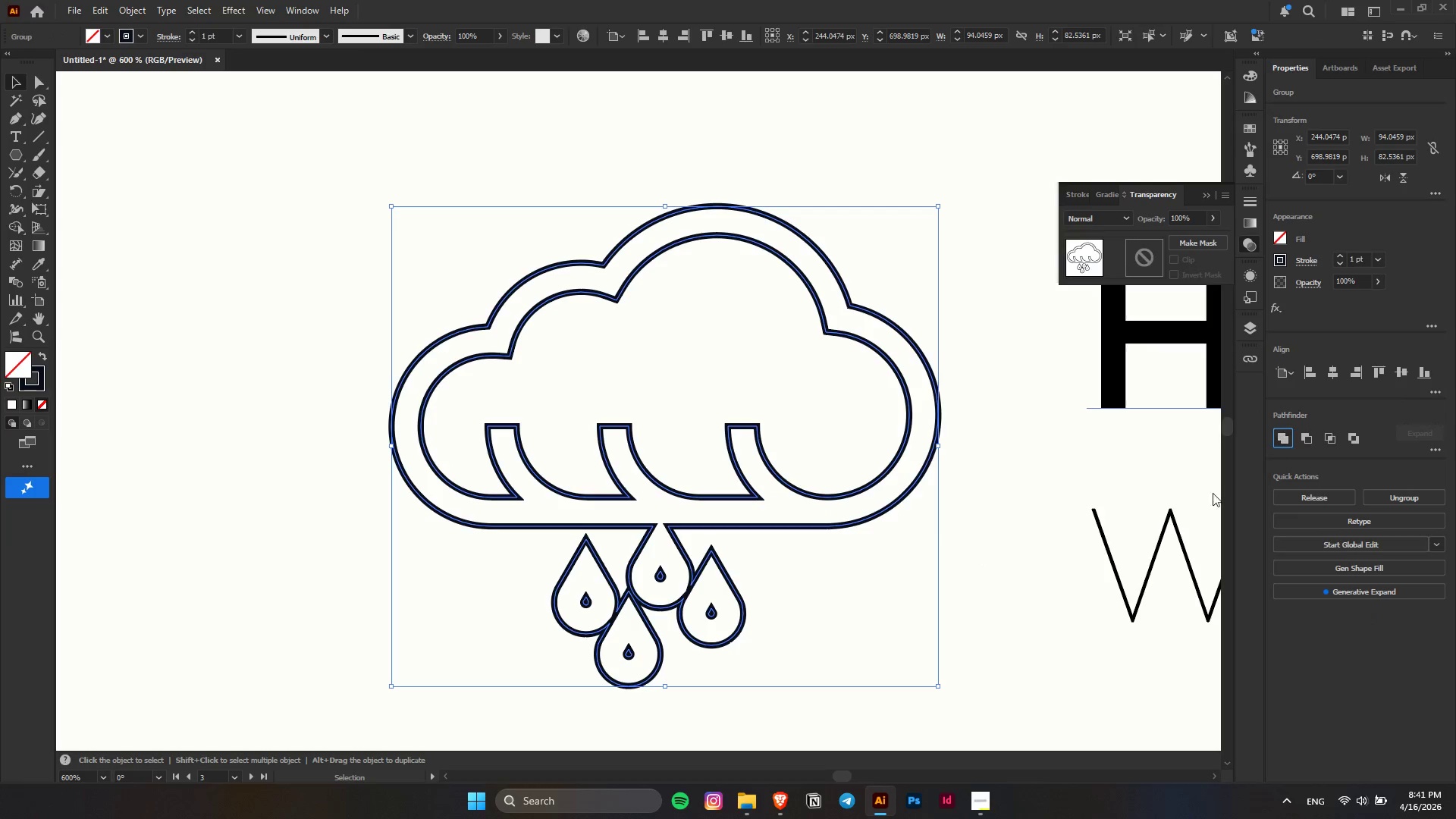 
left_click([915, 590])
 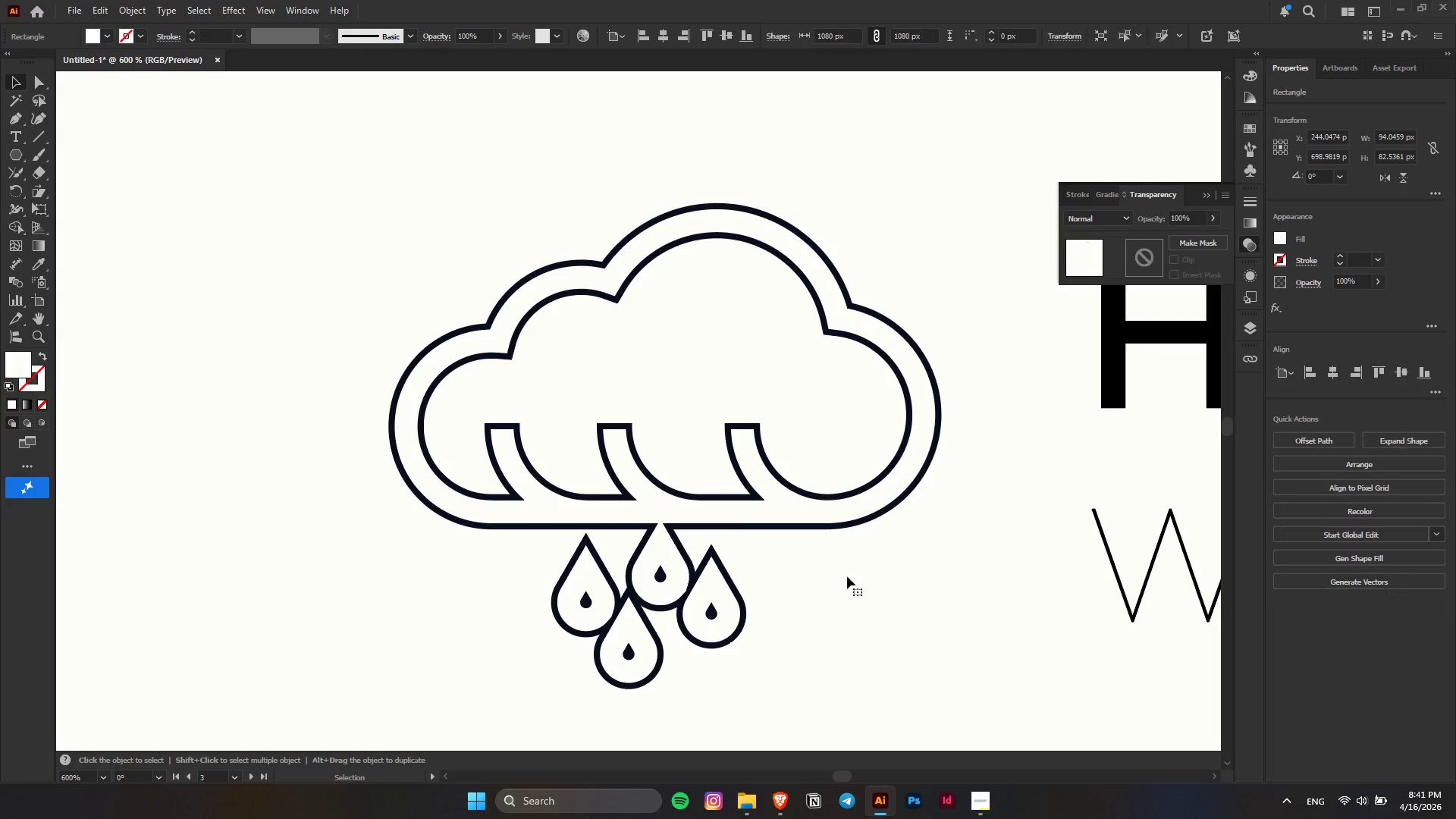 
hold_key(key=AltLeft, duration=0.75)
scroll: coordinate [814, 552], scroll_direction: down, amount: 5.0
 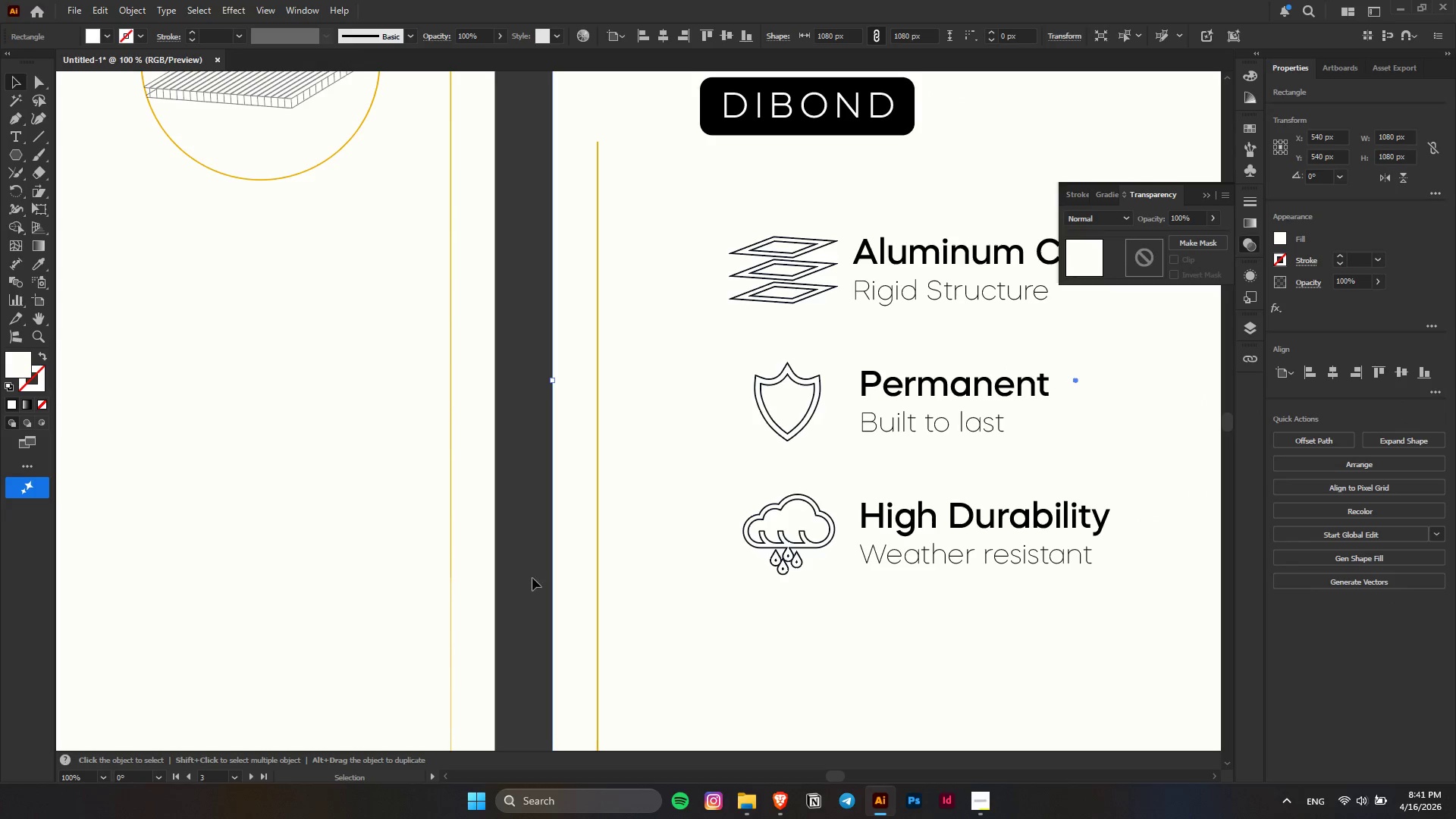 
key(Alt+AltLeft)
 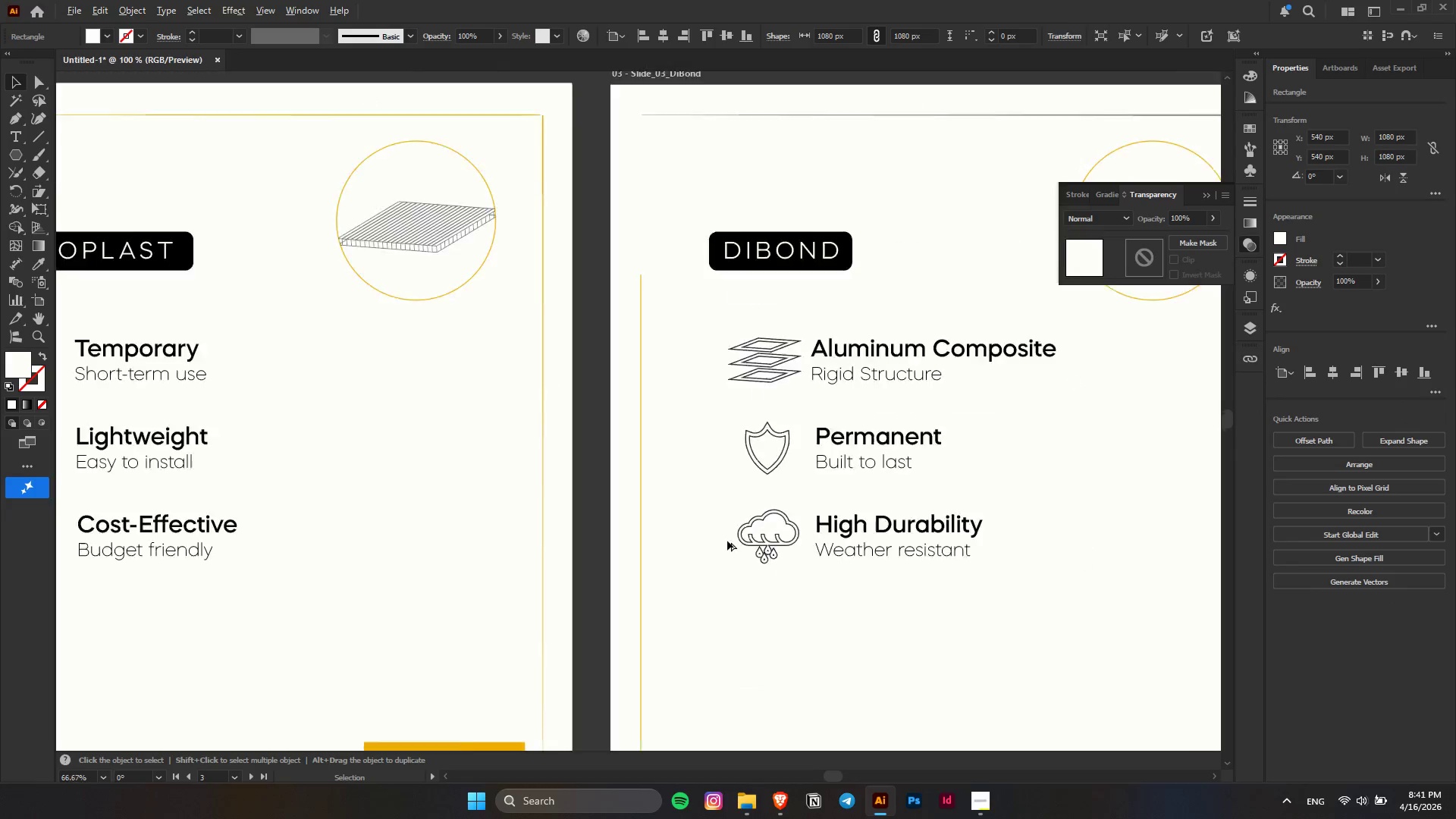 
hold_key(key=ControlLeft, duration=0.39)
scroll: coordinate [727, 541], scroll_direction: down, amount: 8.0
 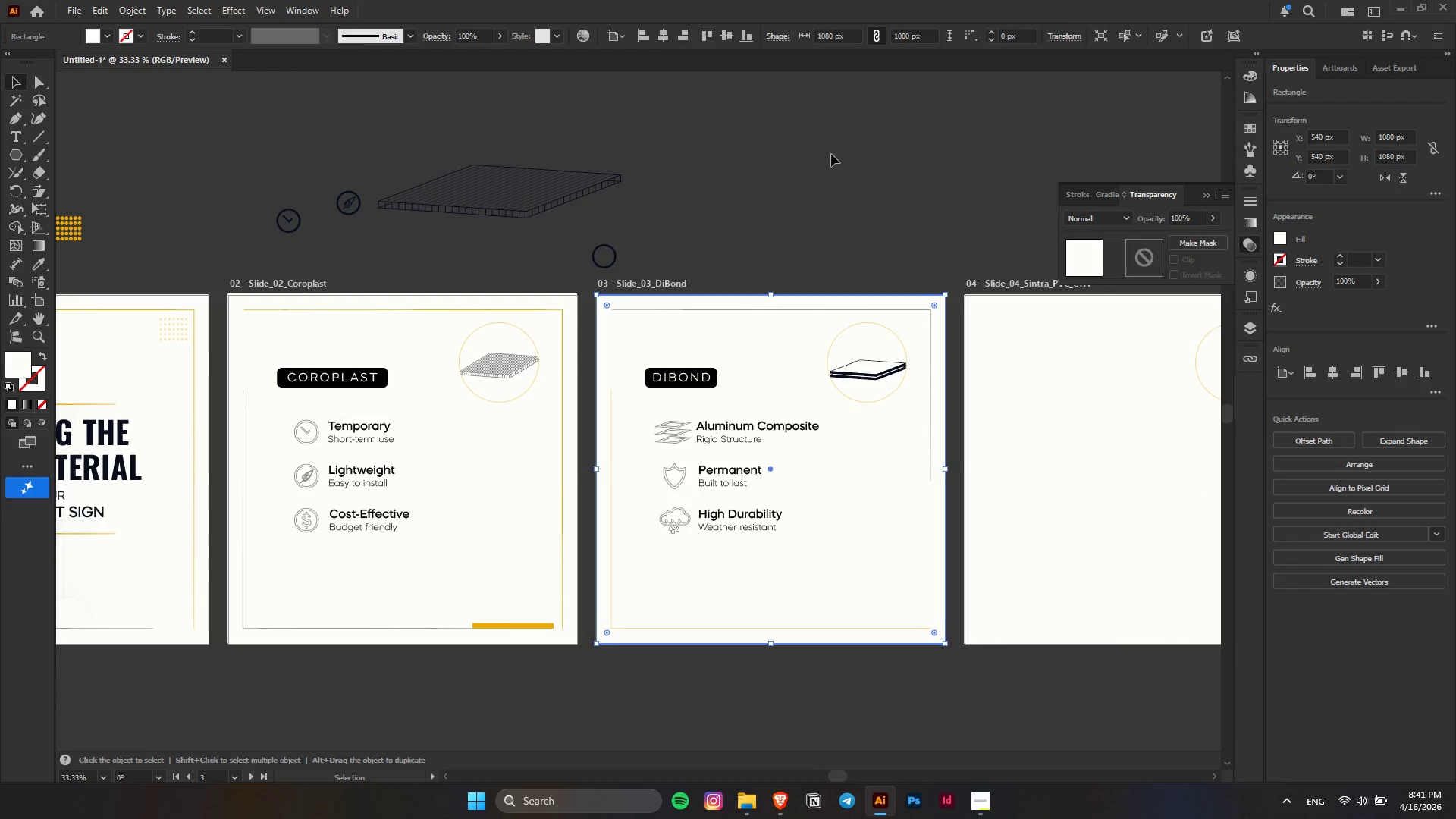 
left_click([831, 154])
 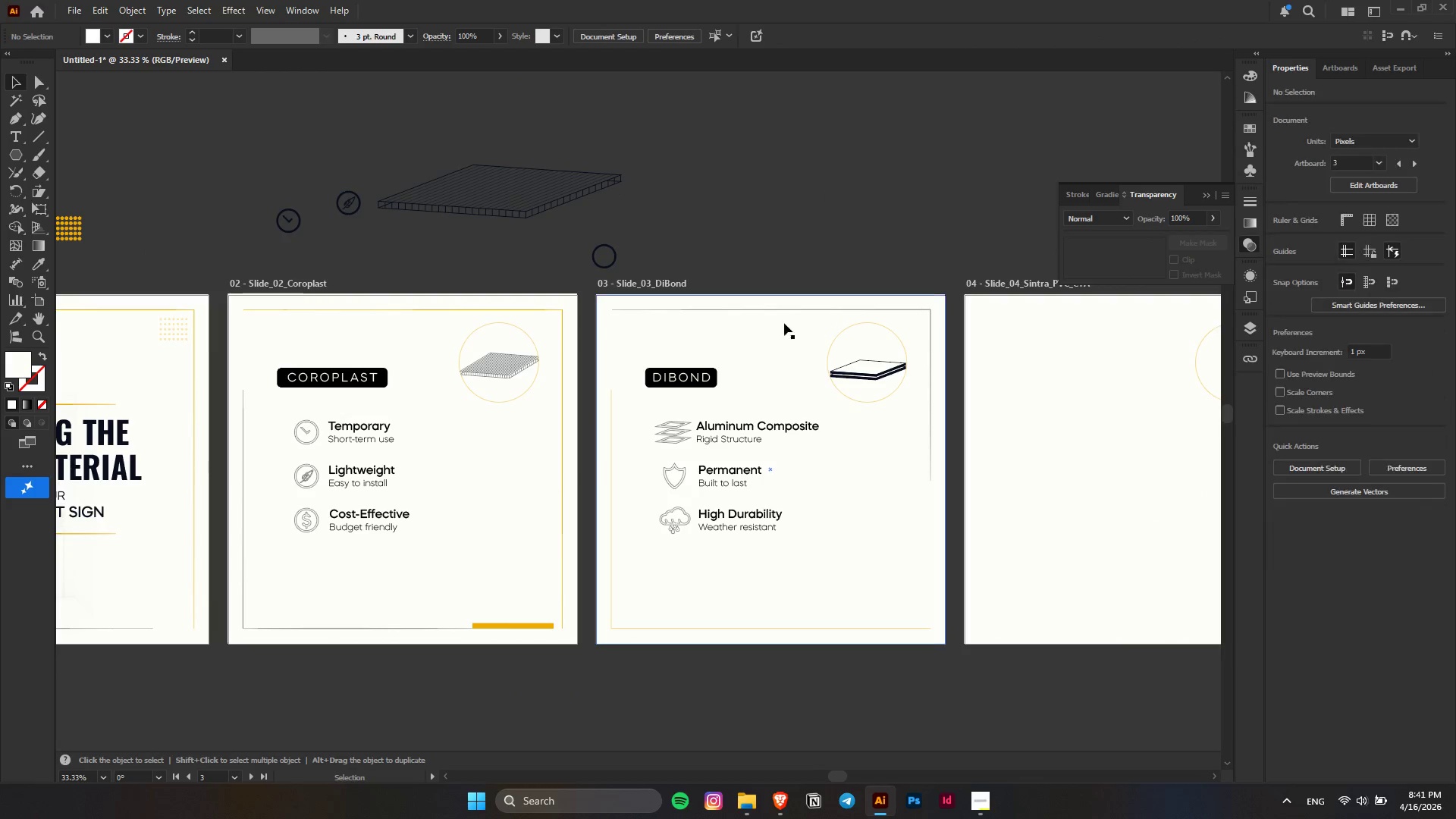 
hold_key(key=ControlLeft, duration=0.53)
scroll: coordinate [733, 387], scroll_direction: down, amount: 10.0
 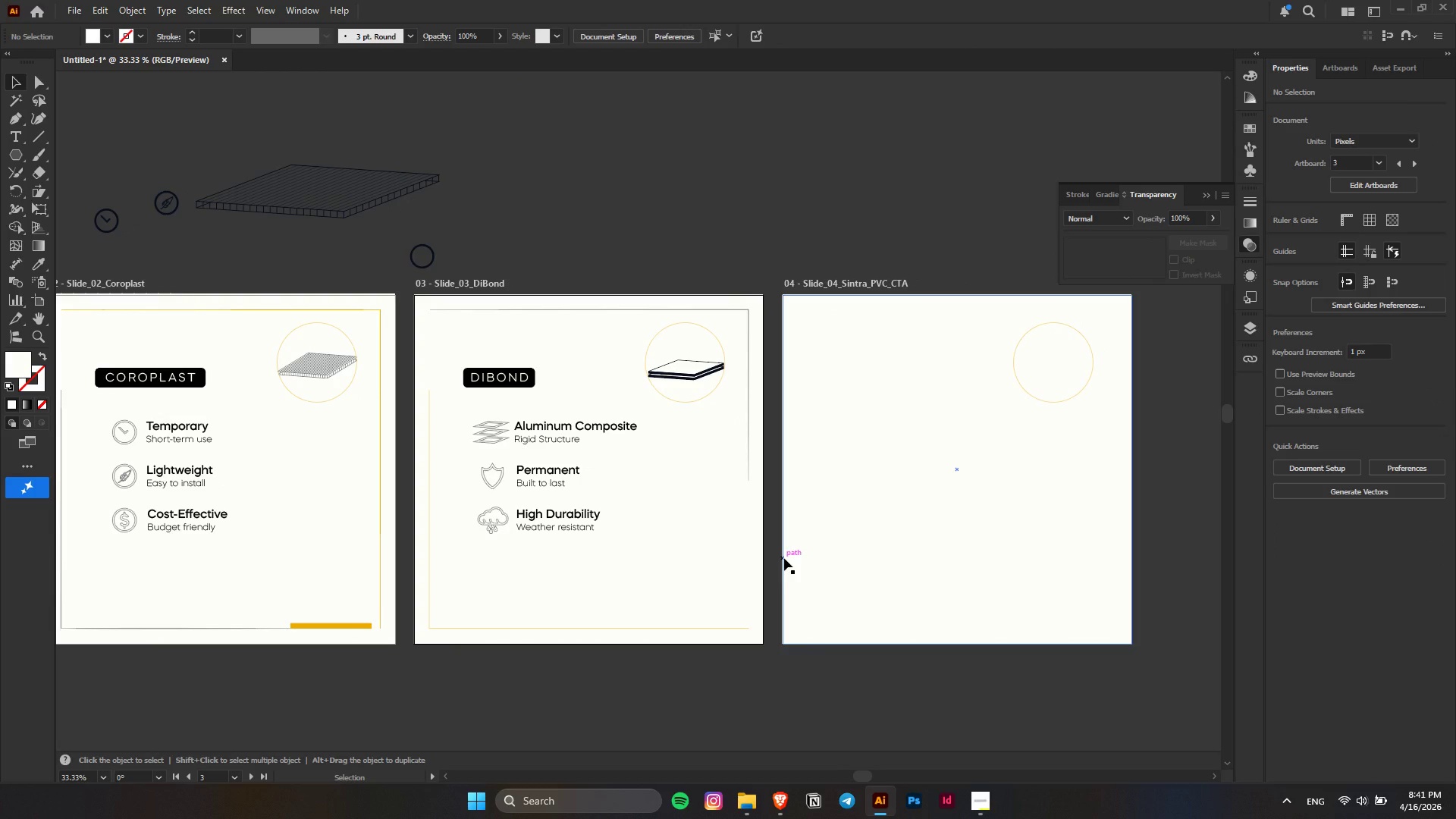 
wait(9.81)
 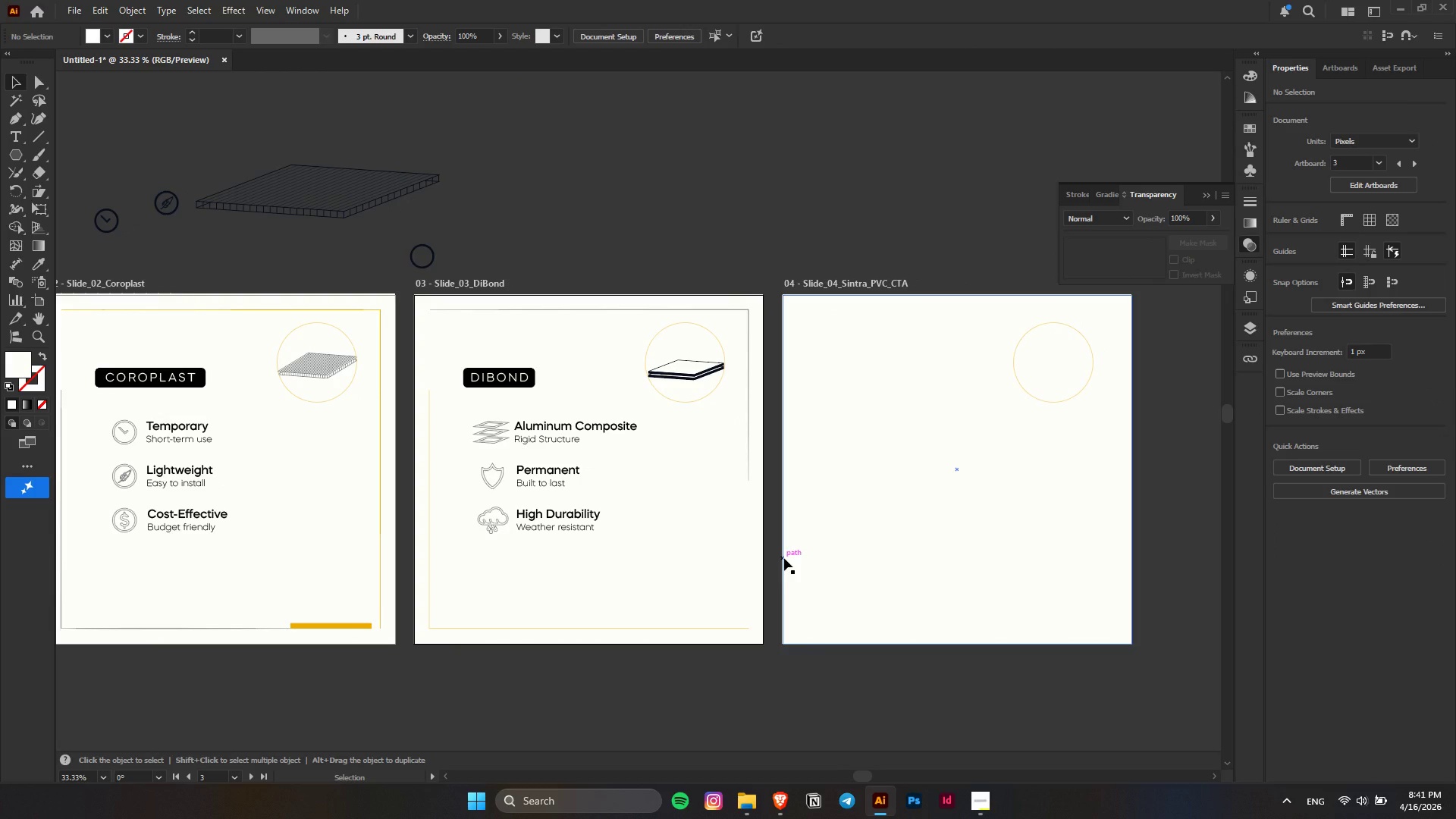 
hold_key(key=AltLeft, duration=0.41)
 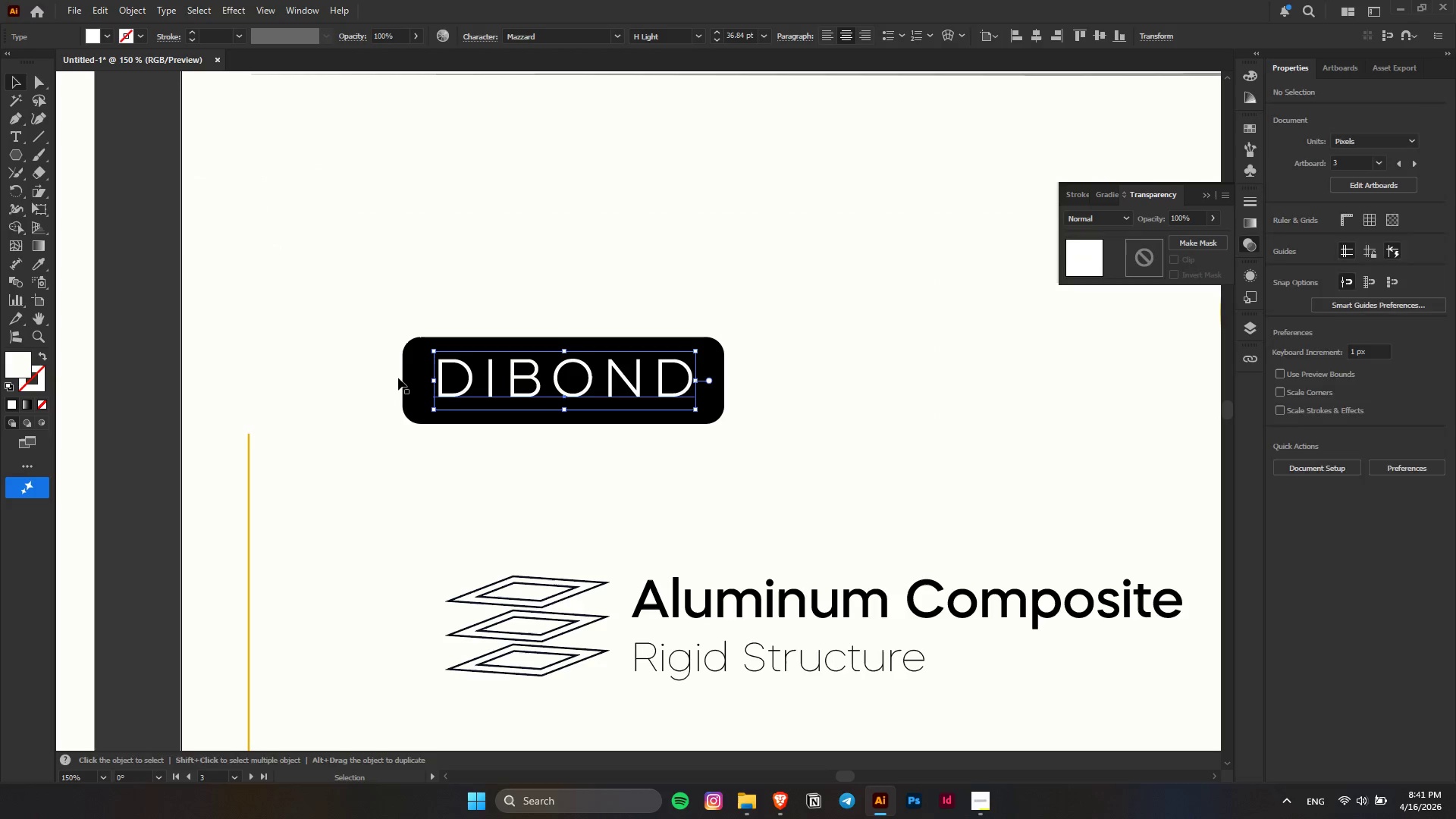 
left_click([481, 377])
 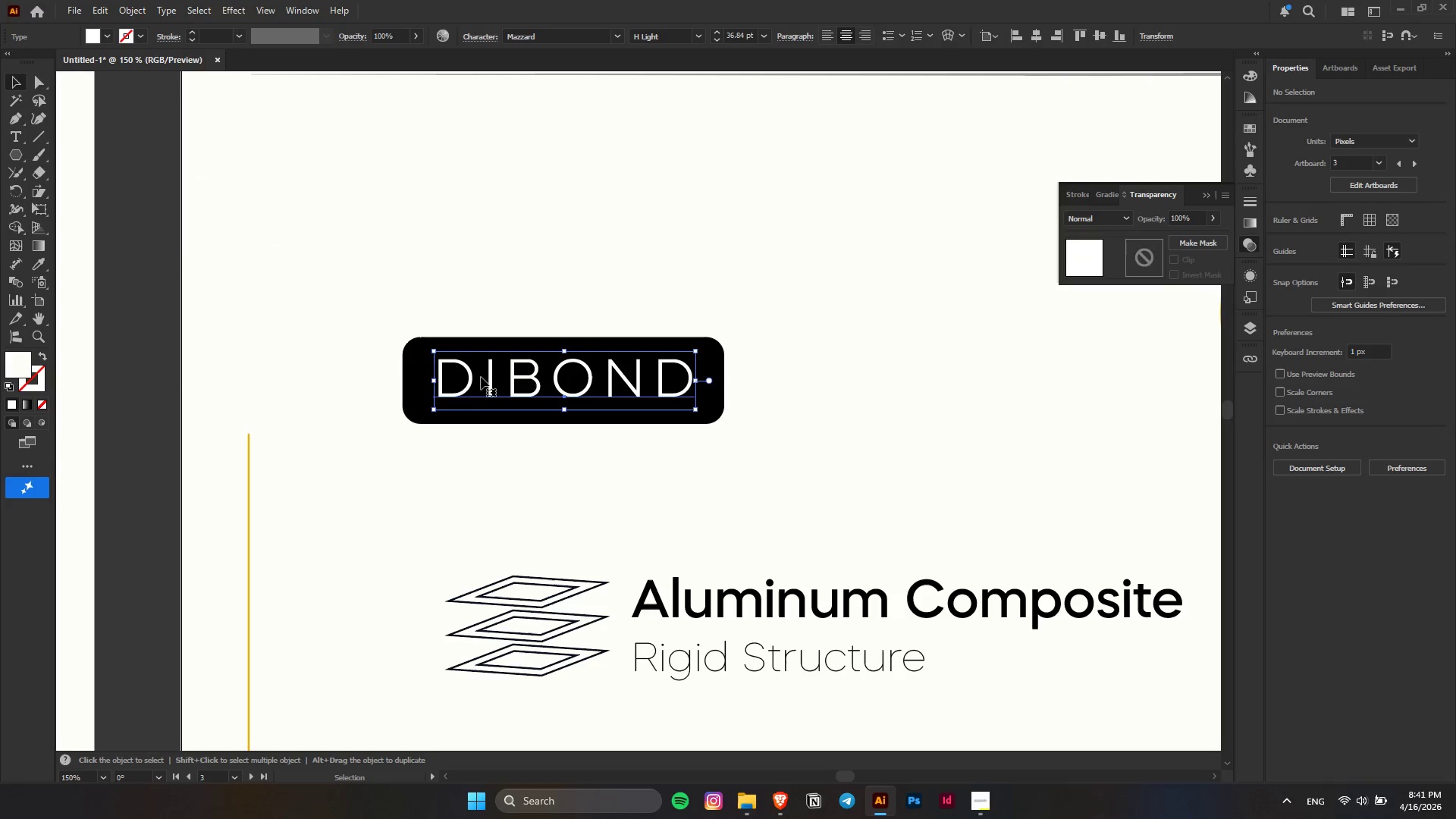 
scroll: coordinate [481, 377], scroll_direction: up, amount: 4.0
 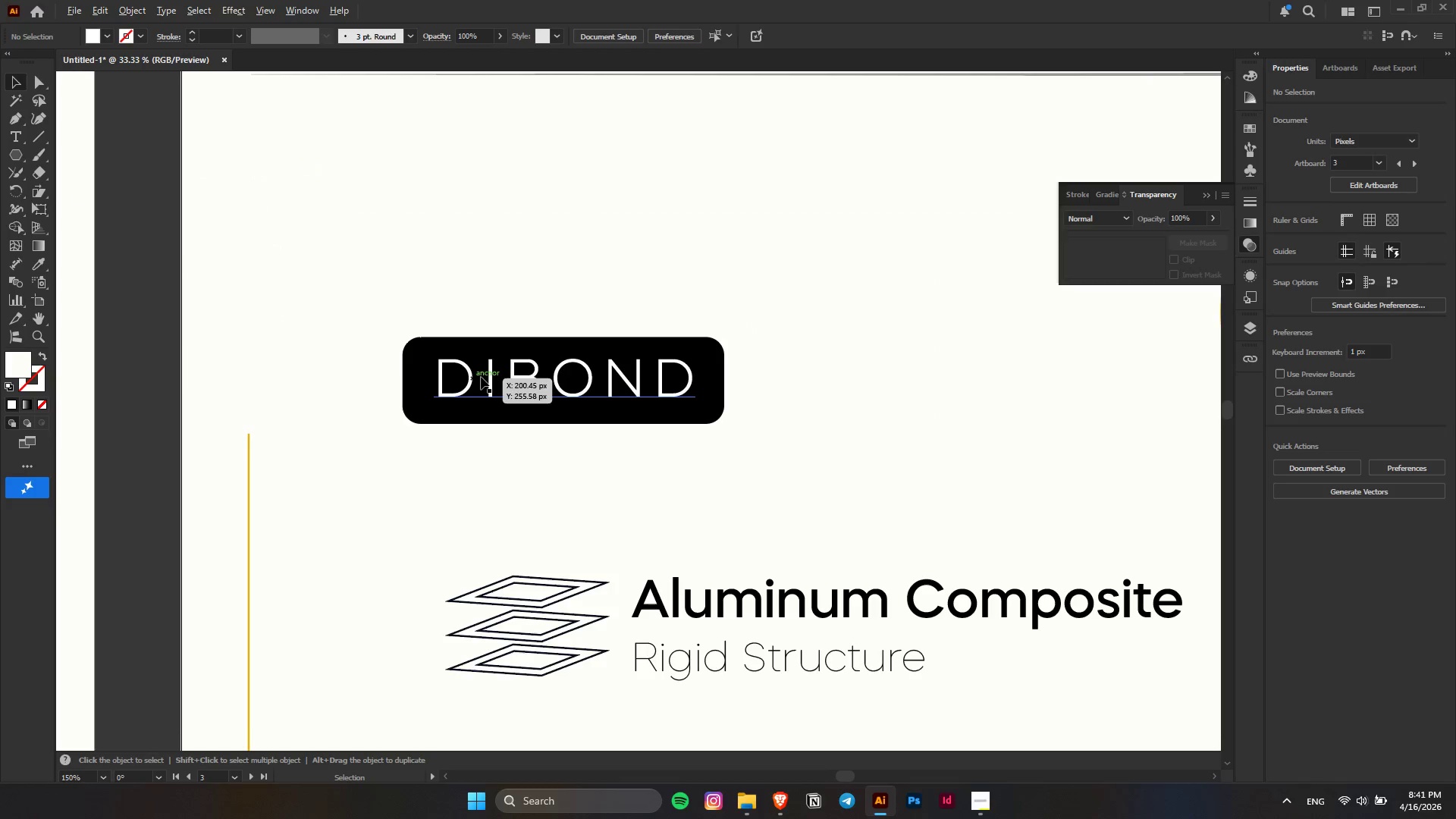 
hold_key(key=ShiftLeft, duration=0.81)
left_click([407, 372])
 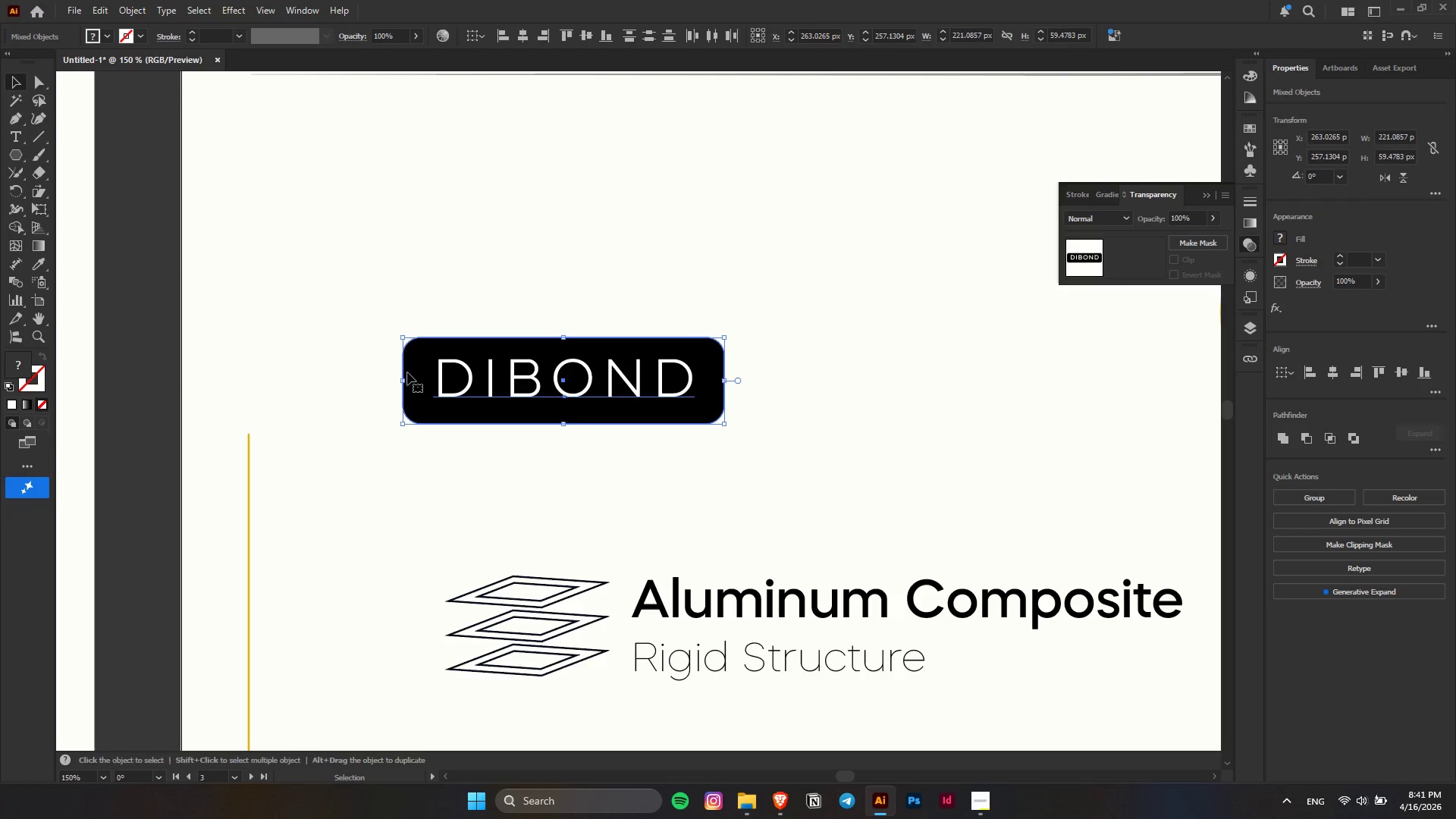 
key(Control+C)
 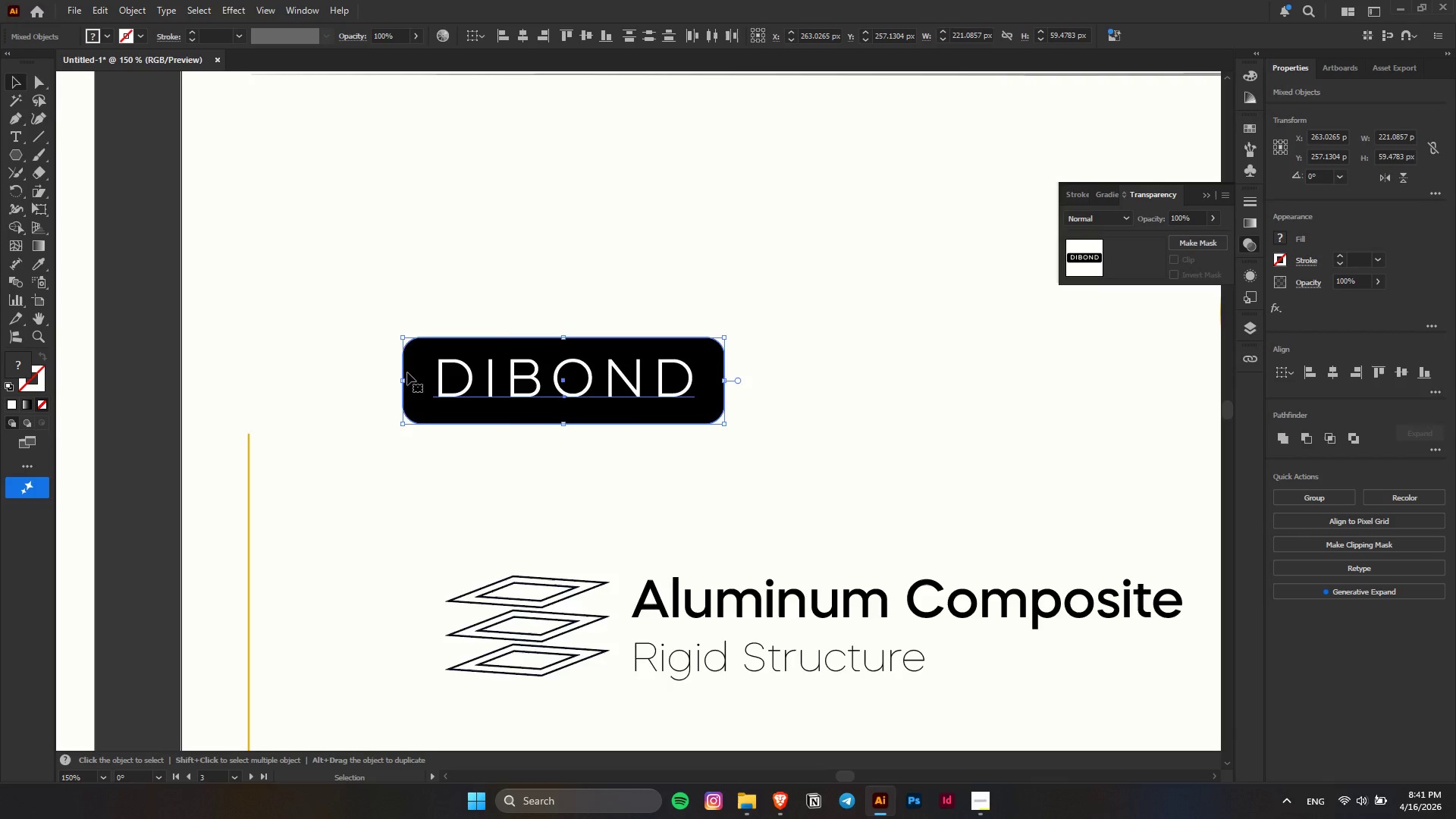 
hold_key(key=AltLeft, duration=0.41)
scroll: coordinate [407, 372], scroll_direction: down, amount: 6.0
 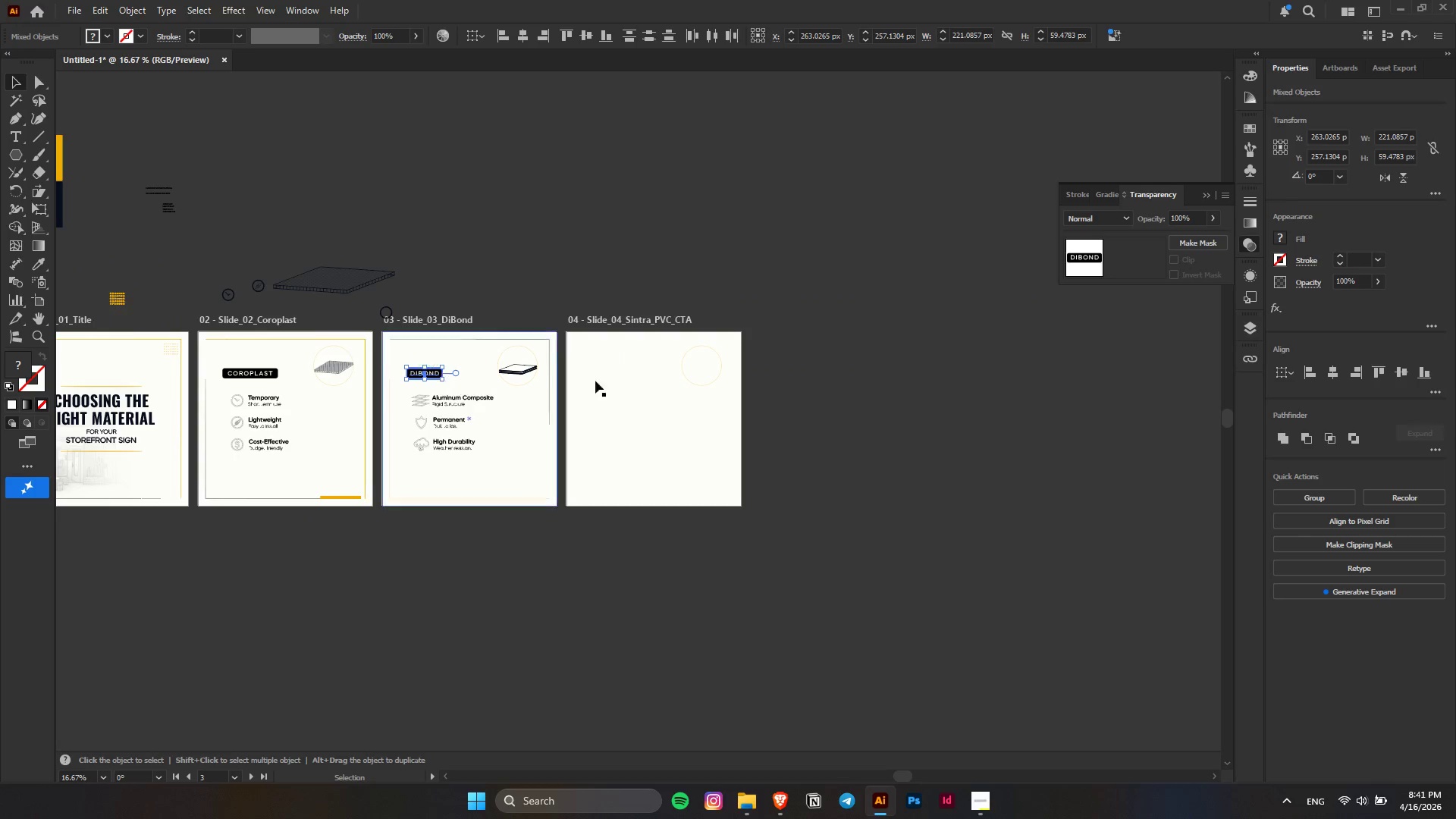 
key(Alt+AltLeft)
 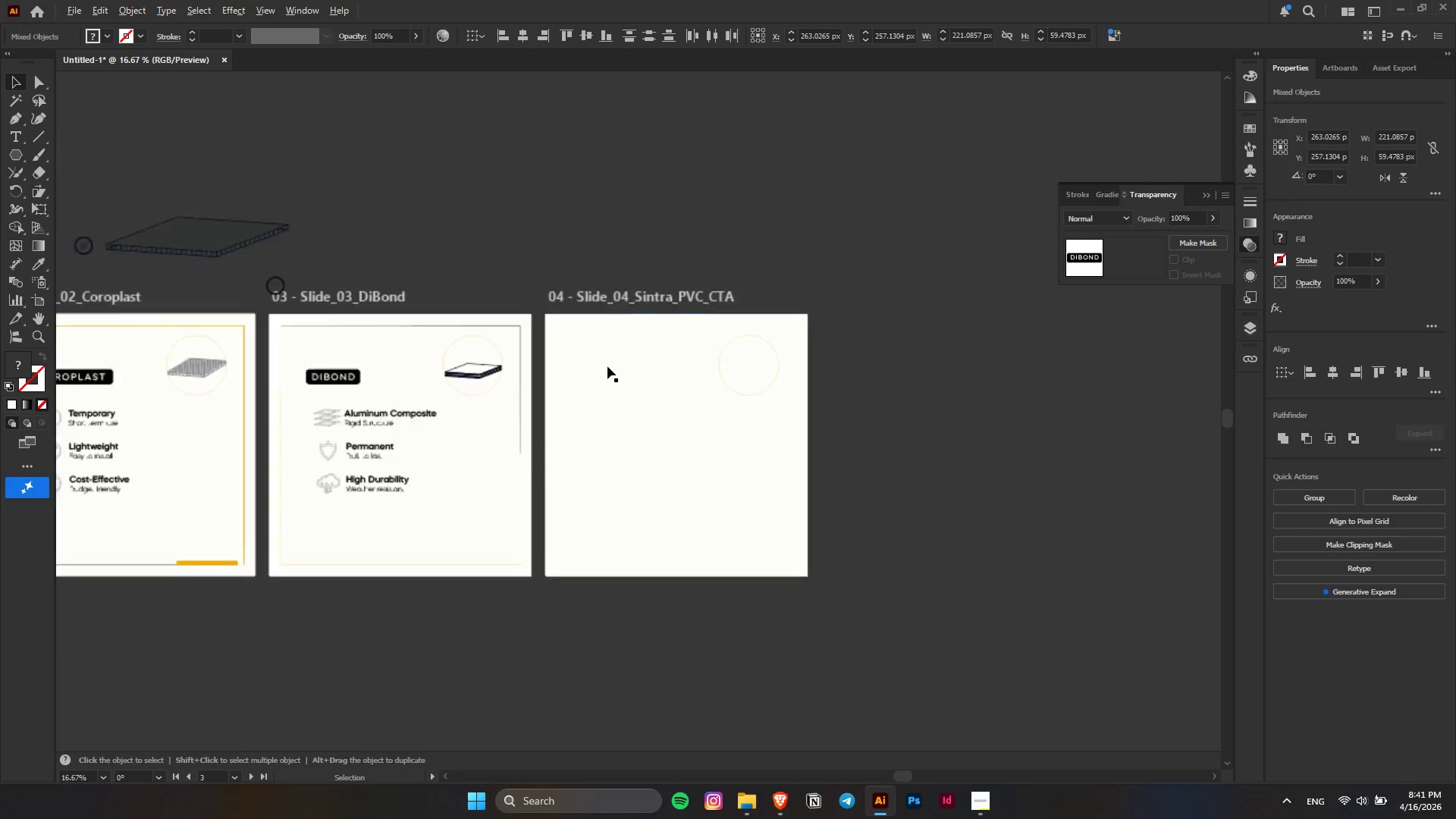 
left_click([607, 366])
 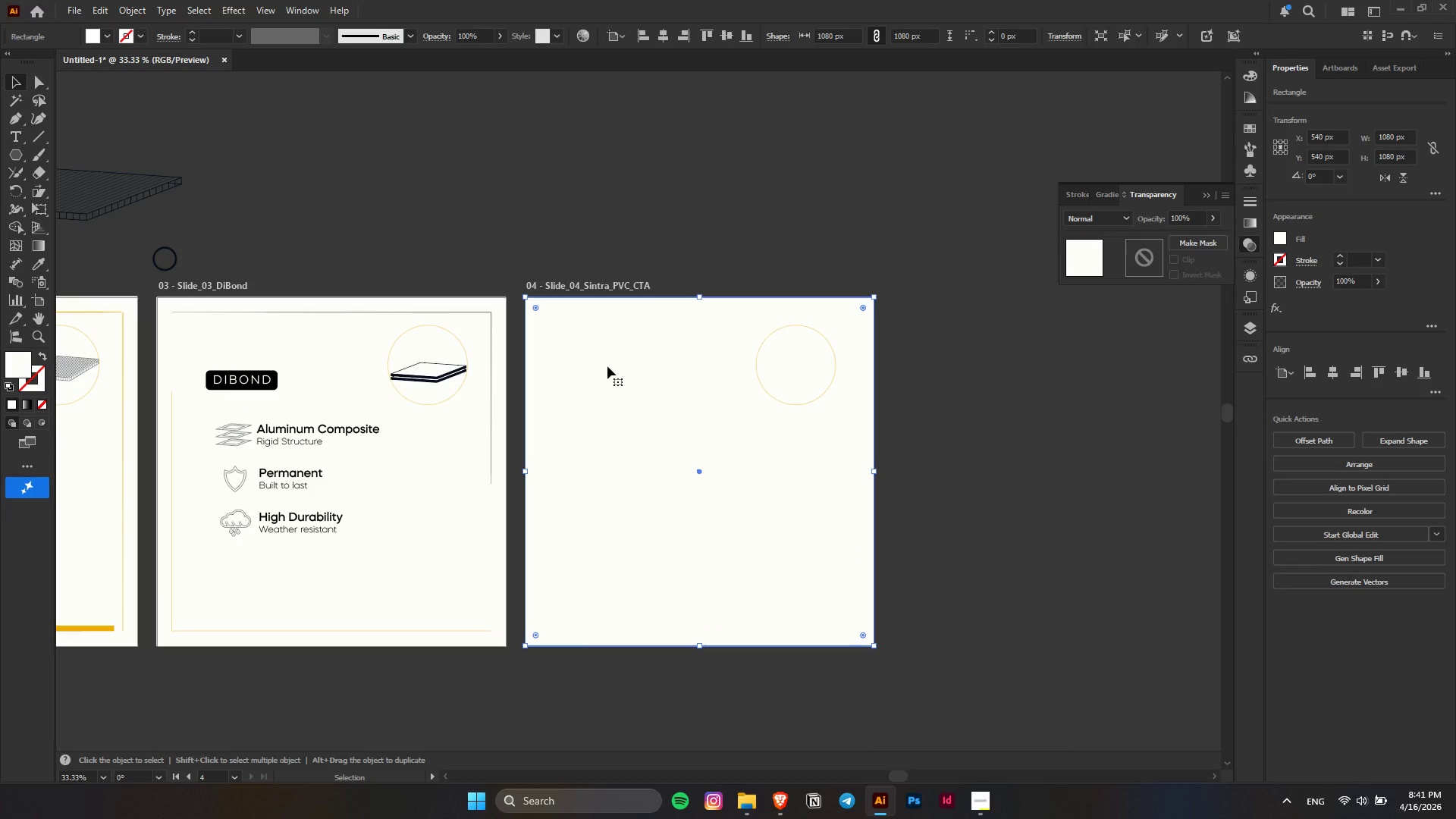 
scroll: coordinate [607, 366], scroll_direction: up, amount: 2.0
 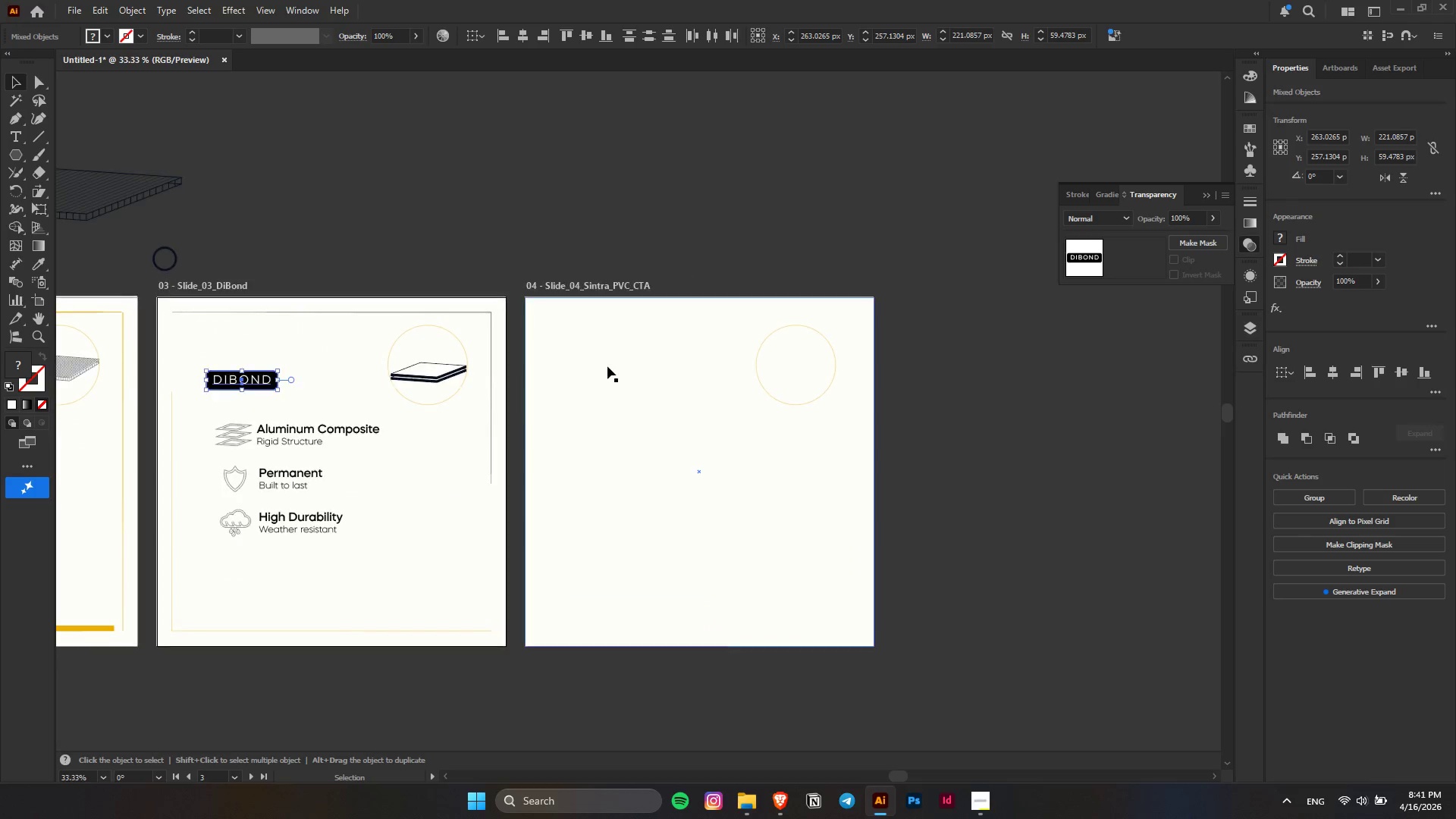 
key(Control+V)
 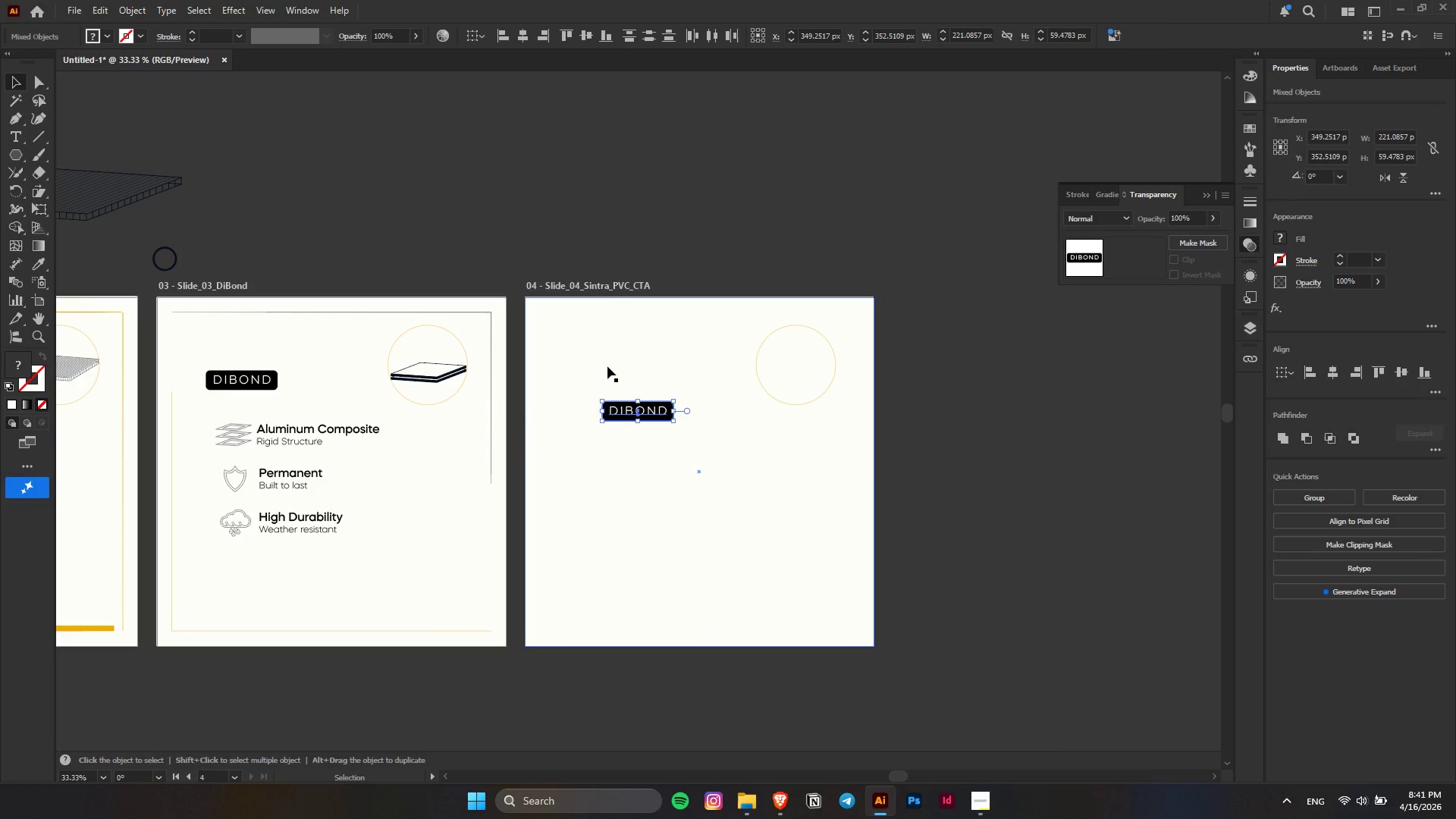 
key(Control+ControlLeft)
 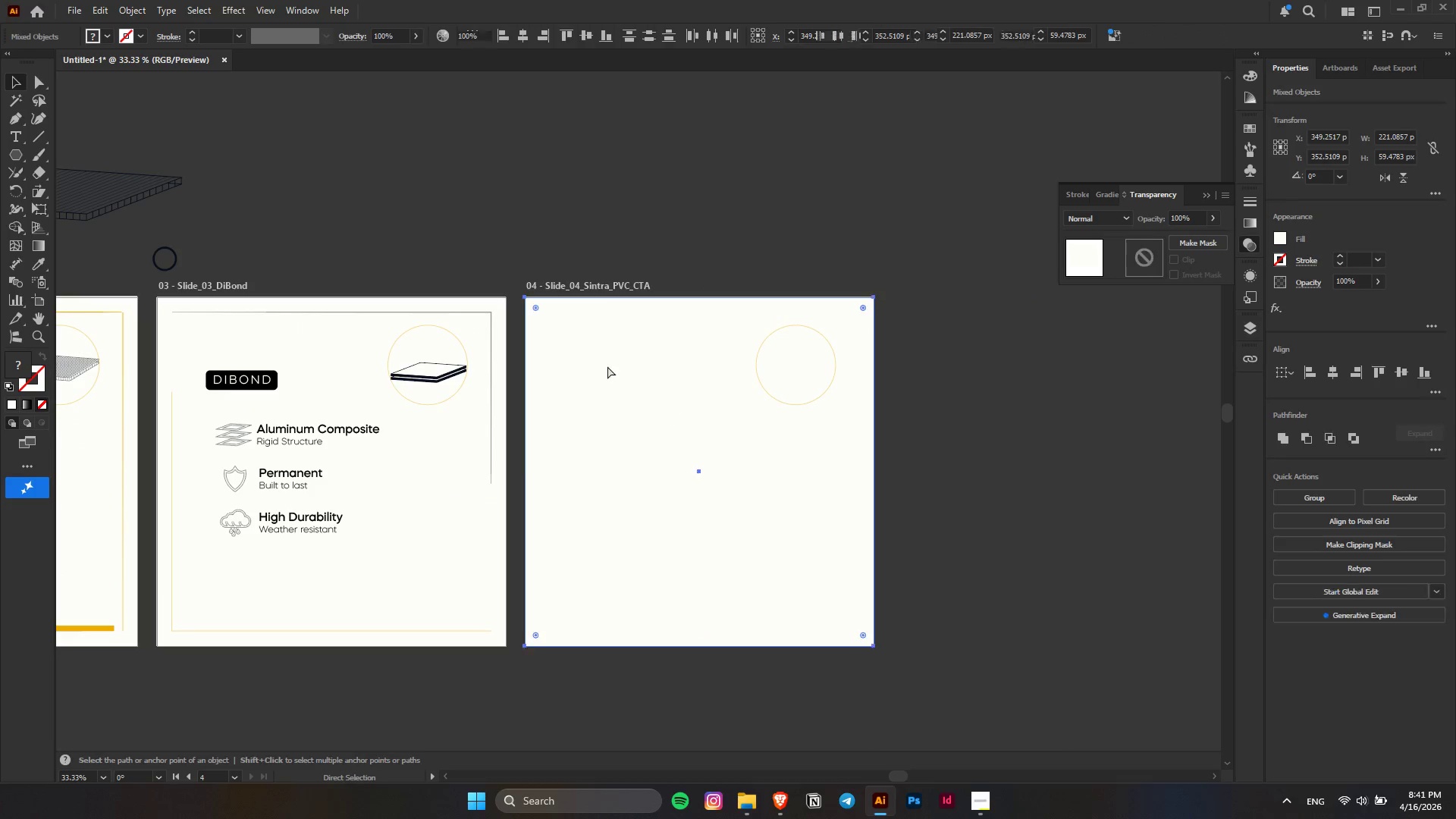 
key(Control+Z)
 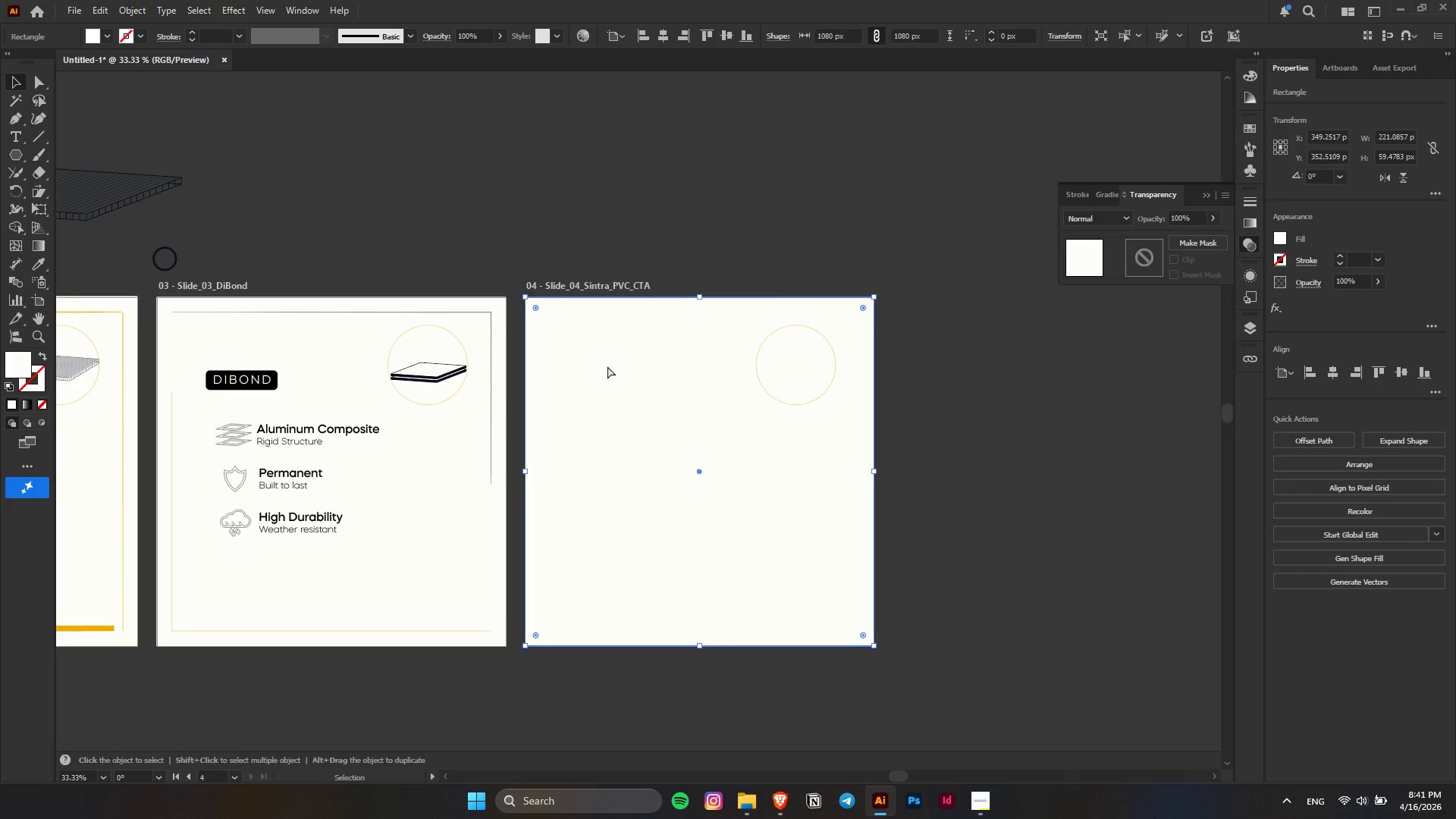 
key(Control+F)
 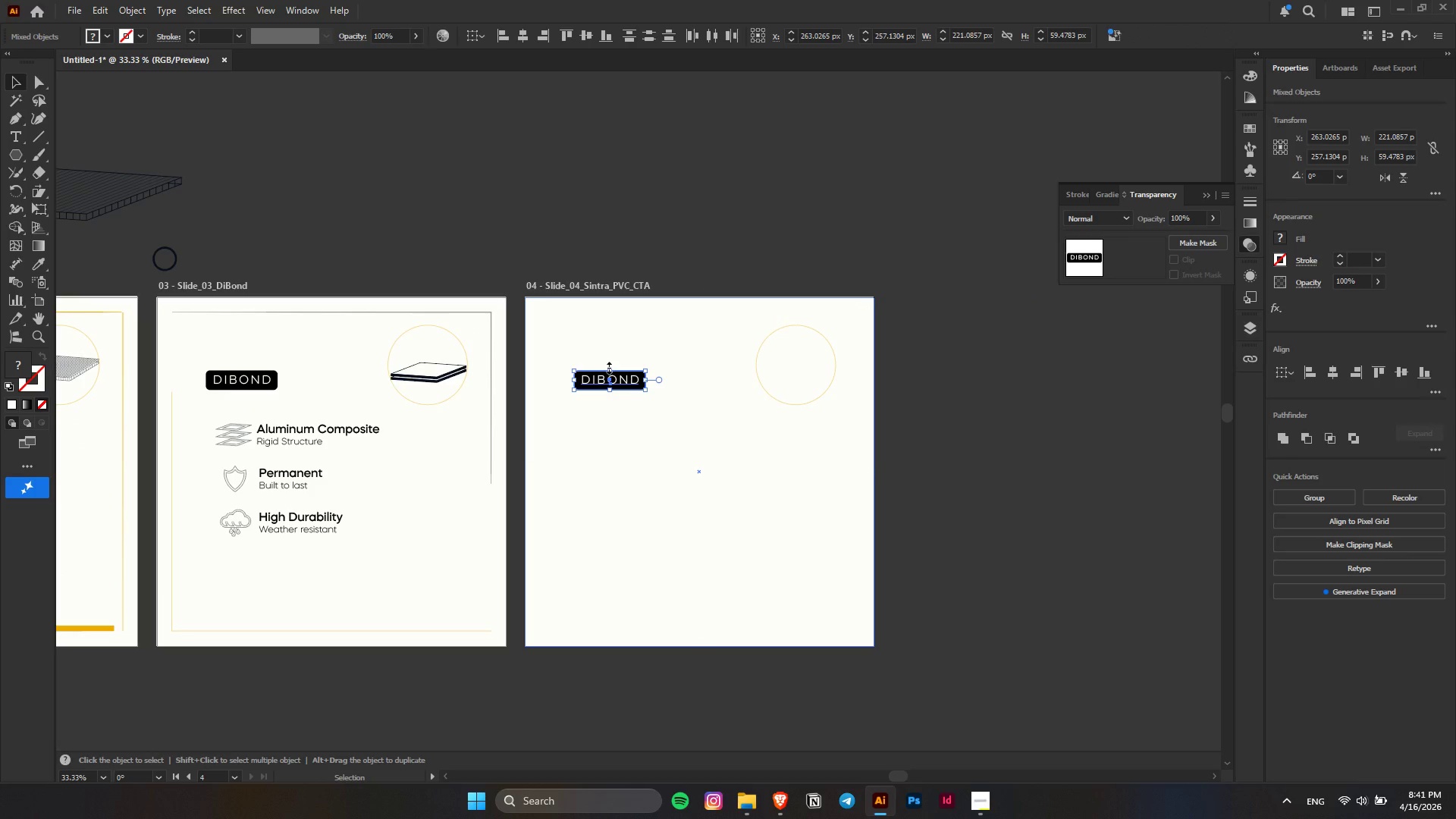 
key(Control+Z)
 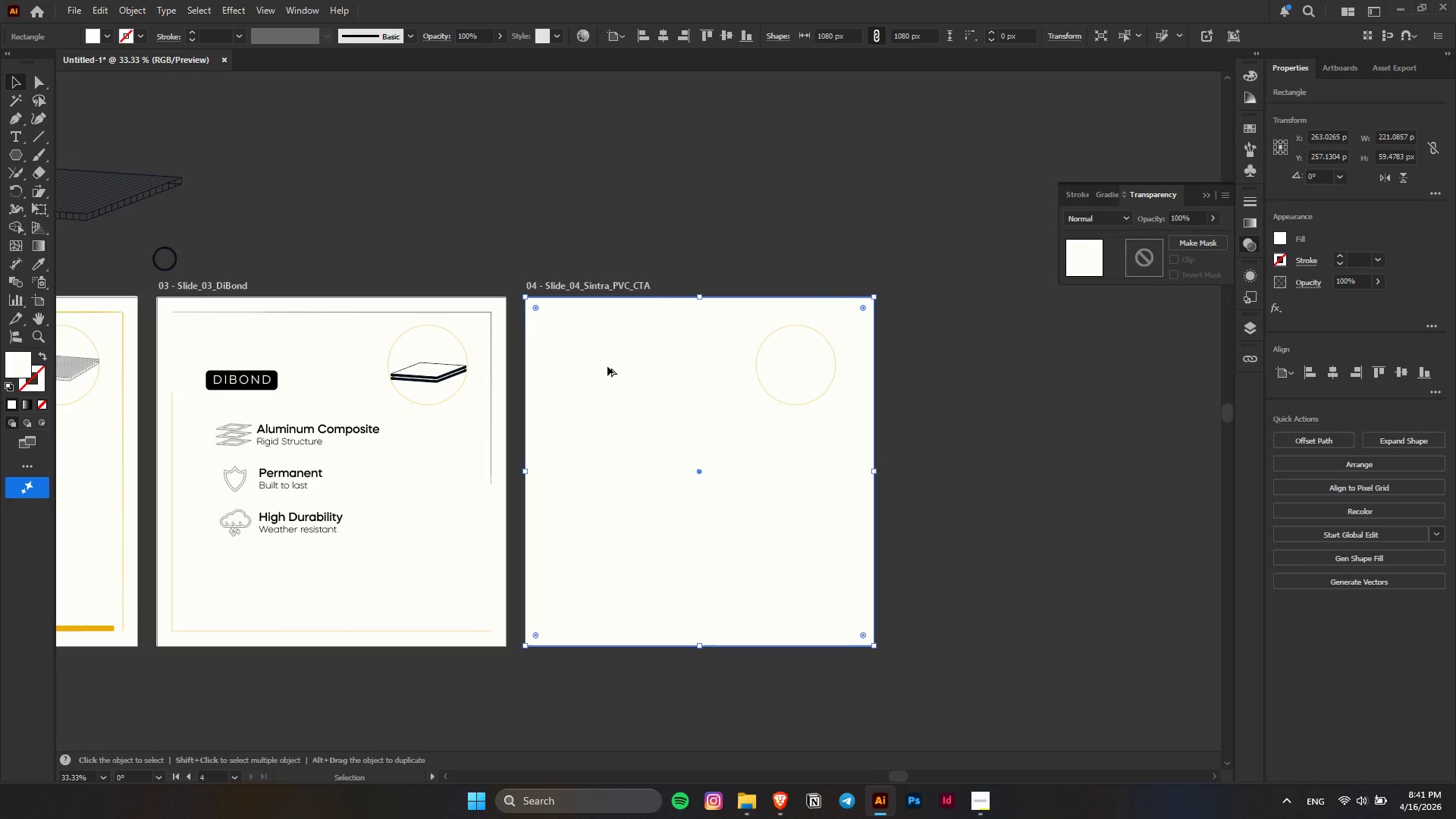 
key(Alt+AltLeft)
 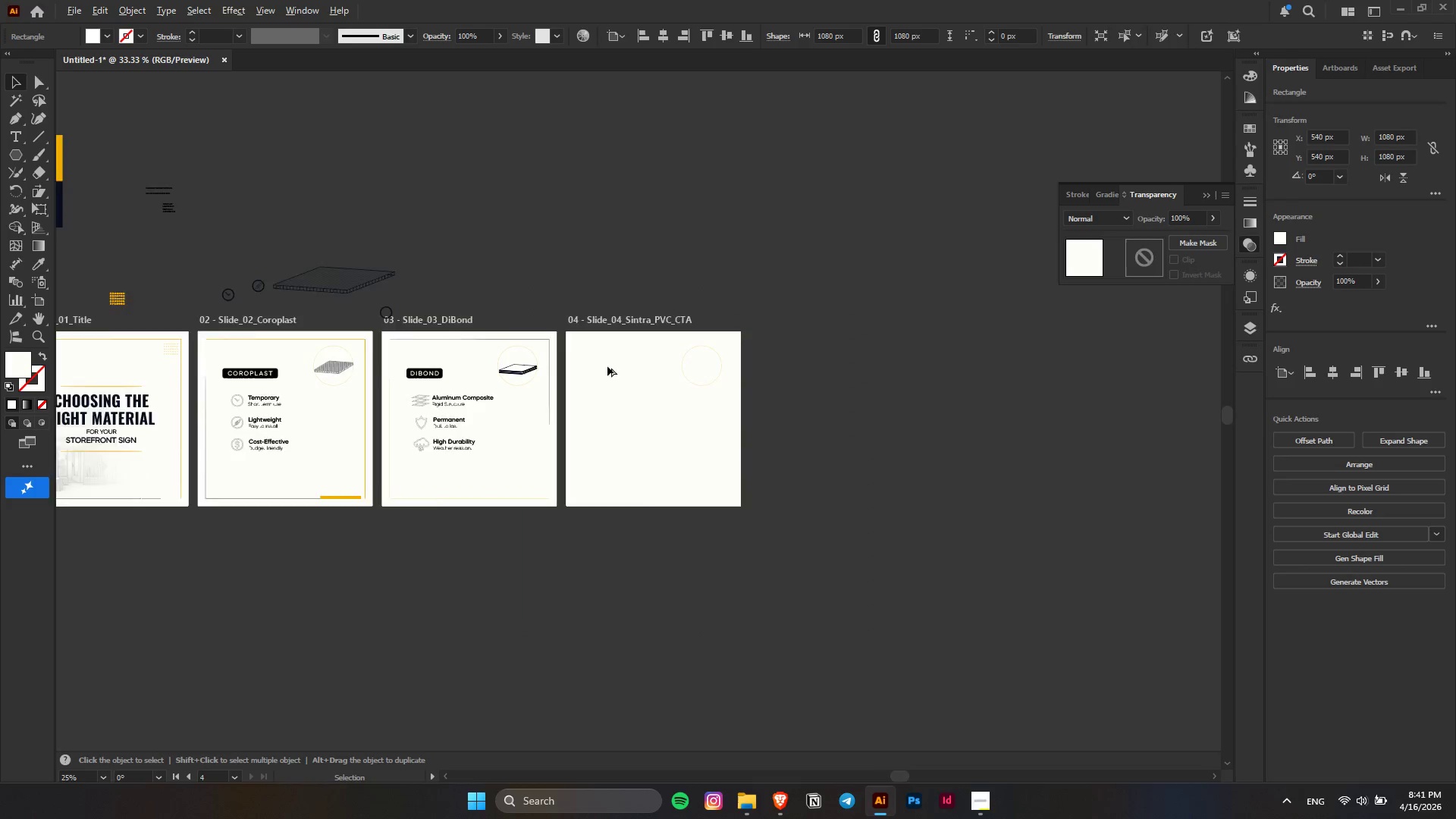 
key(Control+ControlLeft)
 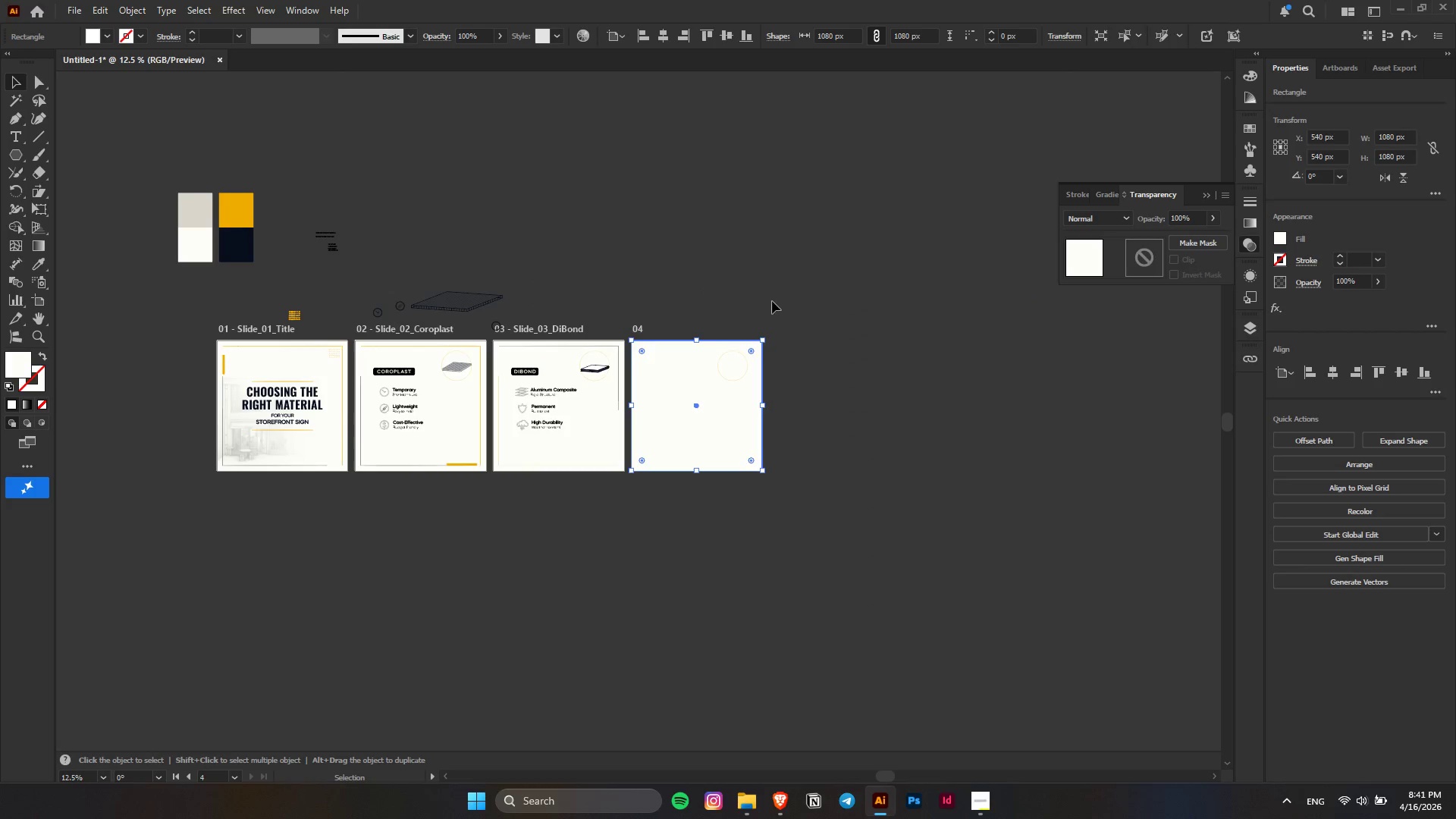 
scroll: coordinate [605, 366], scroll_direction: none, amount: 0.0
 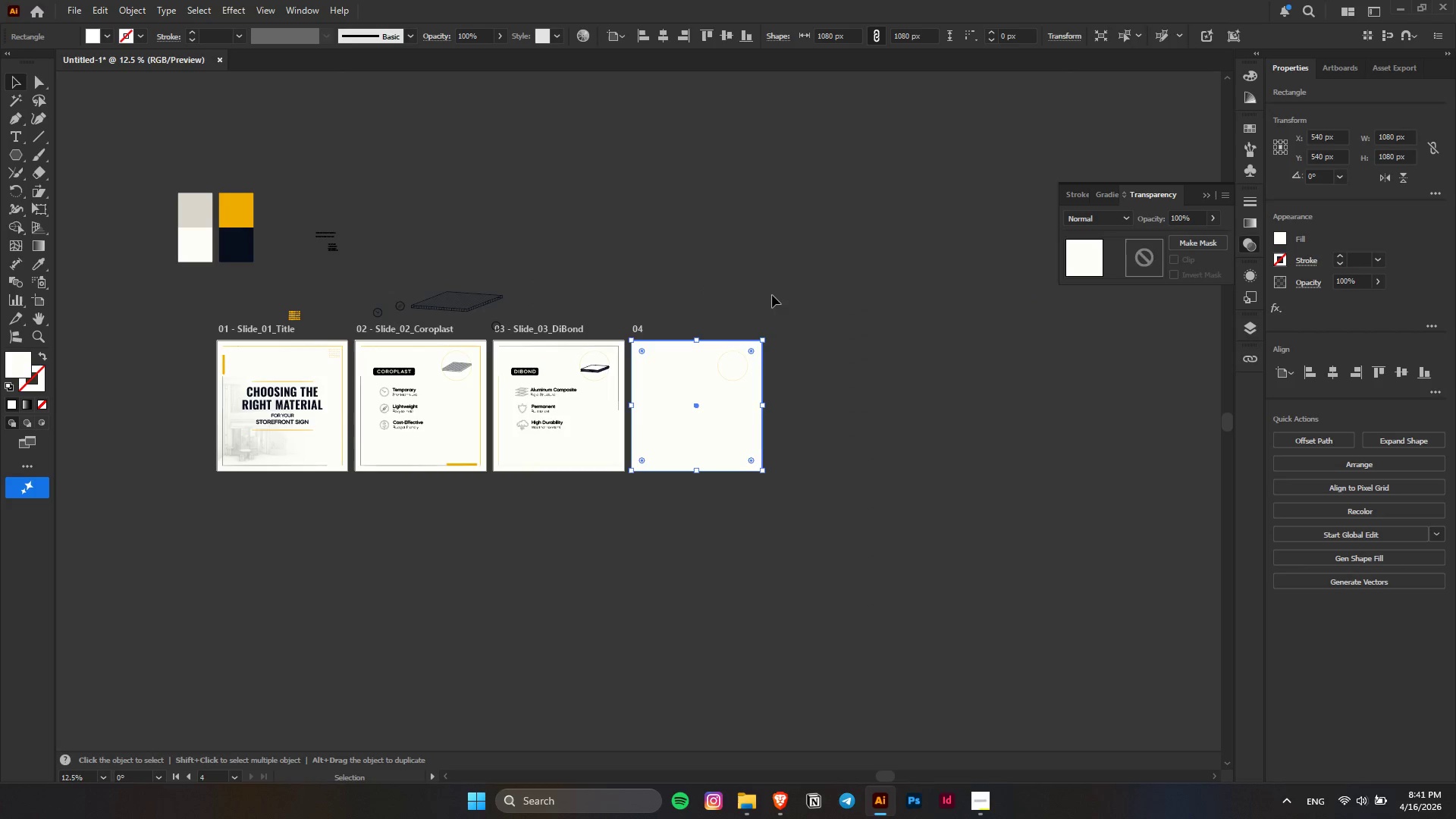 
left_click([772, 294])
 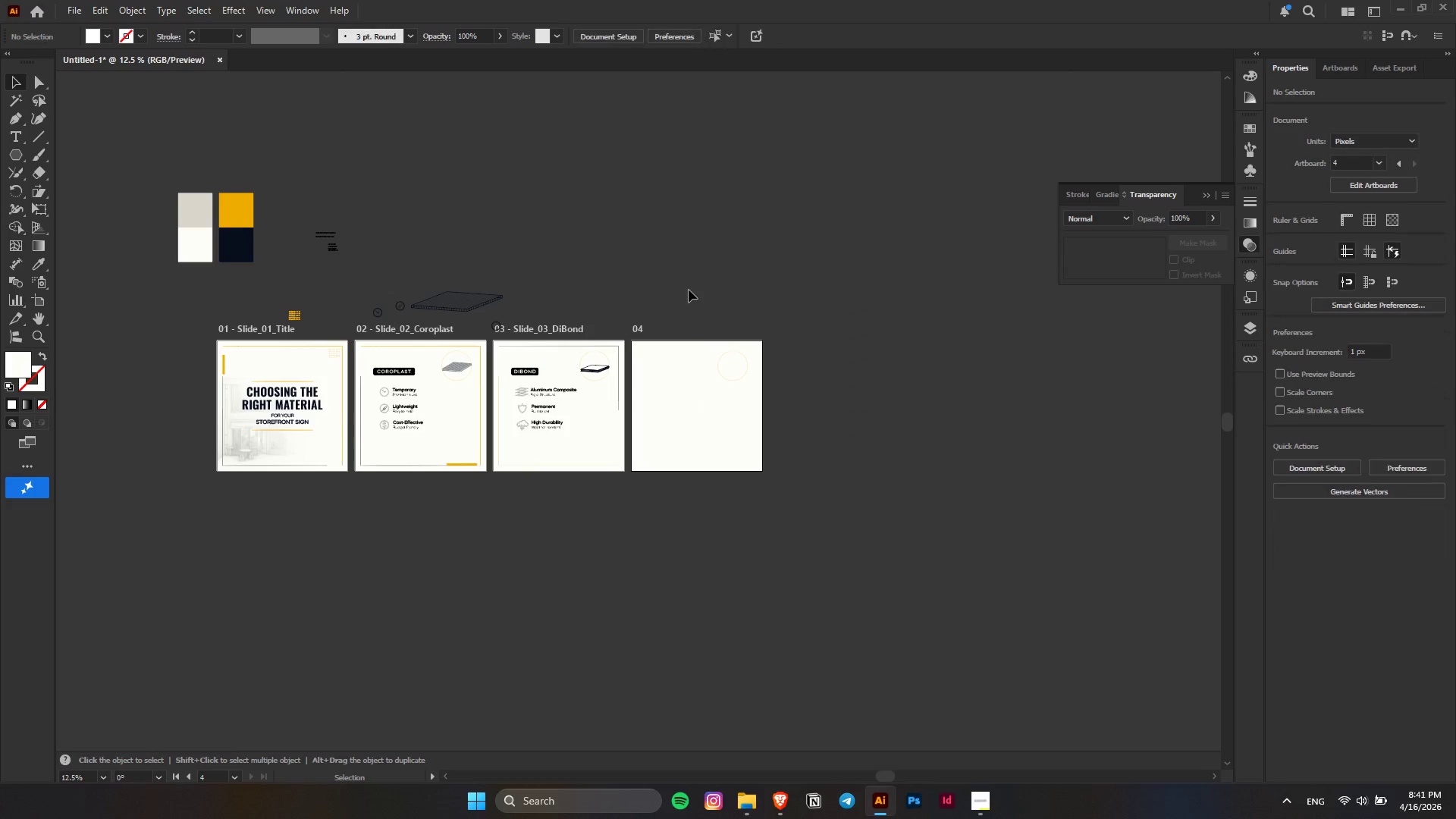 
left_click_drag(start_coordinate=[686, 288], to_coordinate=[841, 575])
 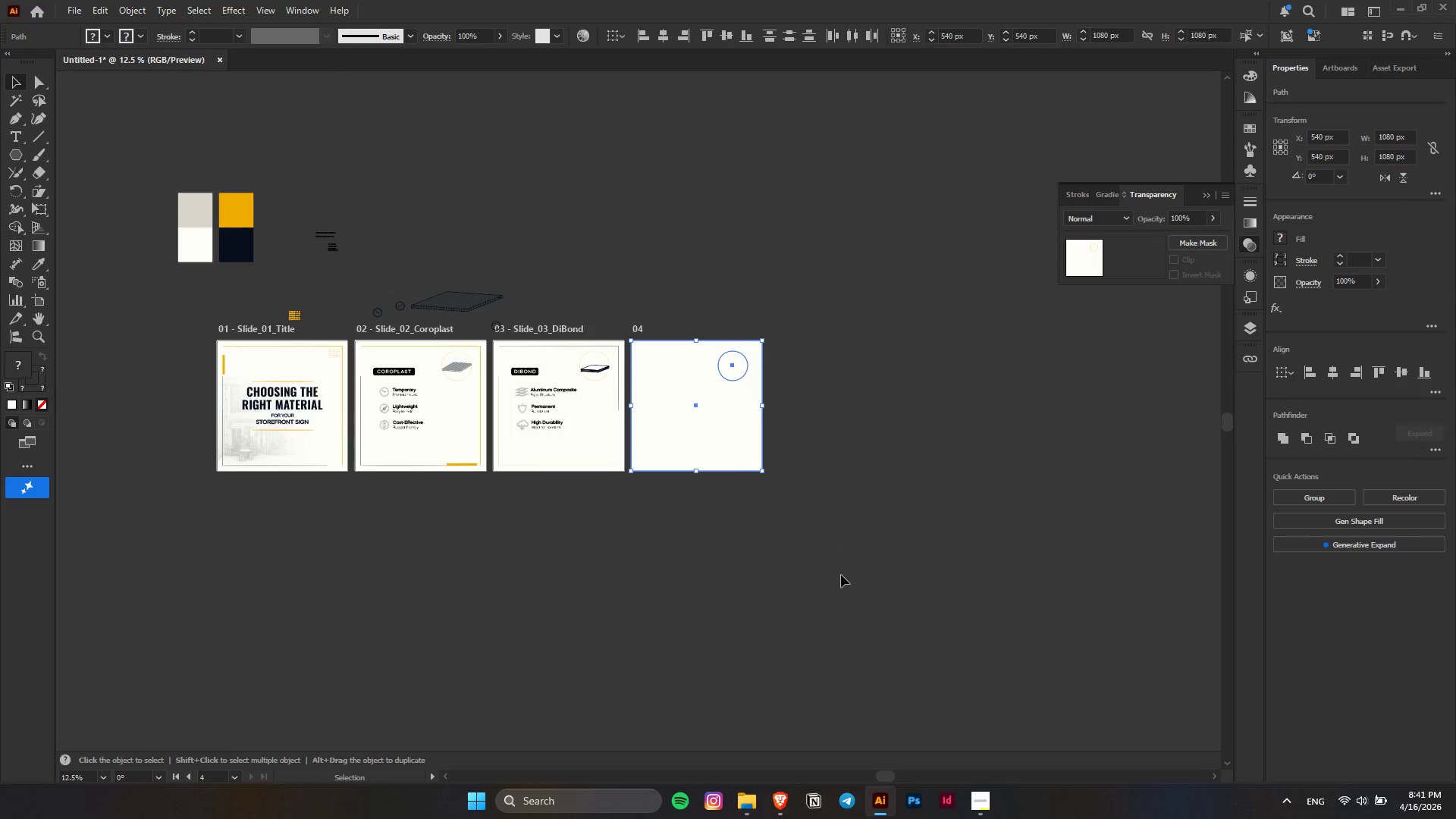 
key(Delete)
 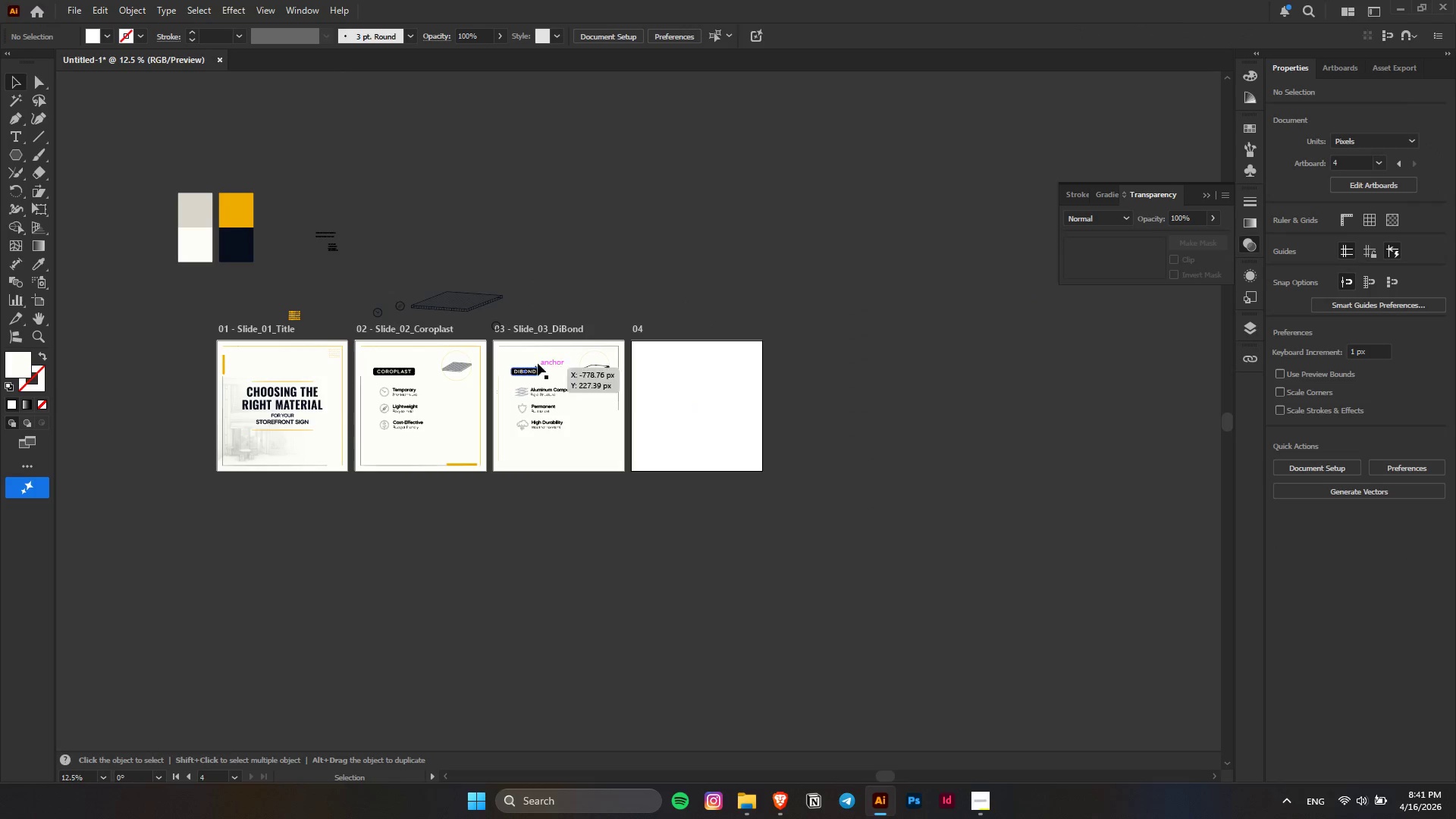 
key(Alt+AltLeft)
 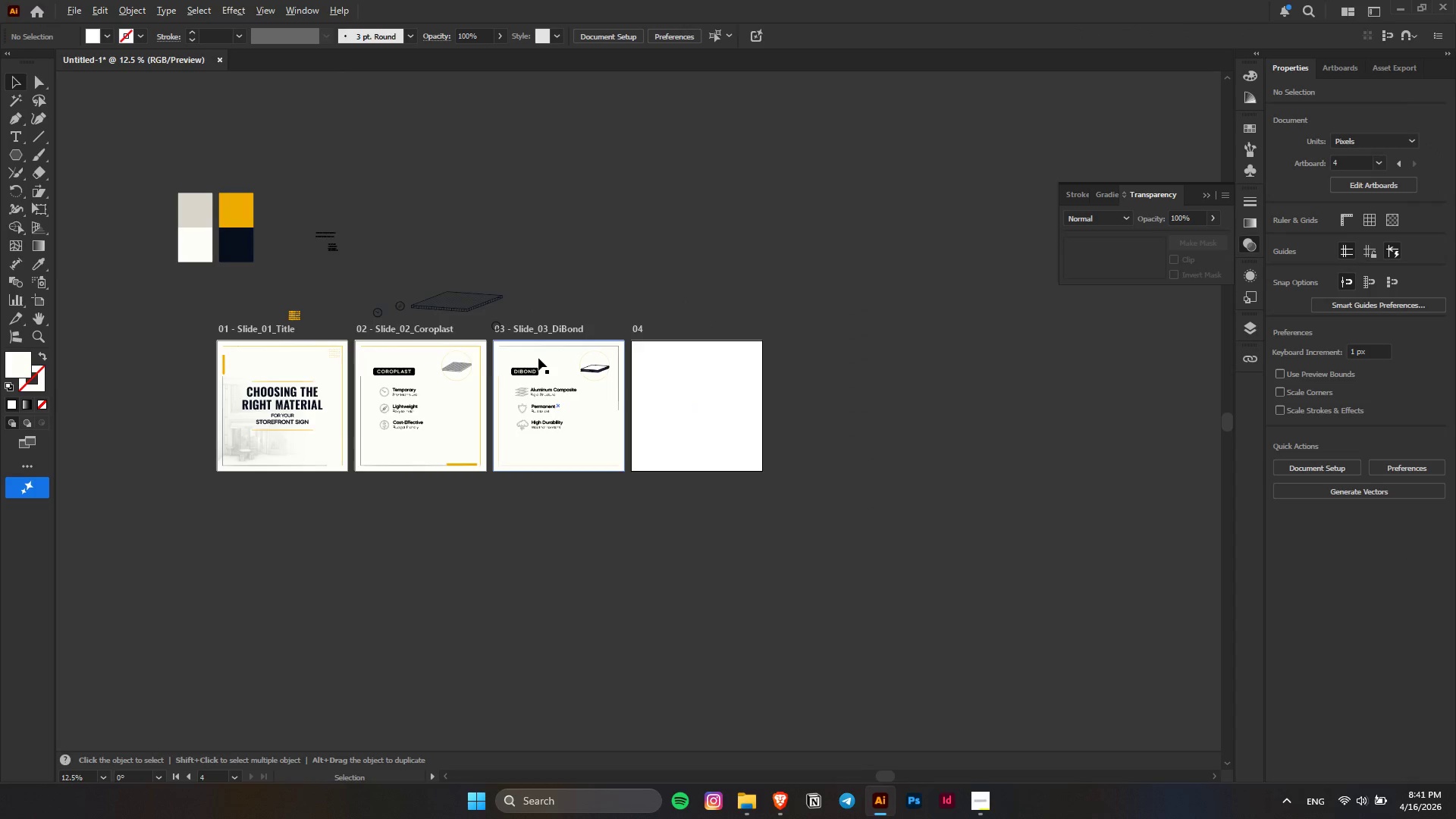 
scroll: coordinate [538, 358], scroll_direction: up, amount: 2.0
 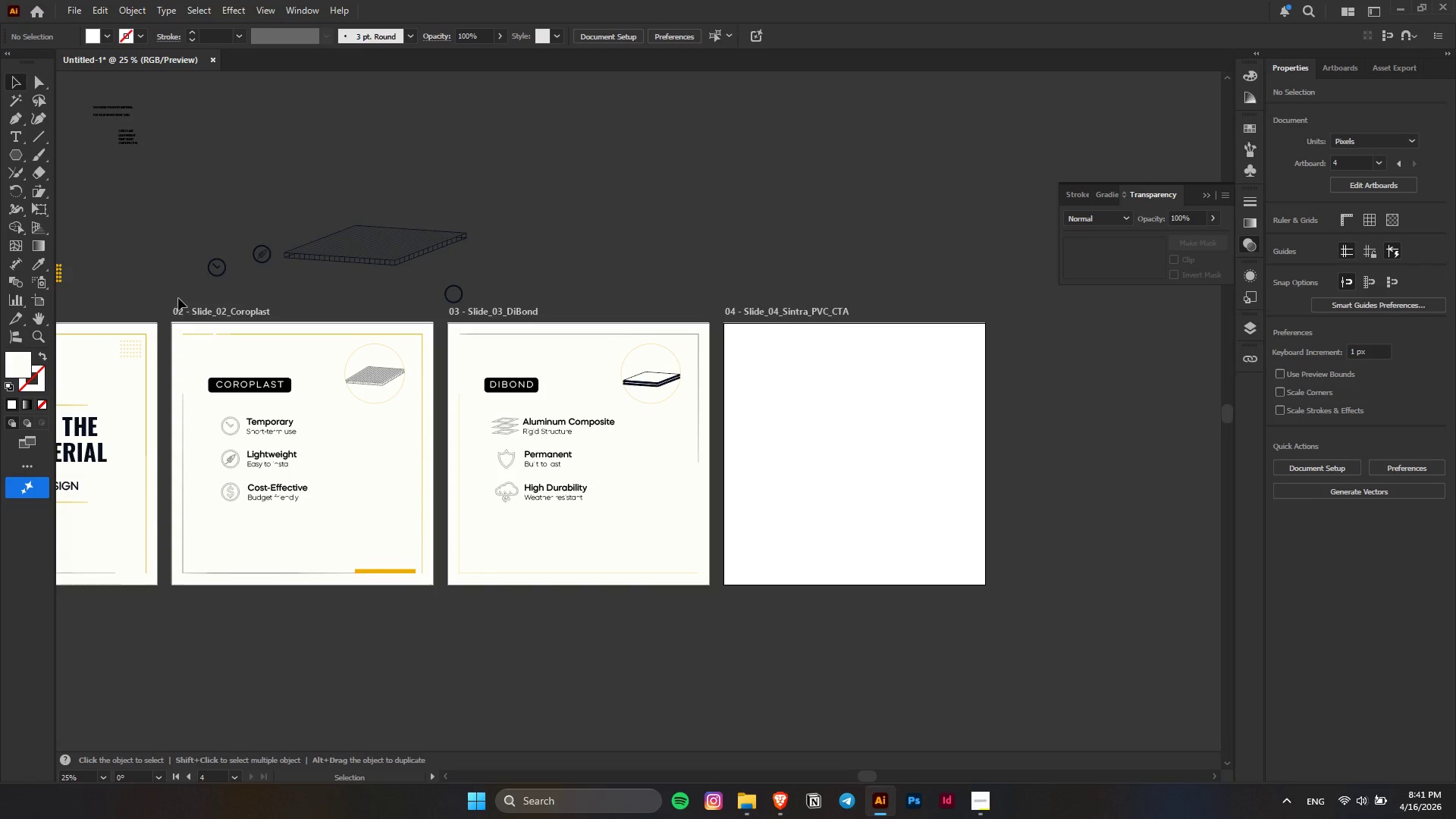 
left_click_drag(start_coordinate=[178, 298], to_coordinate=[428, 627])
 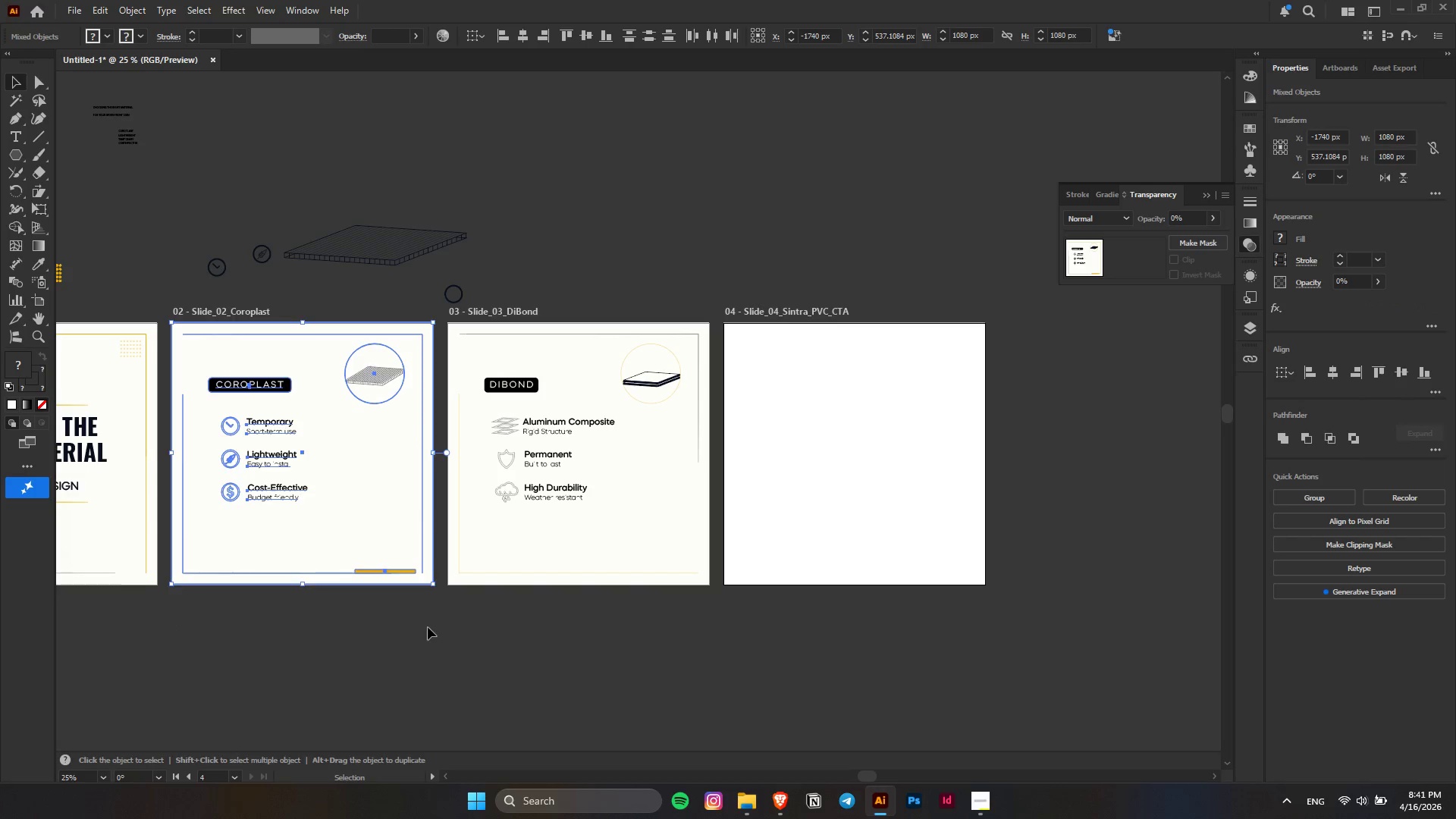 
key(Control+C)
 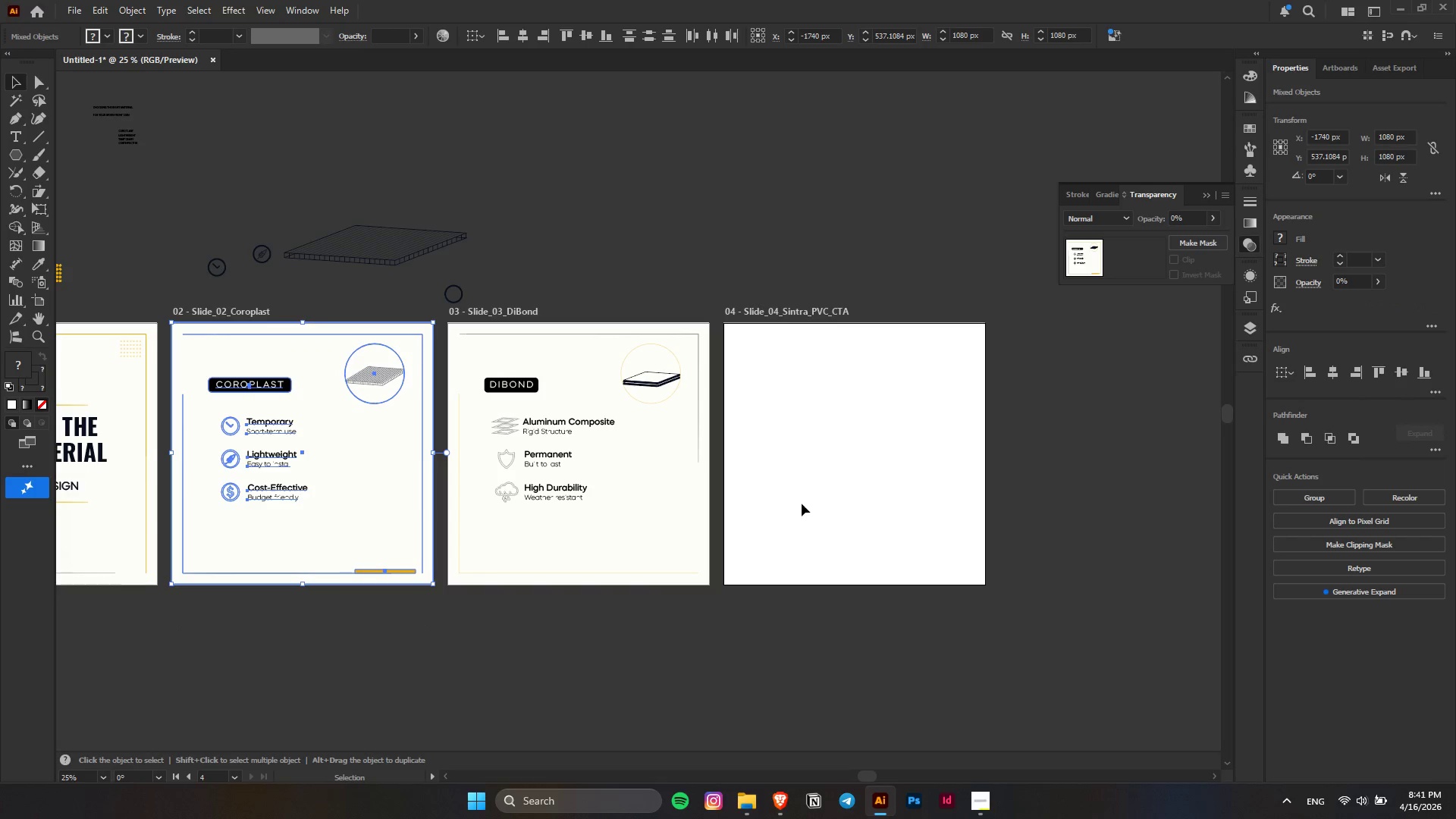 
left_click([802, 504])
 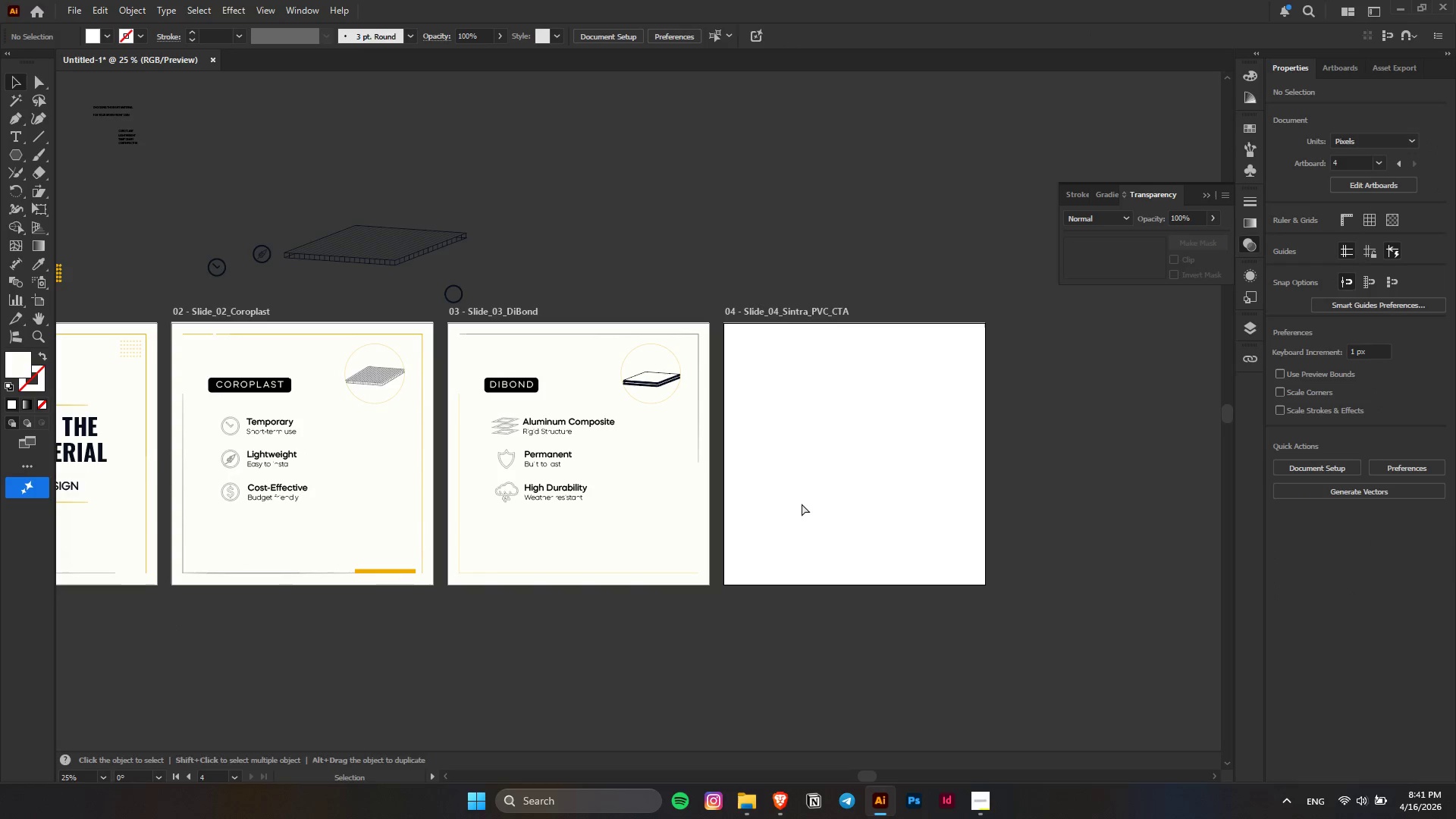 
key(Control+F)
 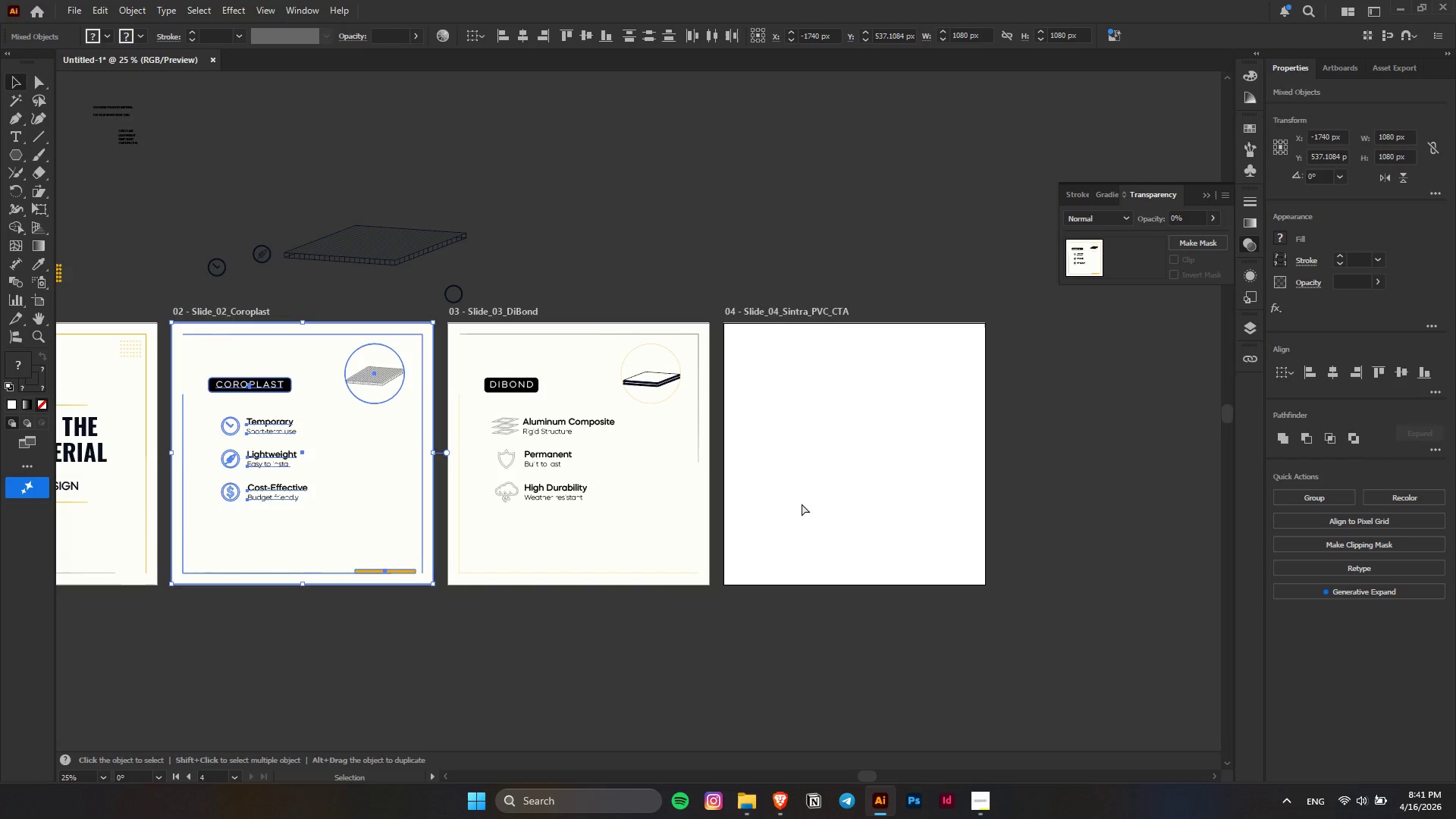 
key(Control+ControlLeft)
 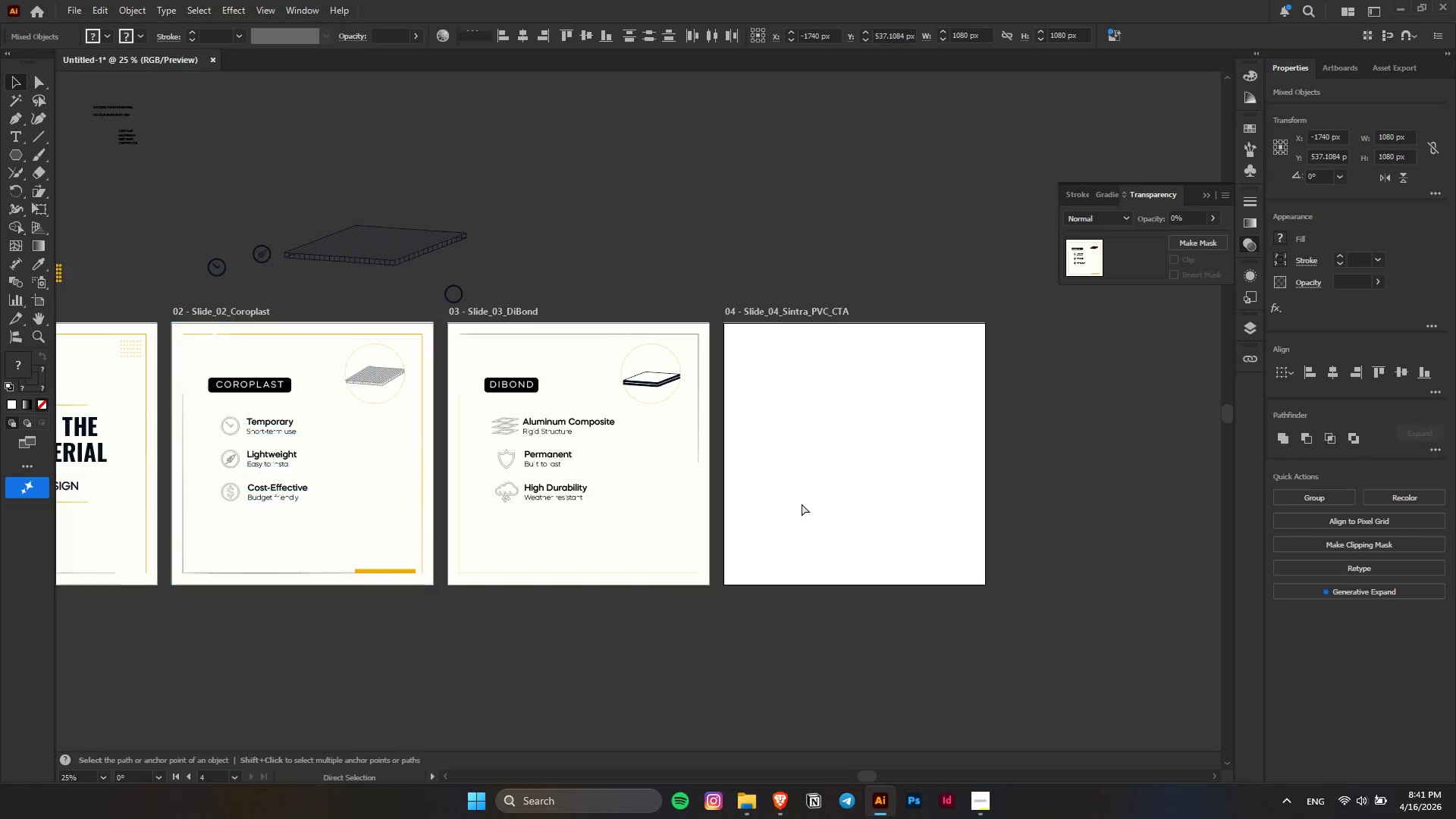 
key(Control+Z)
 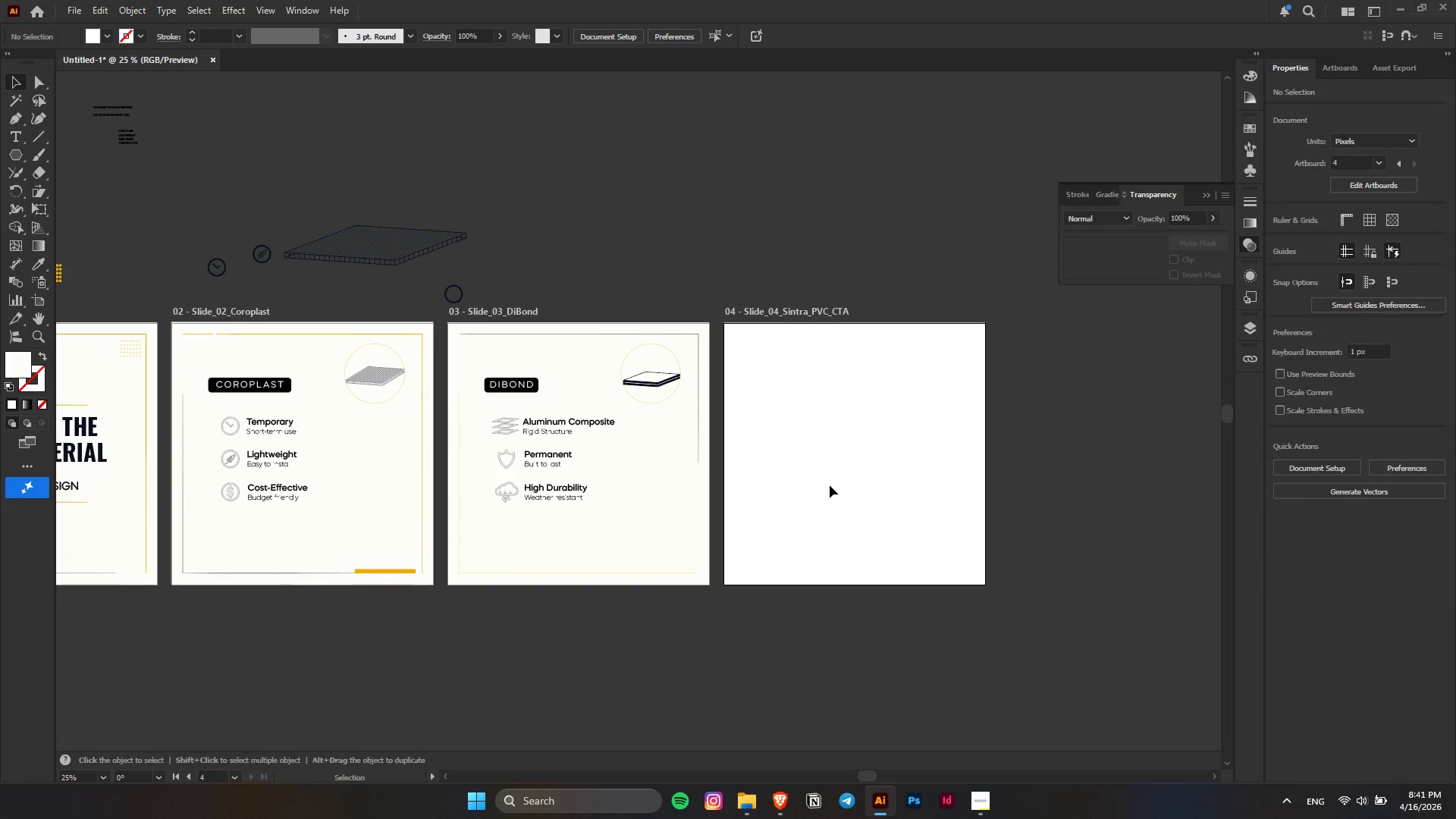 
left_click([830, 485])
 